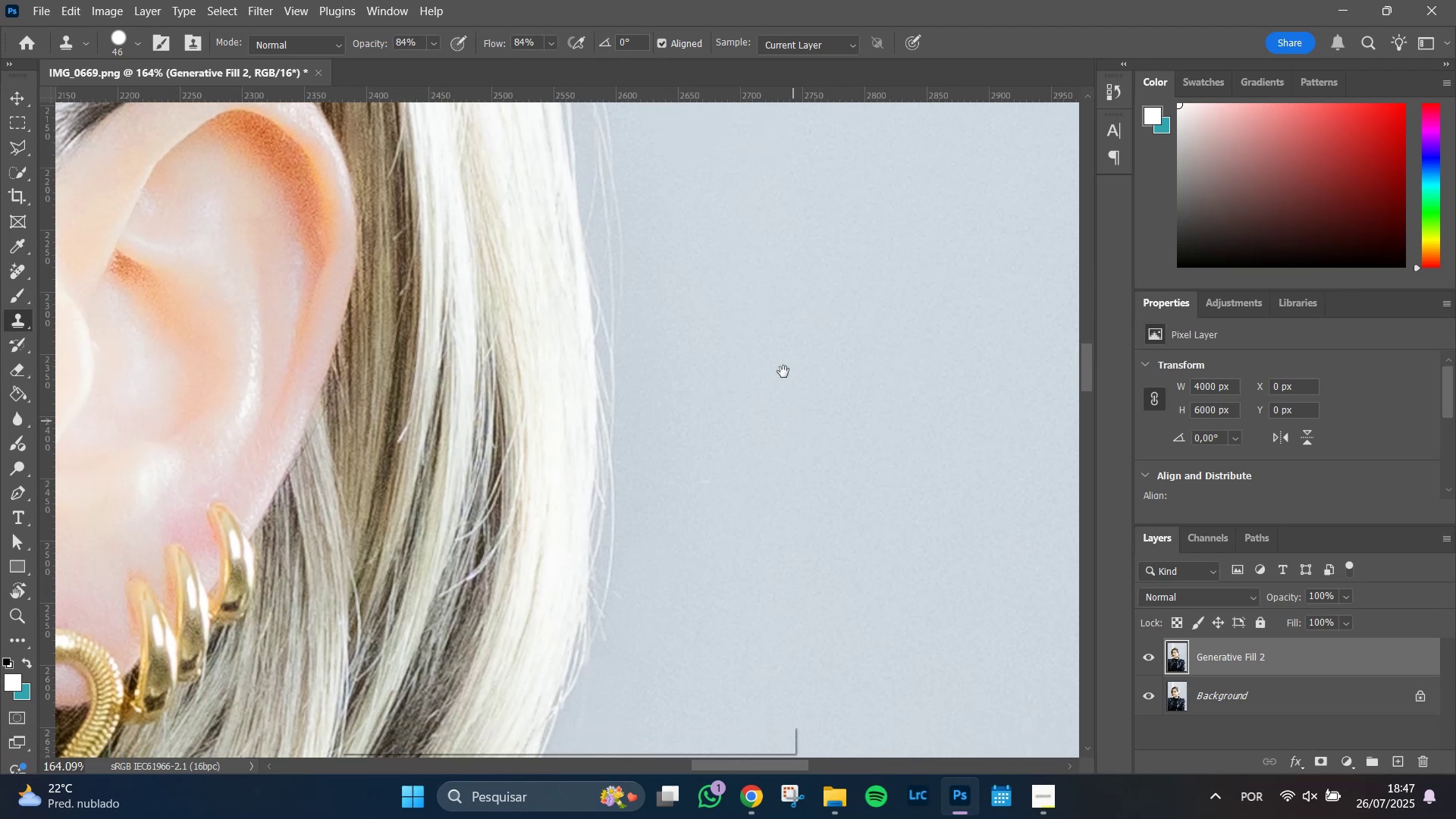 
left_click_drag(start_coordinate=[801, 557], to_coordinate=[707, 331])
 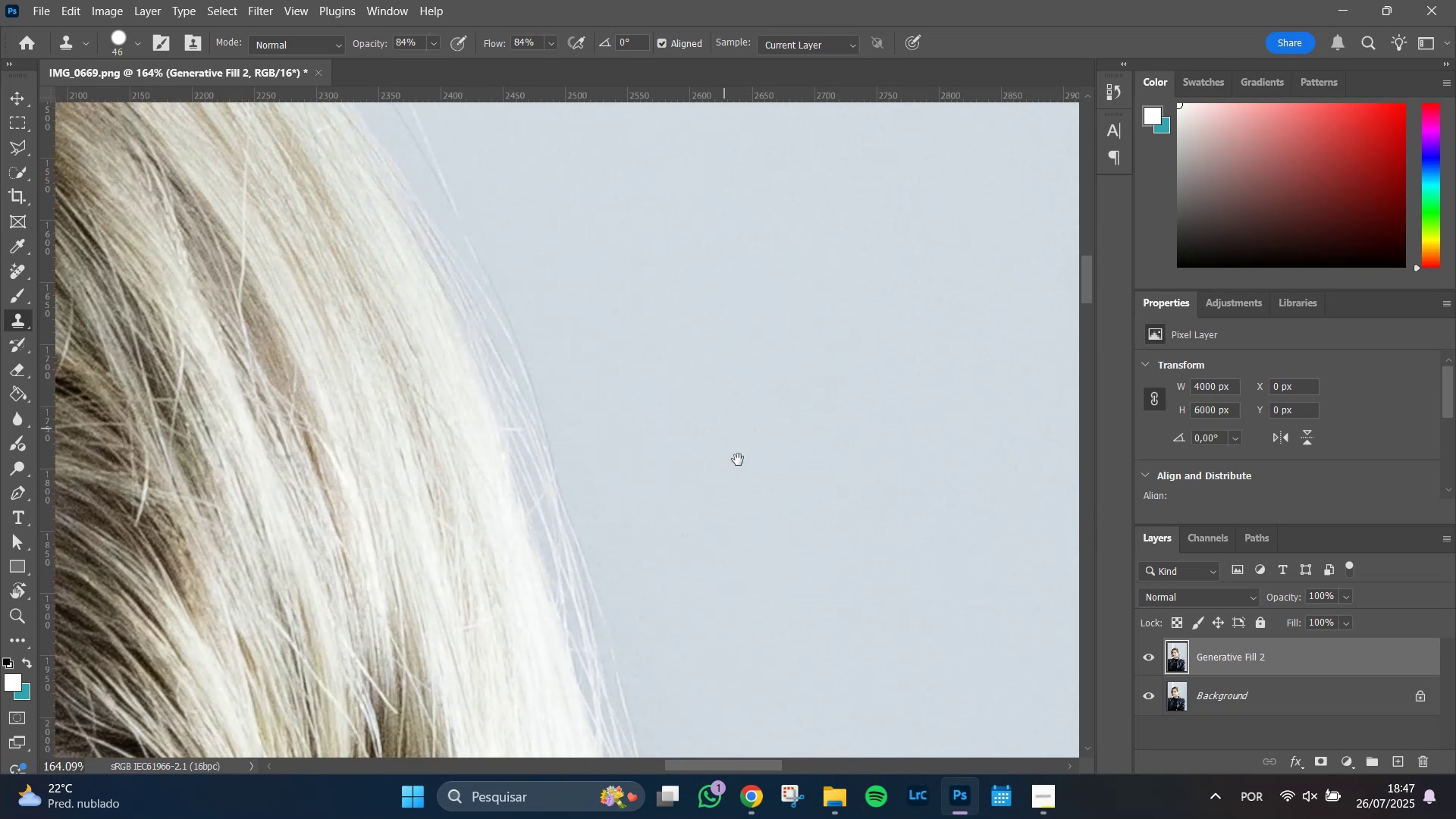 
left_click_drag(start_coordinate=[739, 464], to_coordinate=[743, 231])
 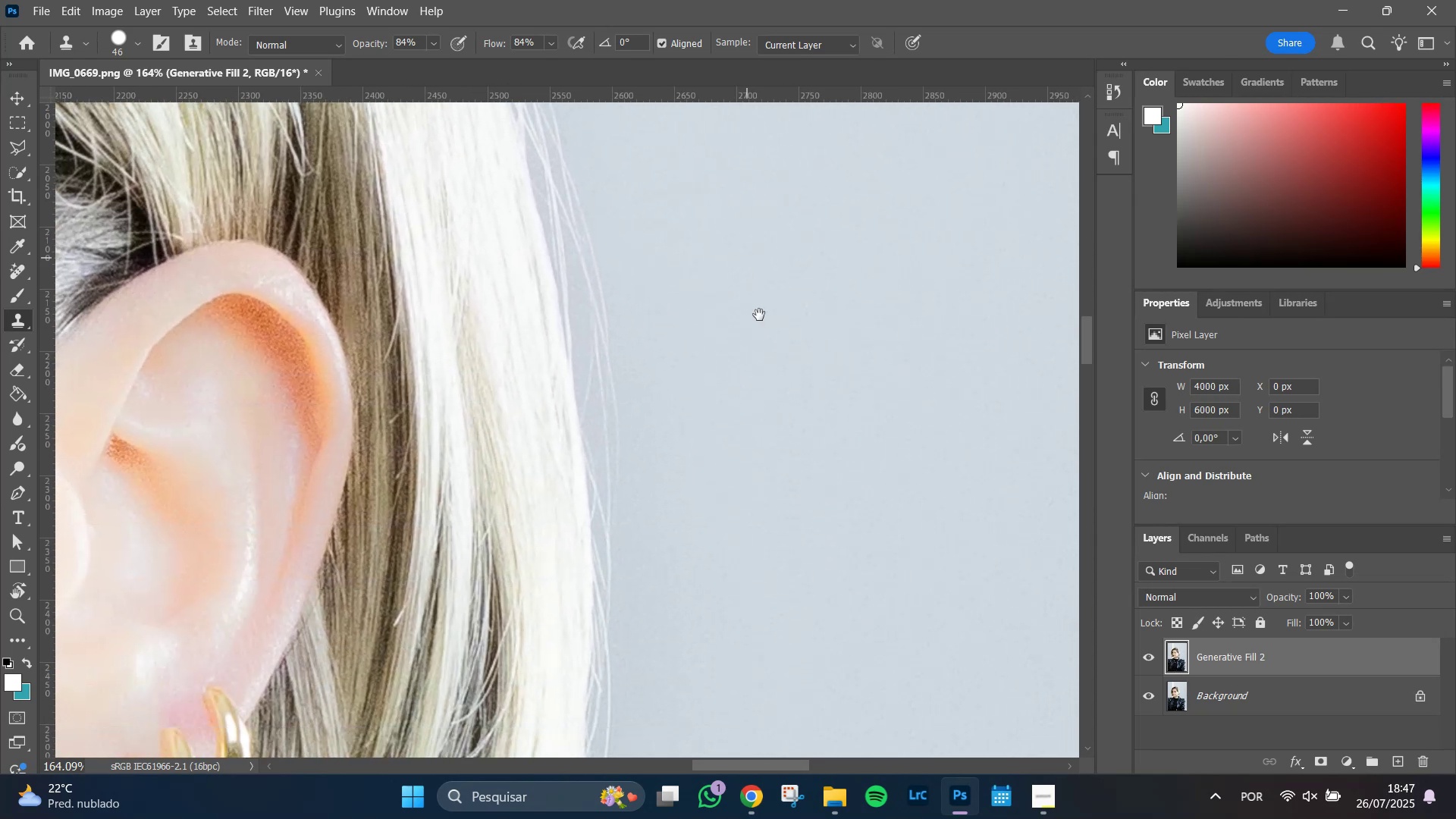 
hold_key(key=Space, duration=1.51)
 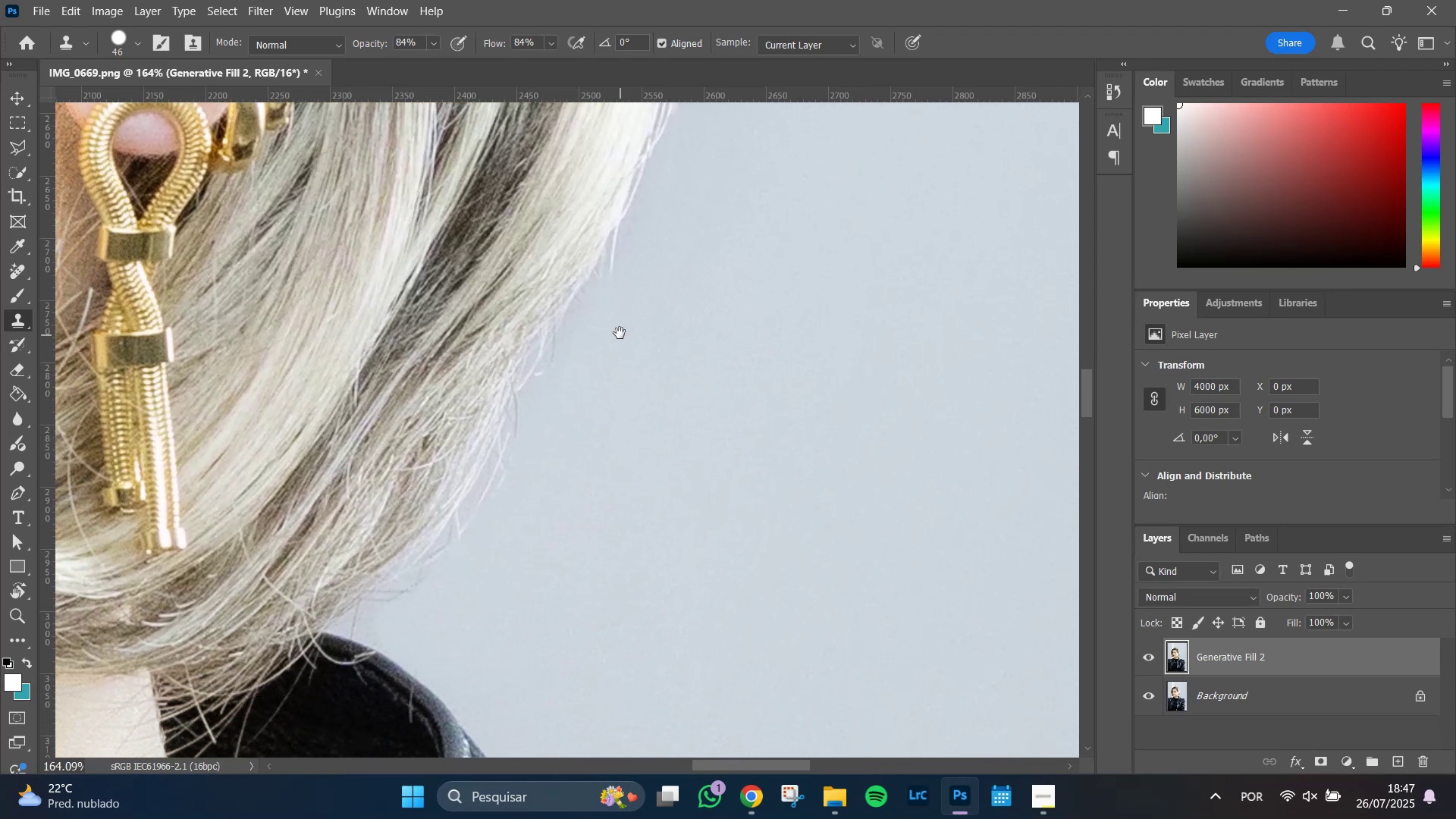 
left_click_drag(start_coordinate=[795, 465], to_coordinate=[786, 393])
 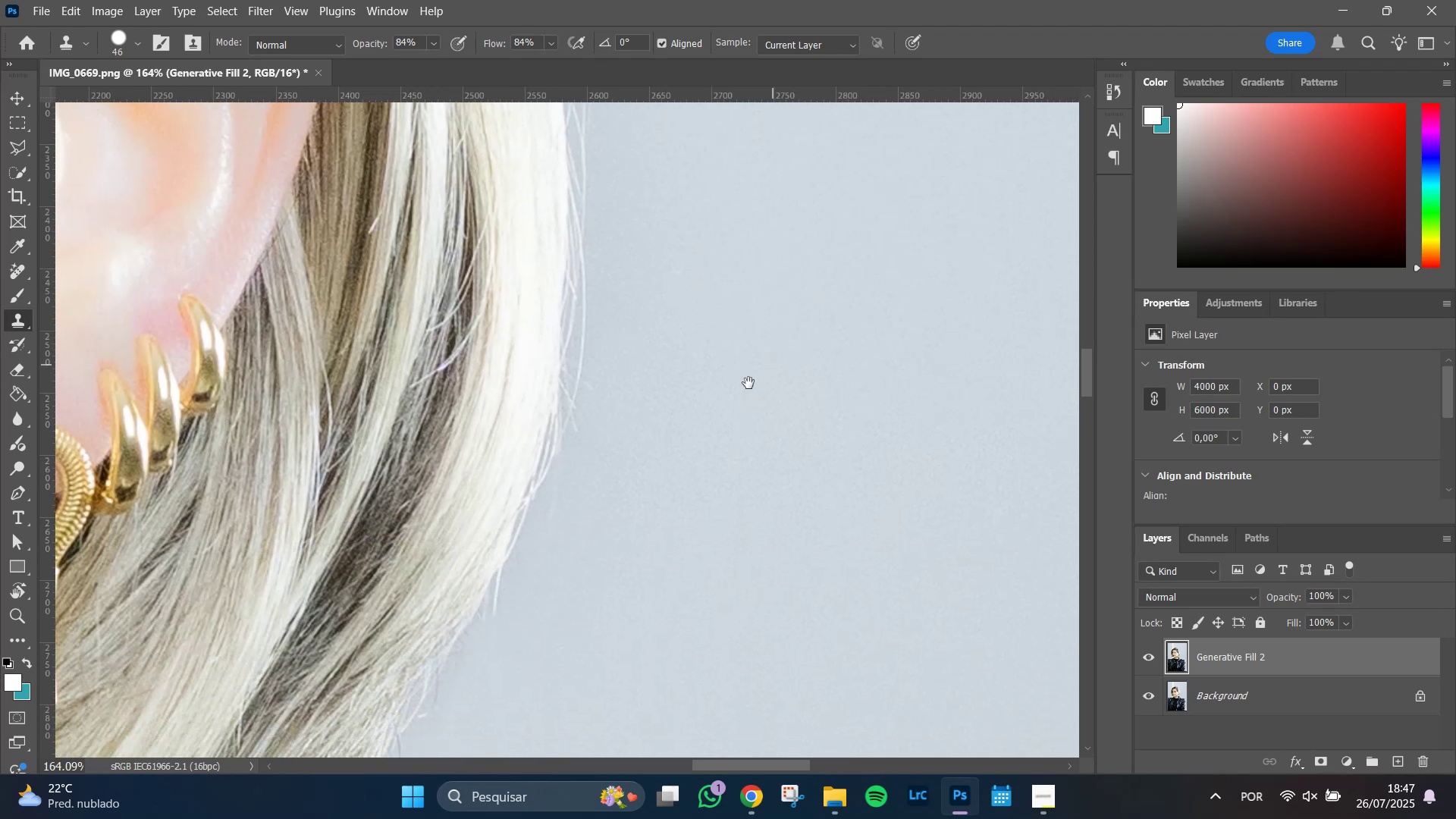 
left_click_drag(start_coordinate=[698, 462], to_coordinate=[728, 400])
 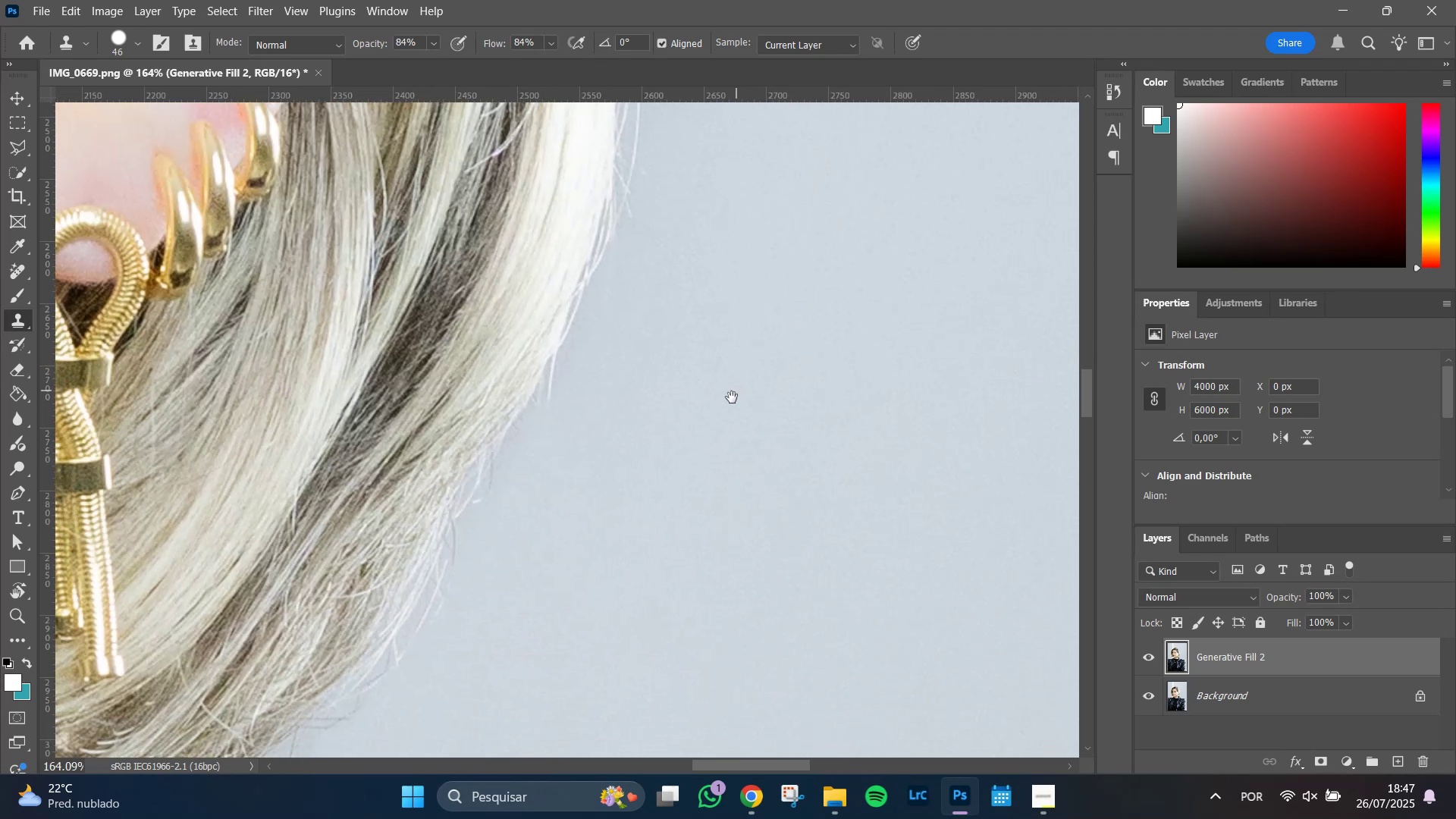 
hold_key(key=Space, duration=0.34)
 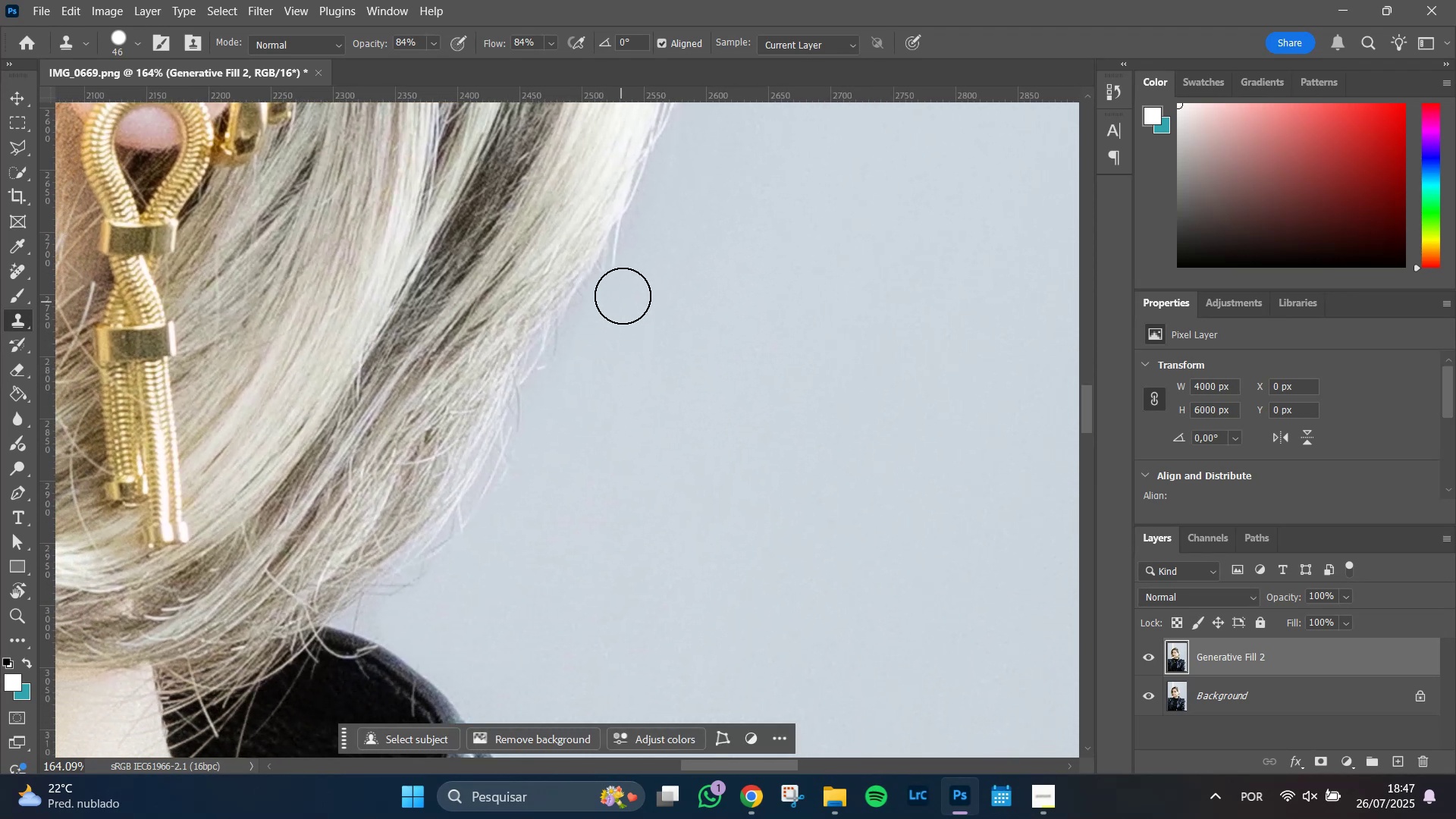 
left_click_drag(start_coordinate=[623, 290], to_coordinate=[666, 234])
 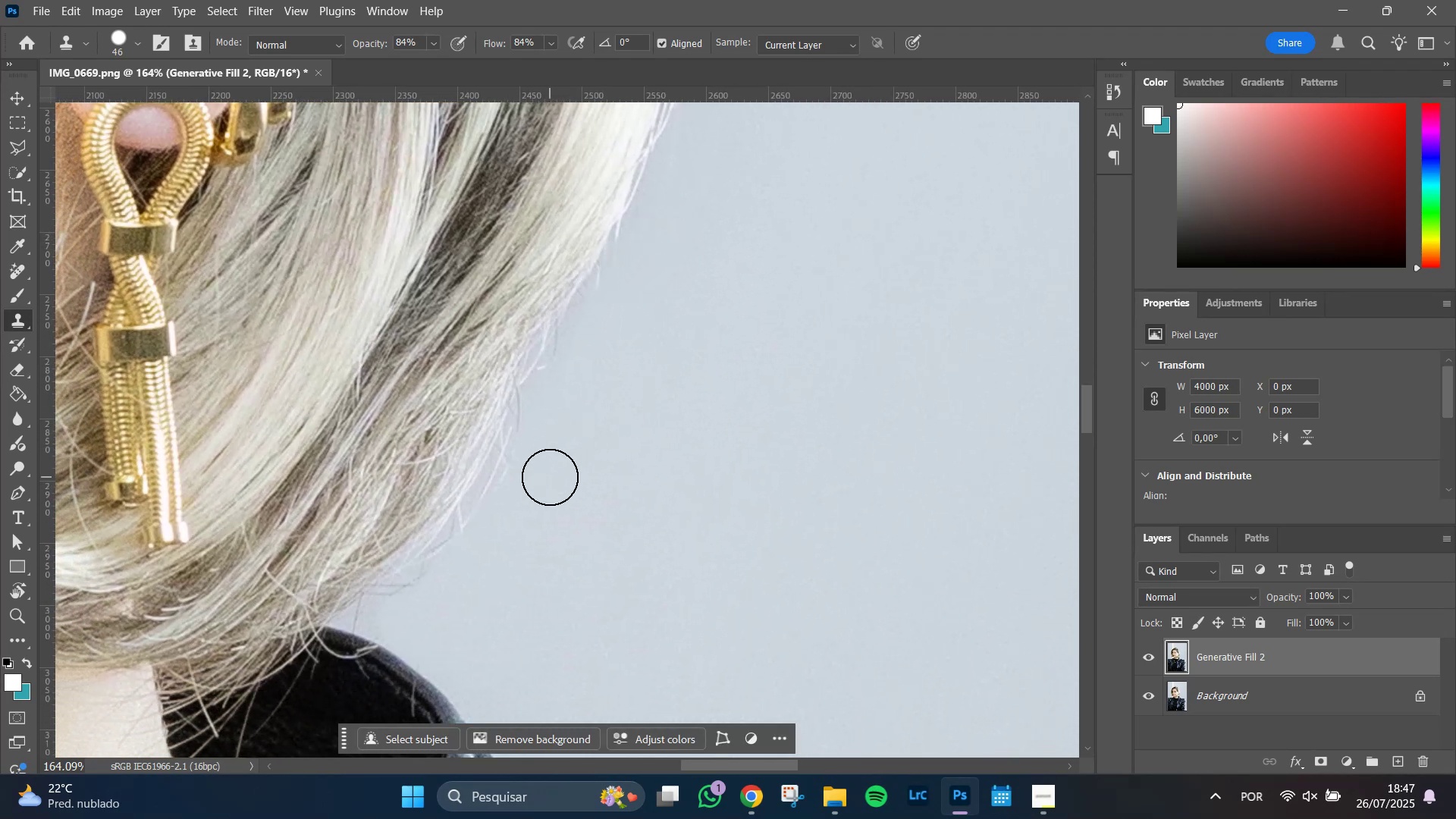 
hold_key(key=AltLeft, duration=1.31)
 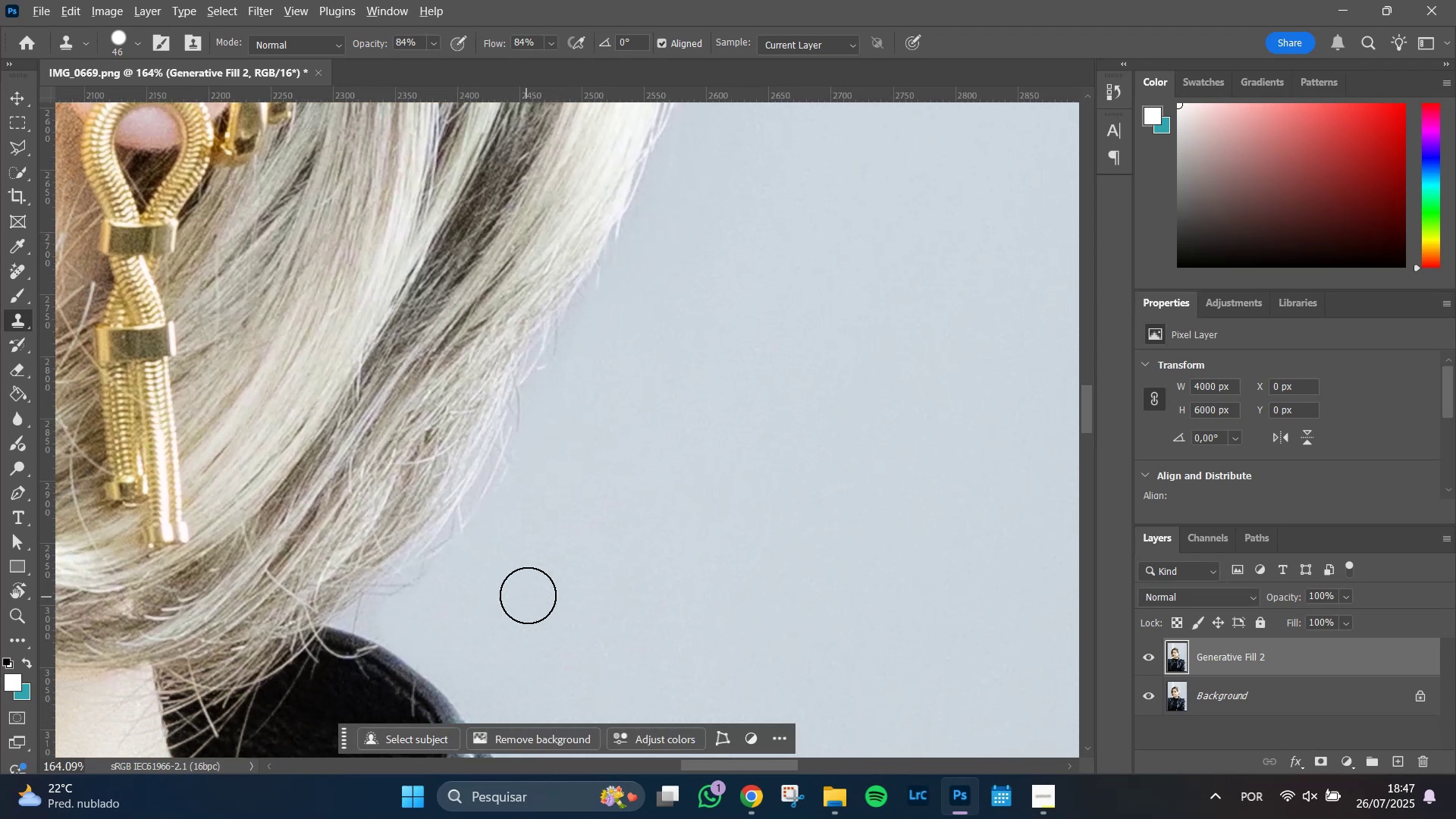 
hold_key(key=Space, duration=0.77)
 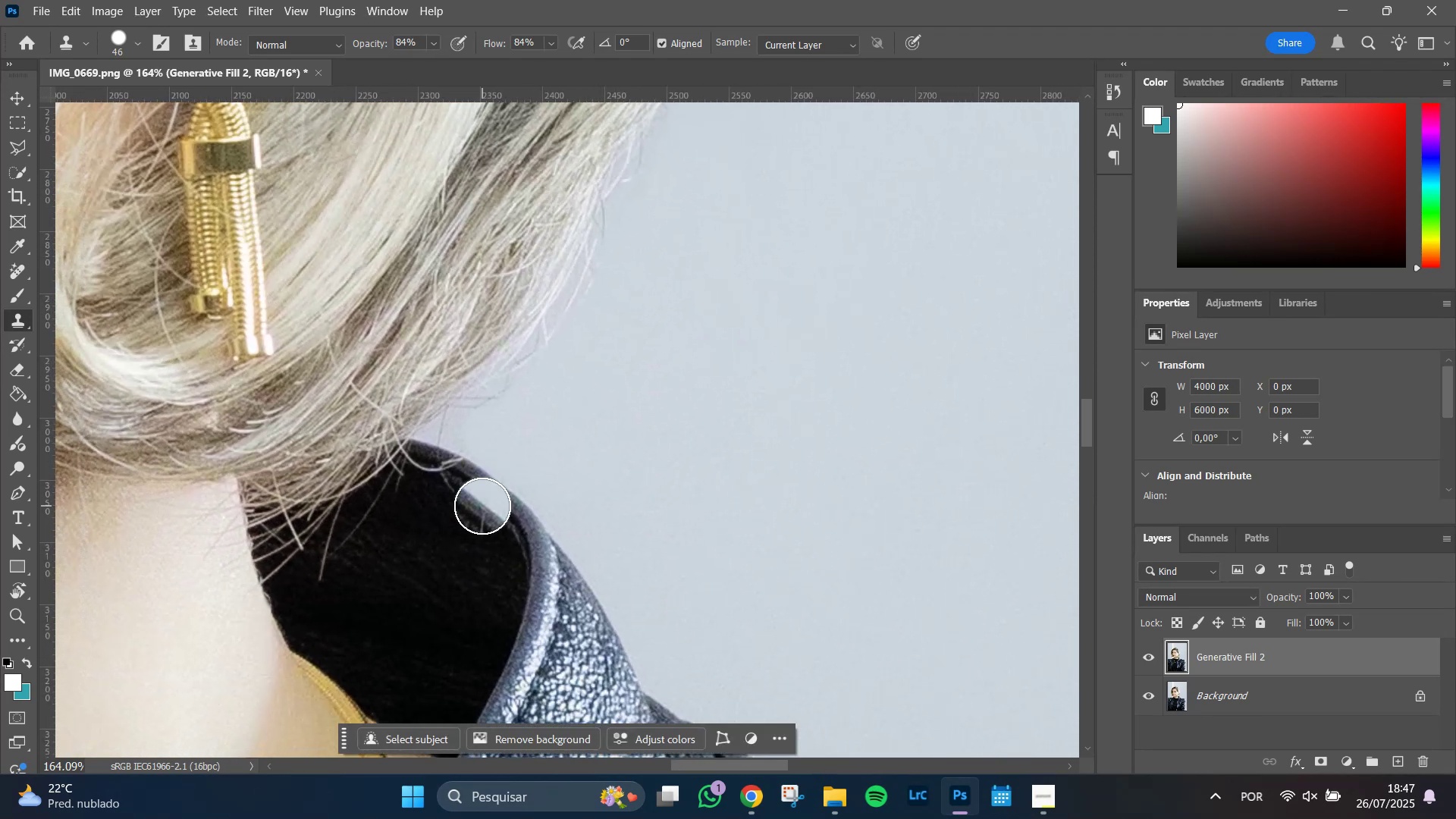 
left_click_drag(start_coordinate=[515, 619], to_coordinate=[600, 431])
 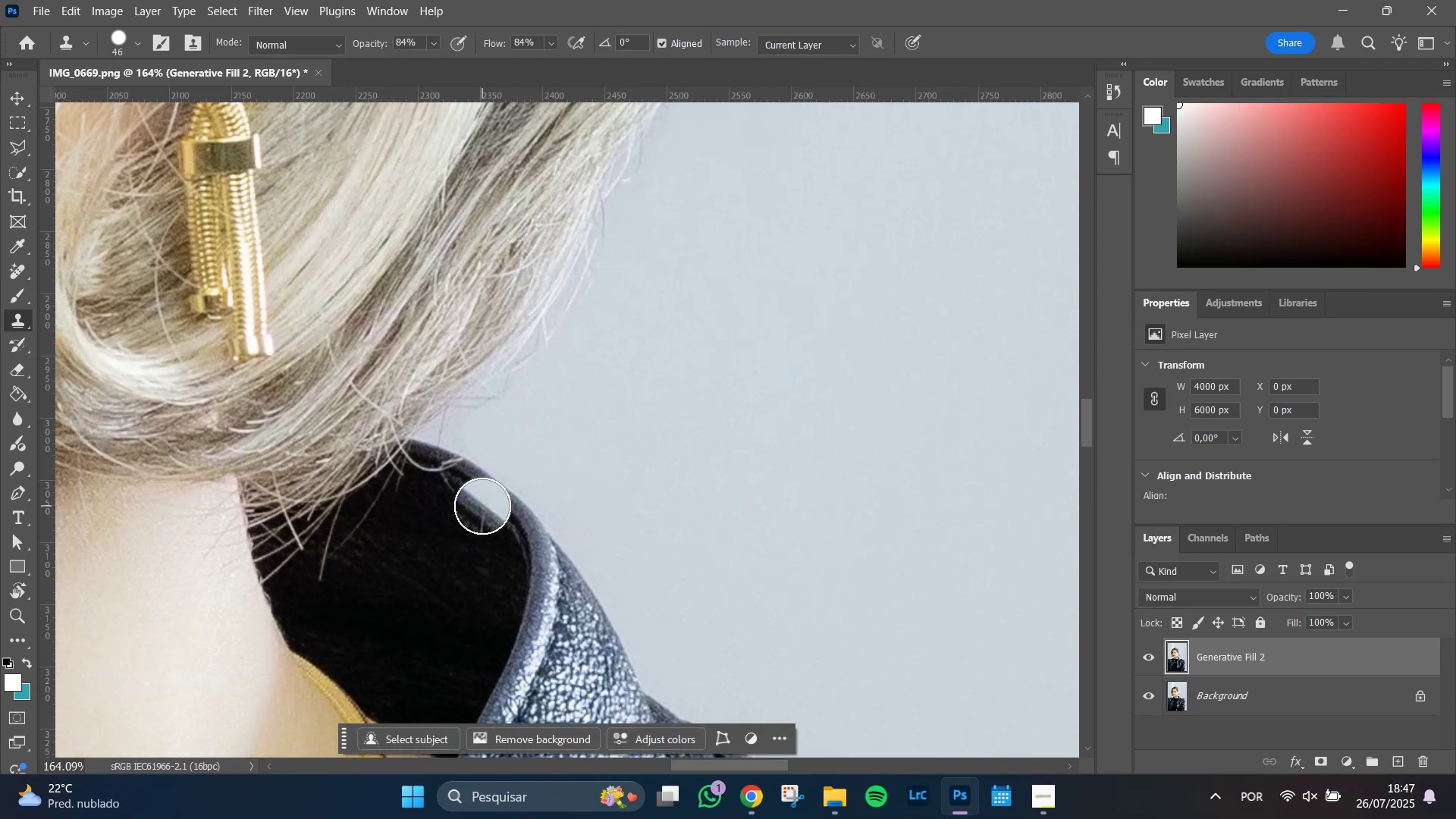 
type(sj)
 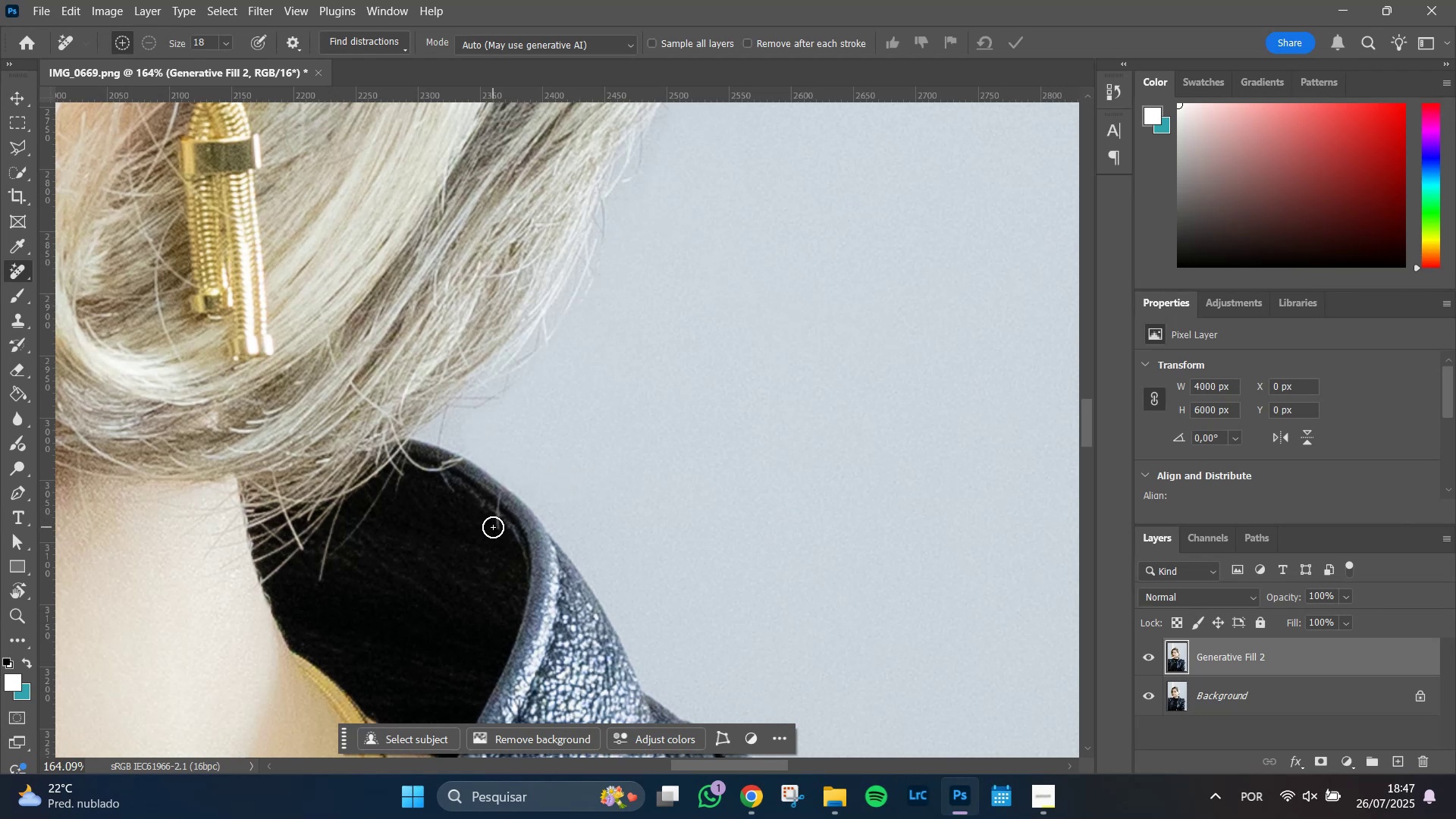 
left_click_drag(start_coordinate=[496, 528], to_coordinate=[497, 497])
 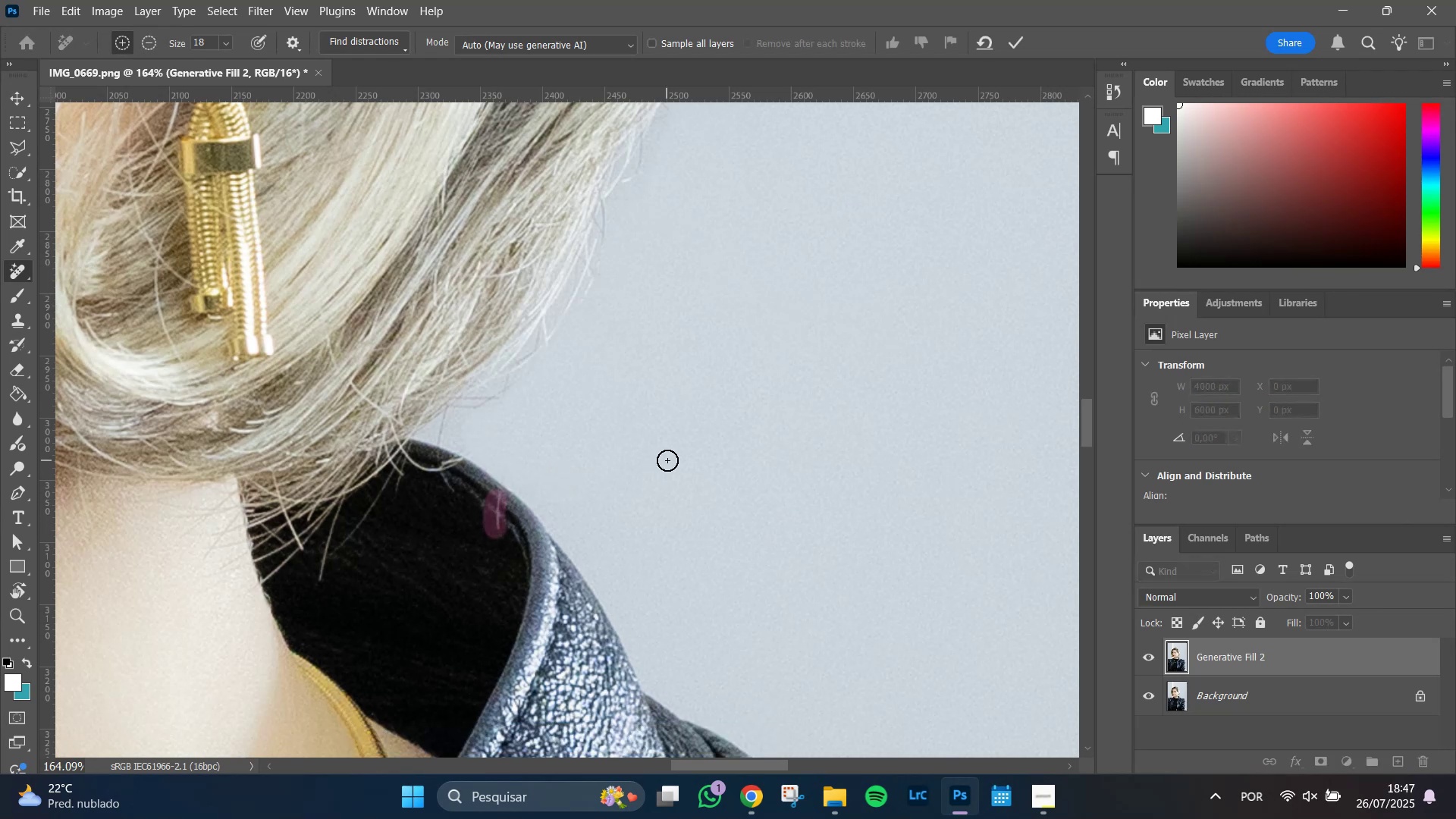 
key(Enter)
 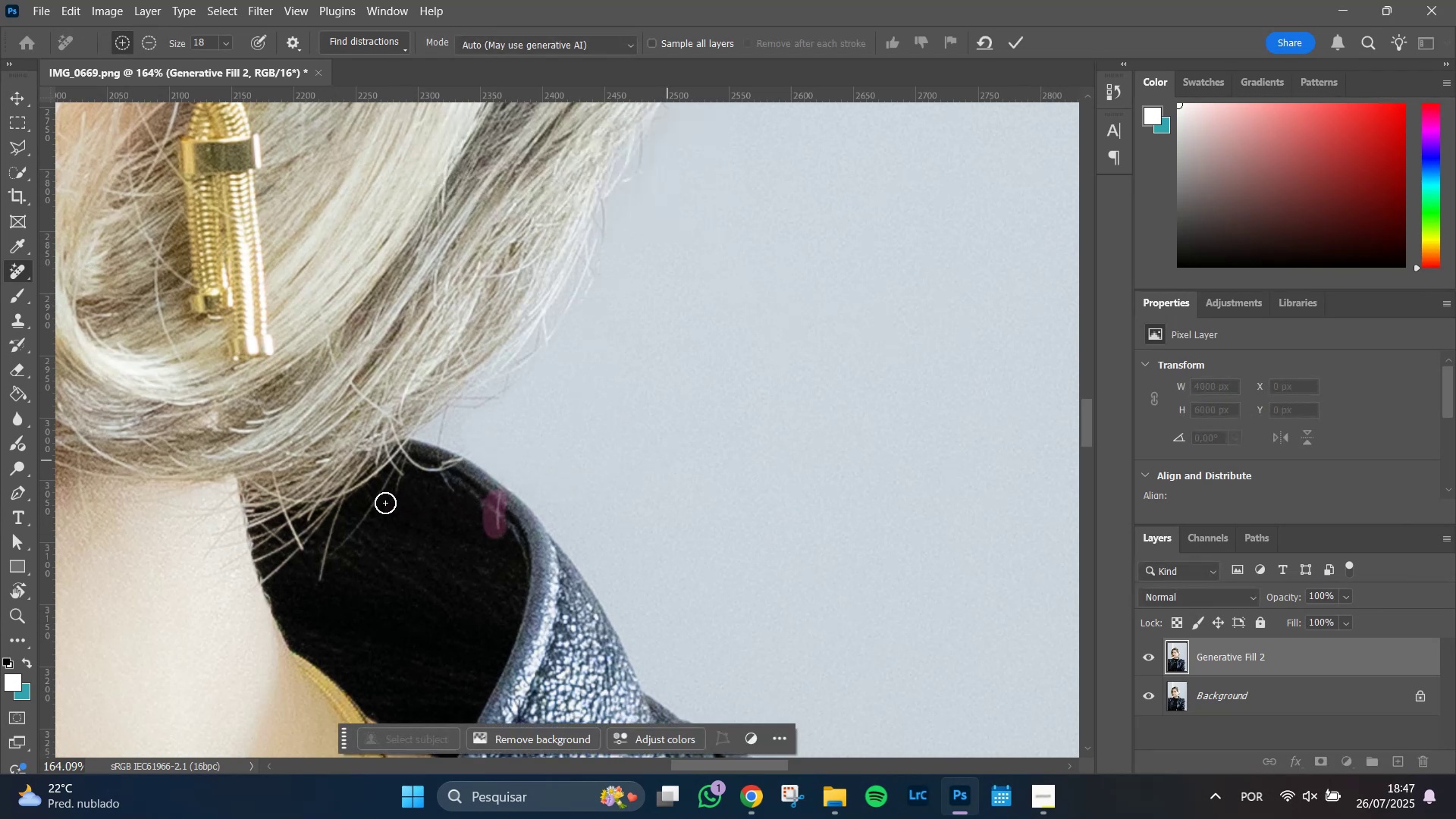 
wait(11.24)
 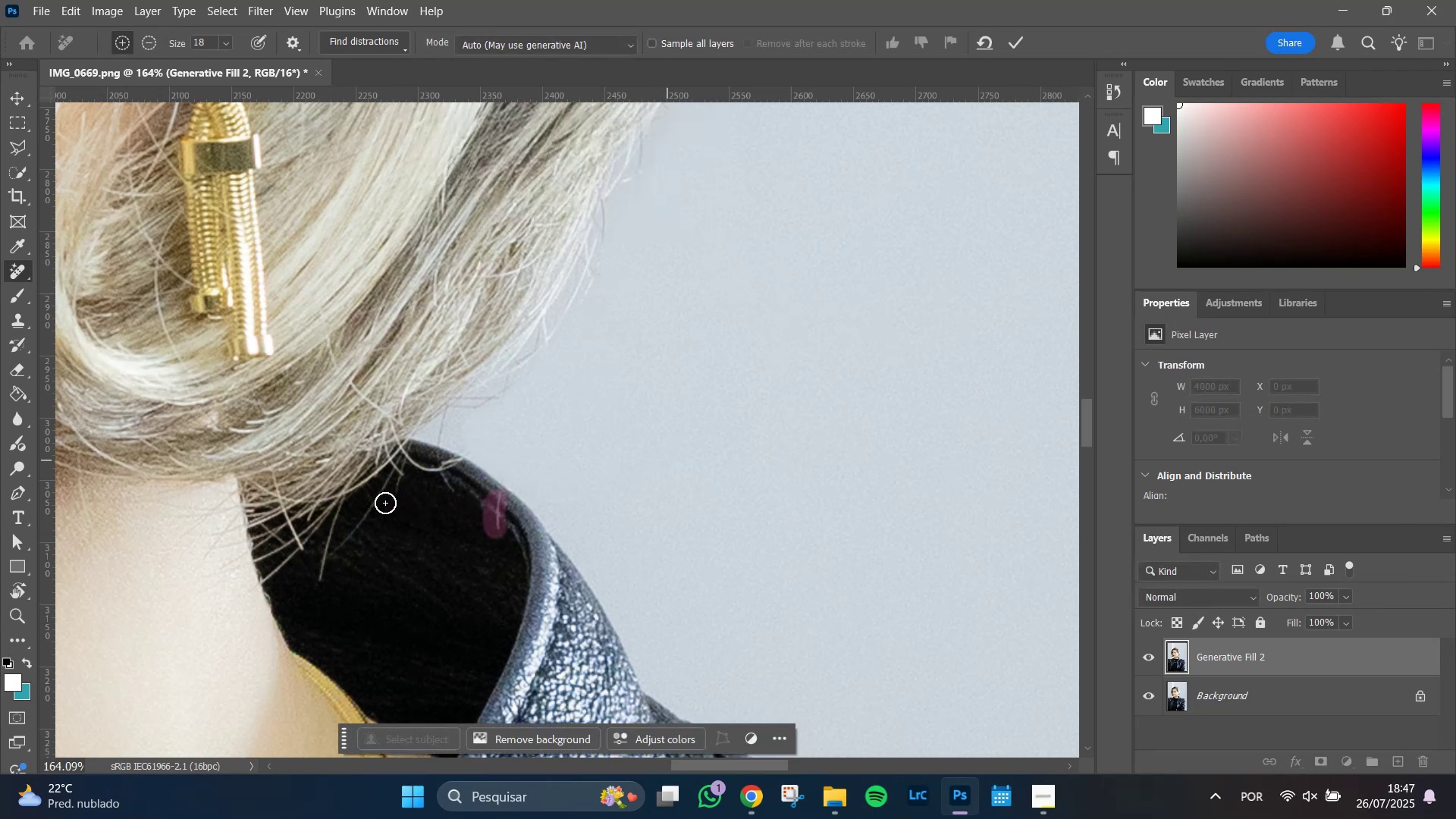 
left_click_drag(start_coordinate=[459, 466], to_coordinate=[427, 470])
 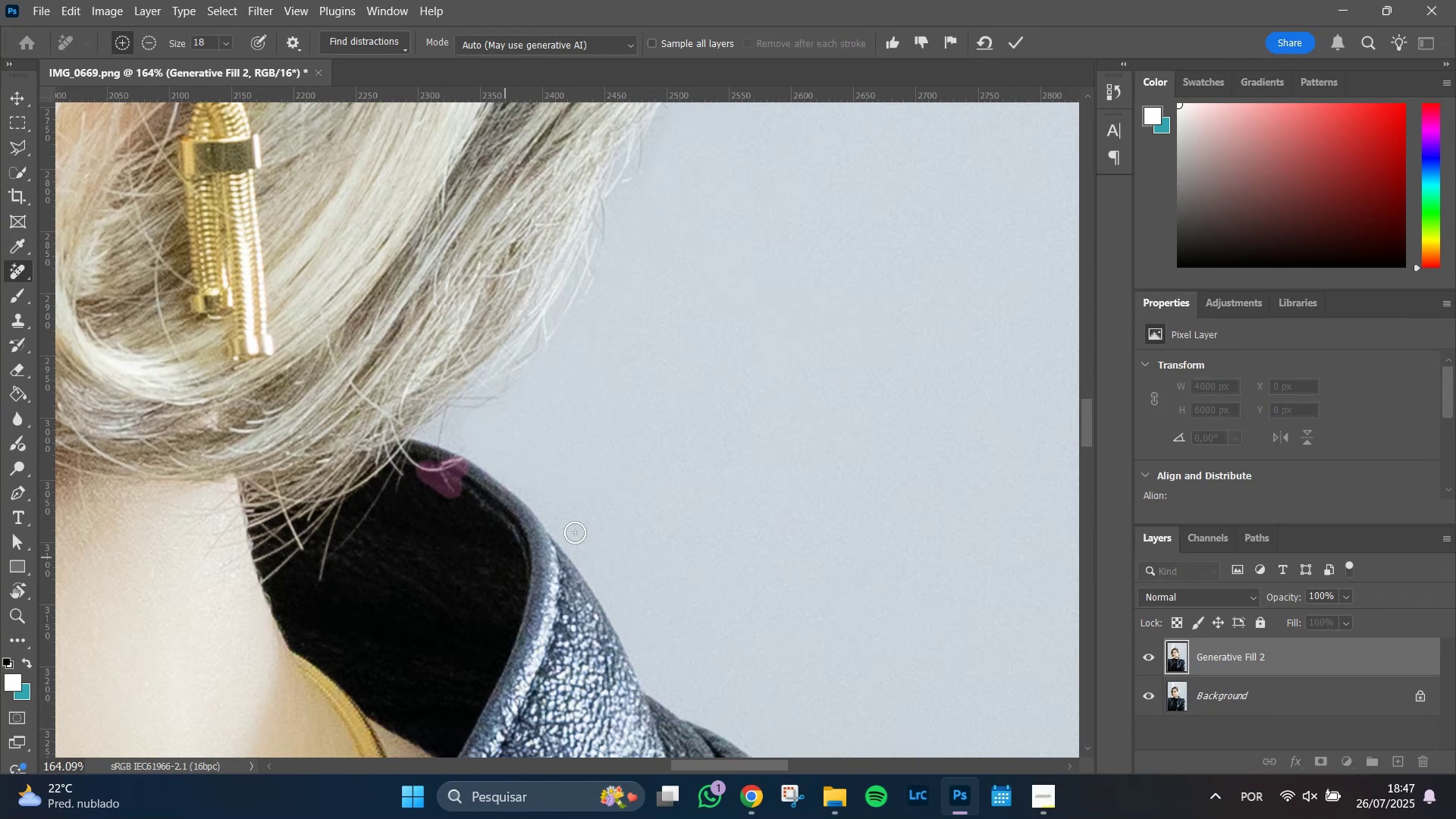 
key(Enter)
 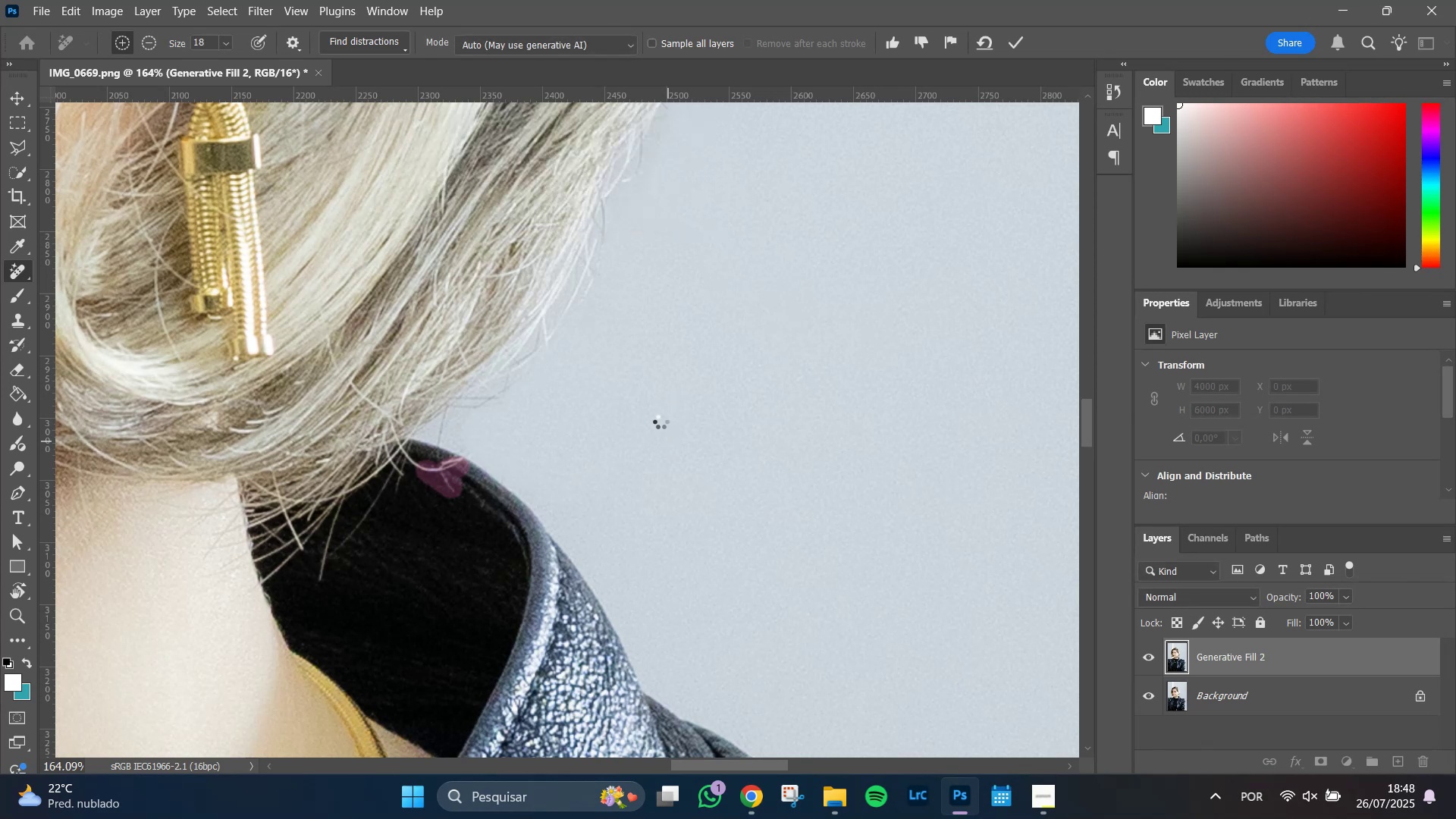 
wait(6.14)
 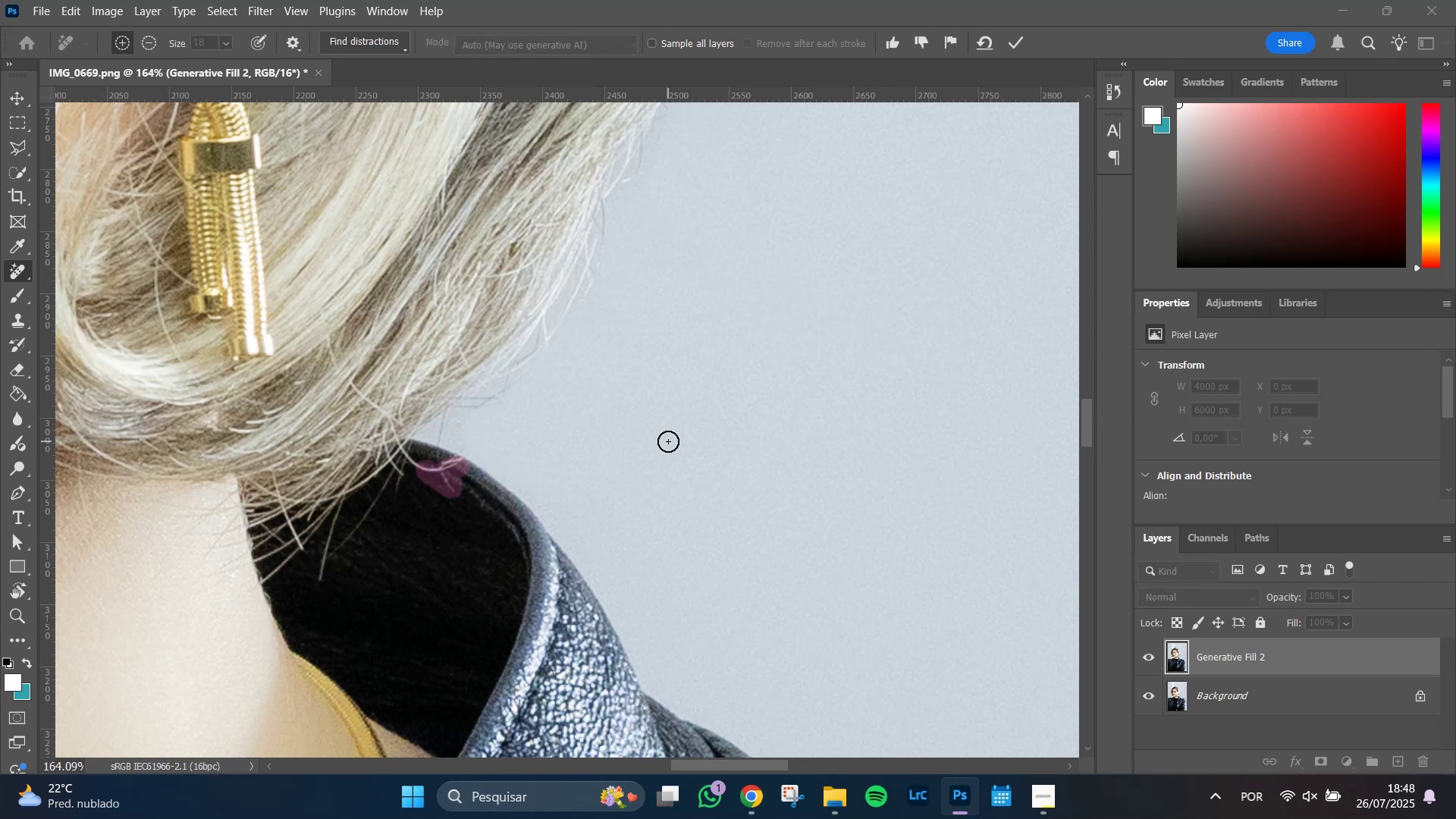 
hold_key(key=AltLeft, duration=1.41)
scroll: coordinate [789, 502], scroll_direction: down, amount: 12.0
 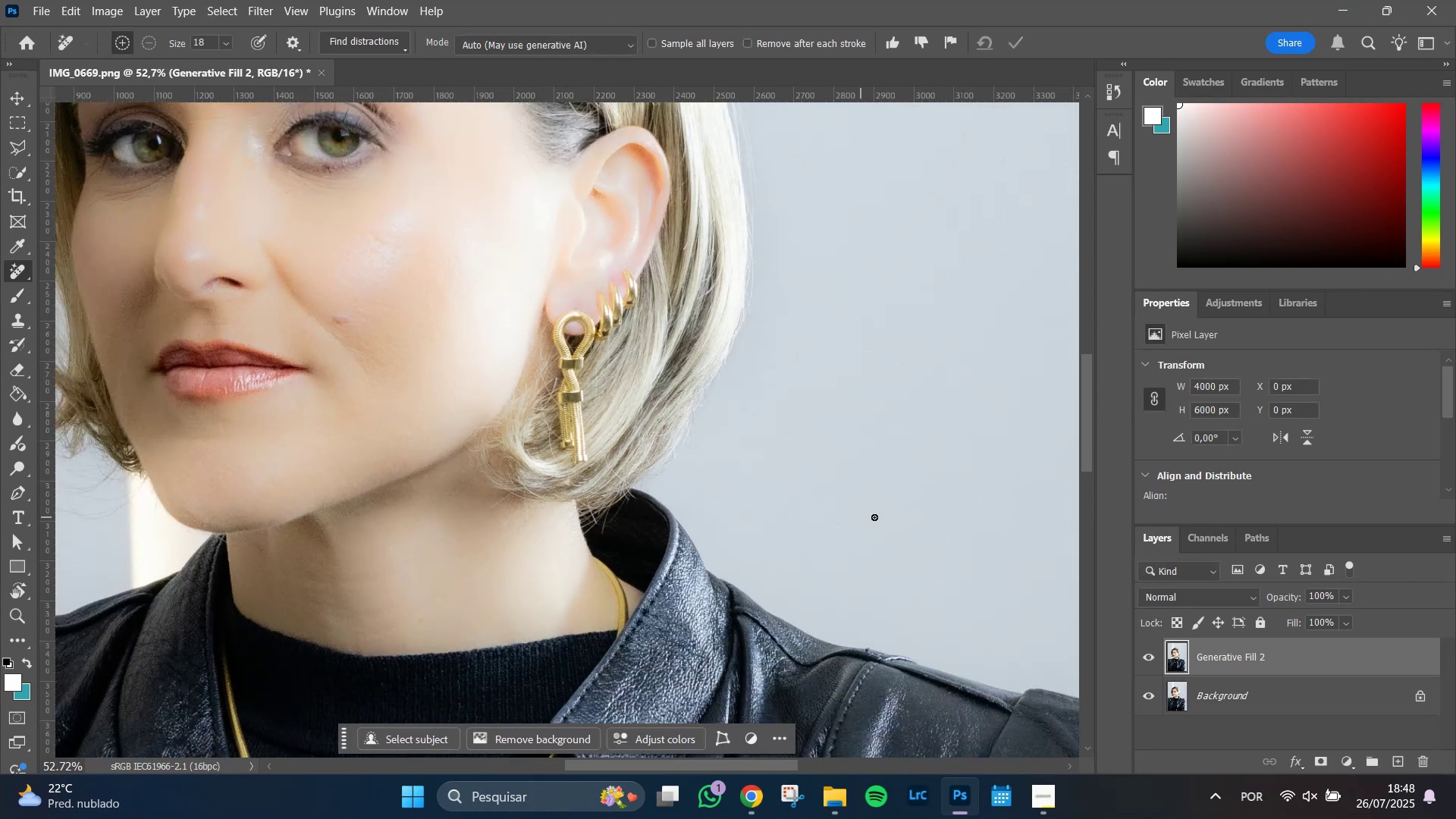 
hold_key(key=Space, duration=1.51)
 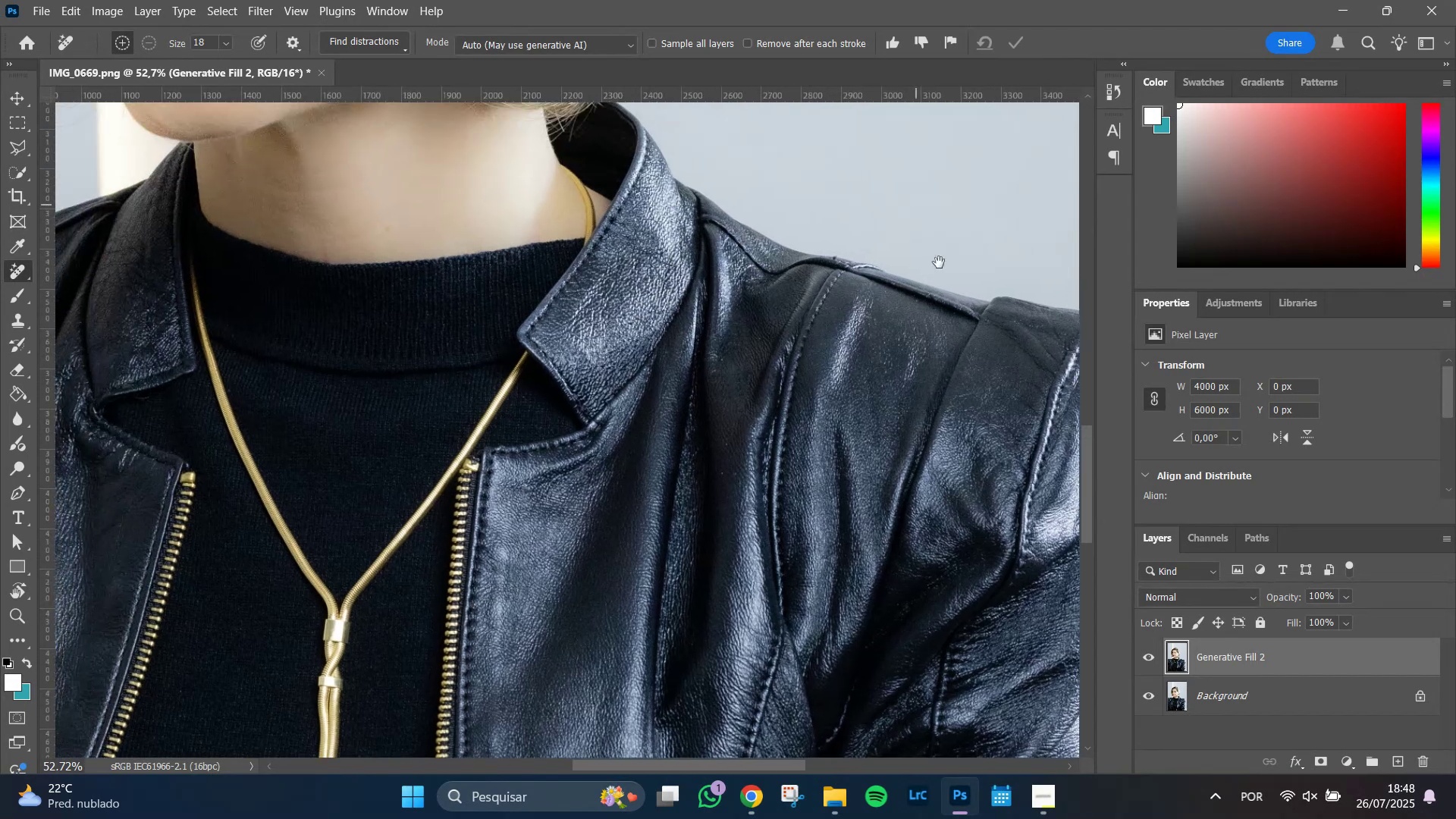 
left_click_drag(start_coordinate=[917, 519], to_coordinate=[1048, 200])
 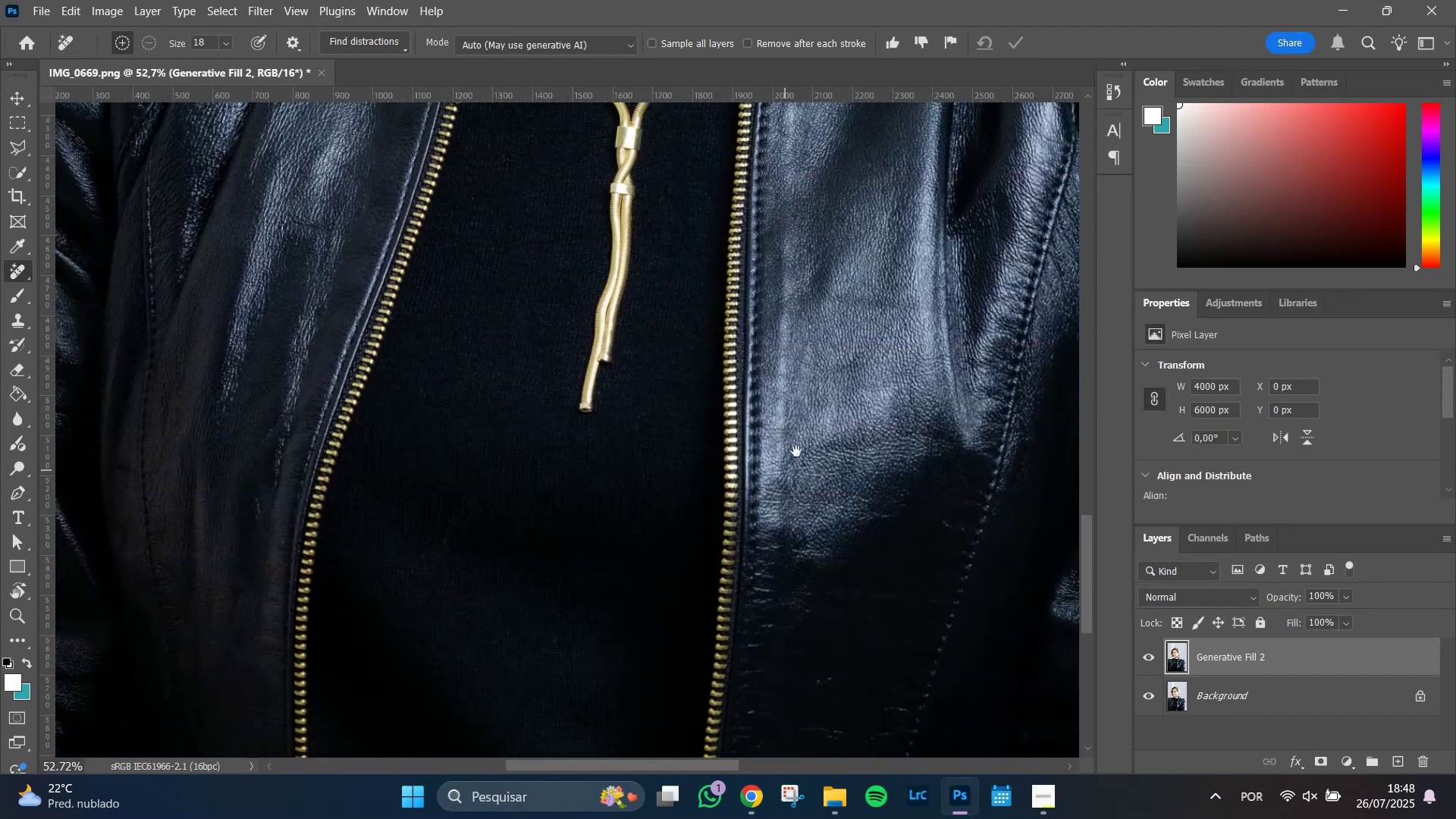 
hold_key(key=Space, duration=1.51)
 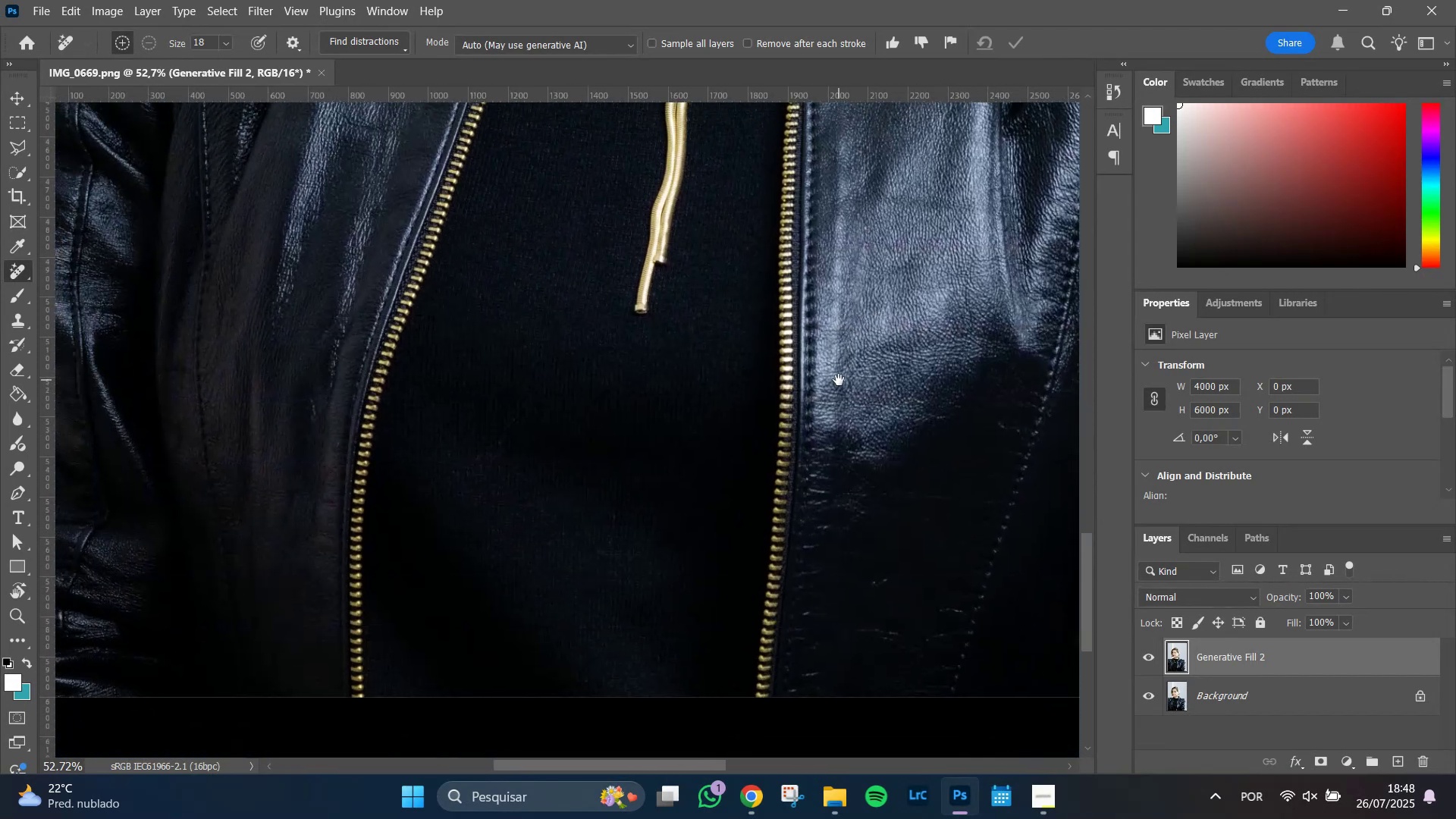 
hold_key(key=Space, duration=1.51)
 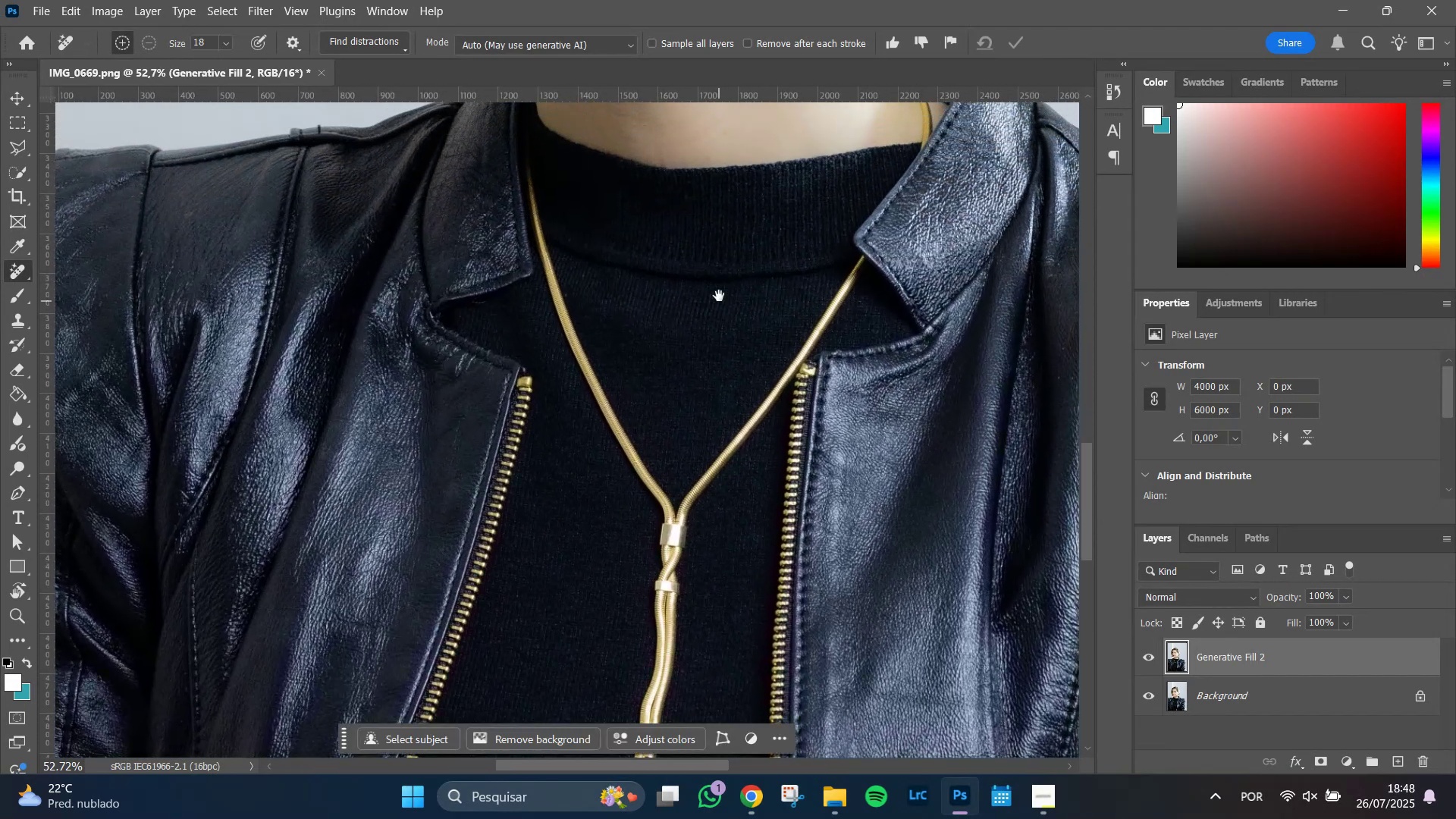 
left_click_drag(start_coordinate=[783, 479], to_coordinate=[836, 555])
 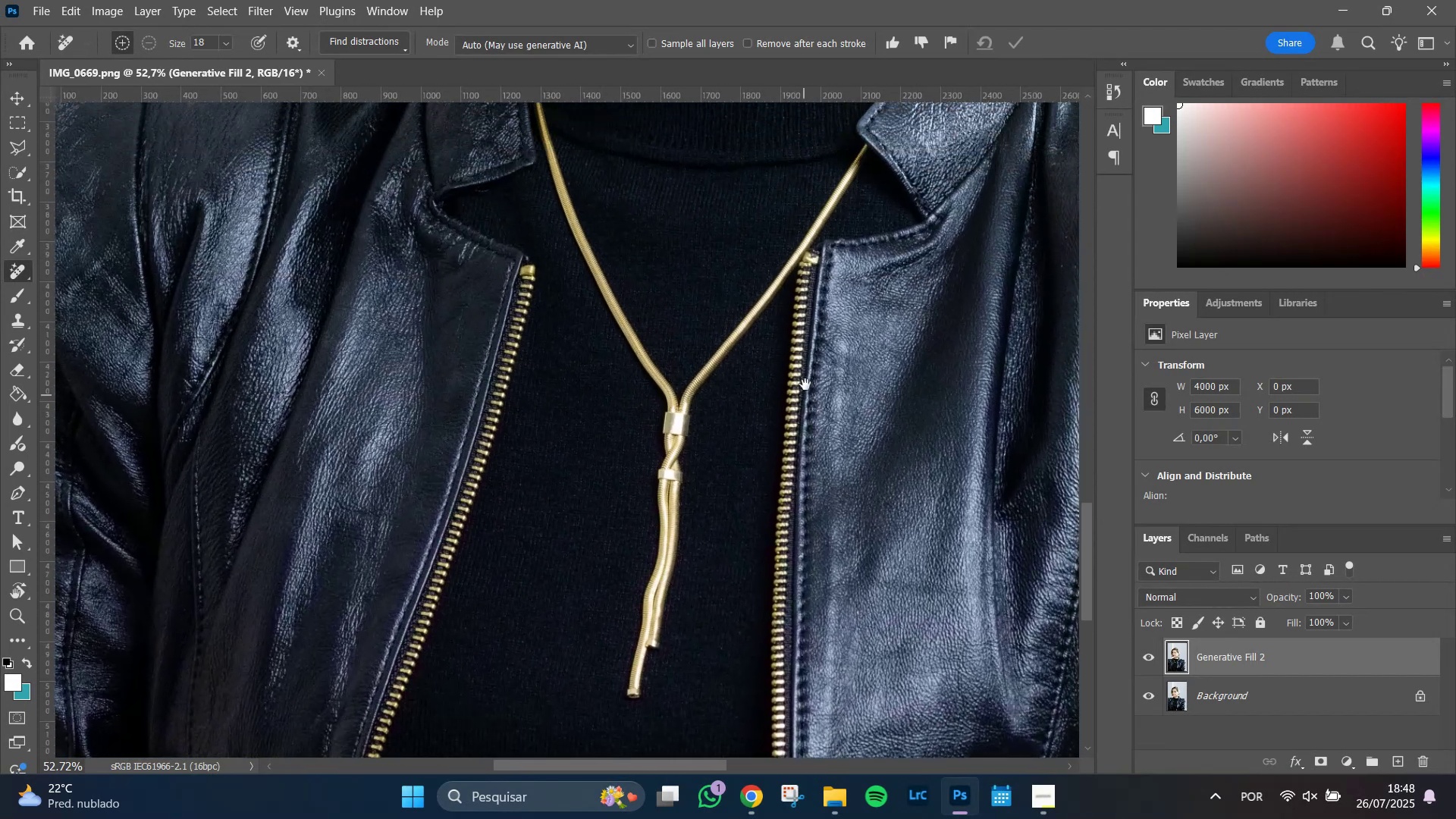 
hold_key(key=Space, duration=1.51)
 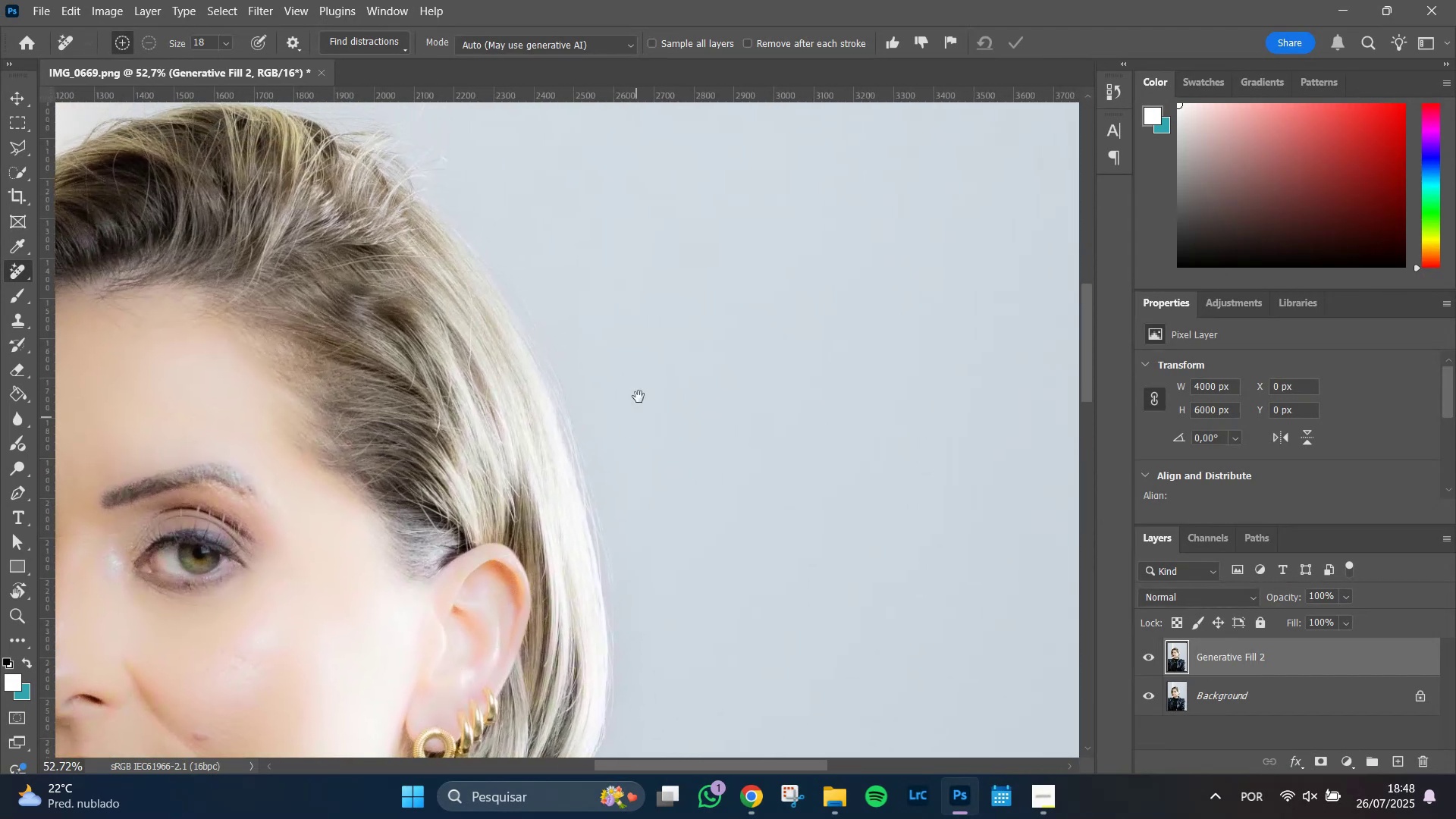 
left_click_drag(start_coordinate=[719, 295], to_coordinate=[667, 497])
 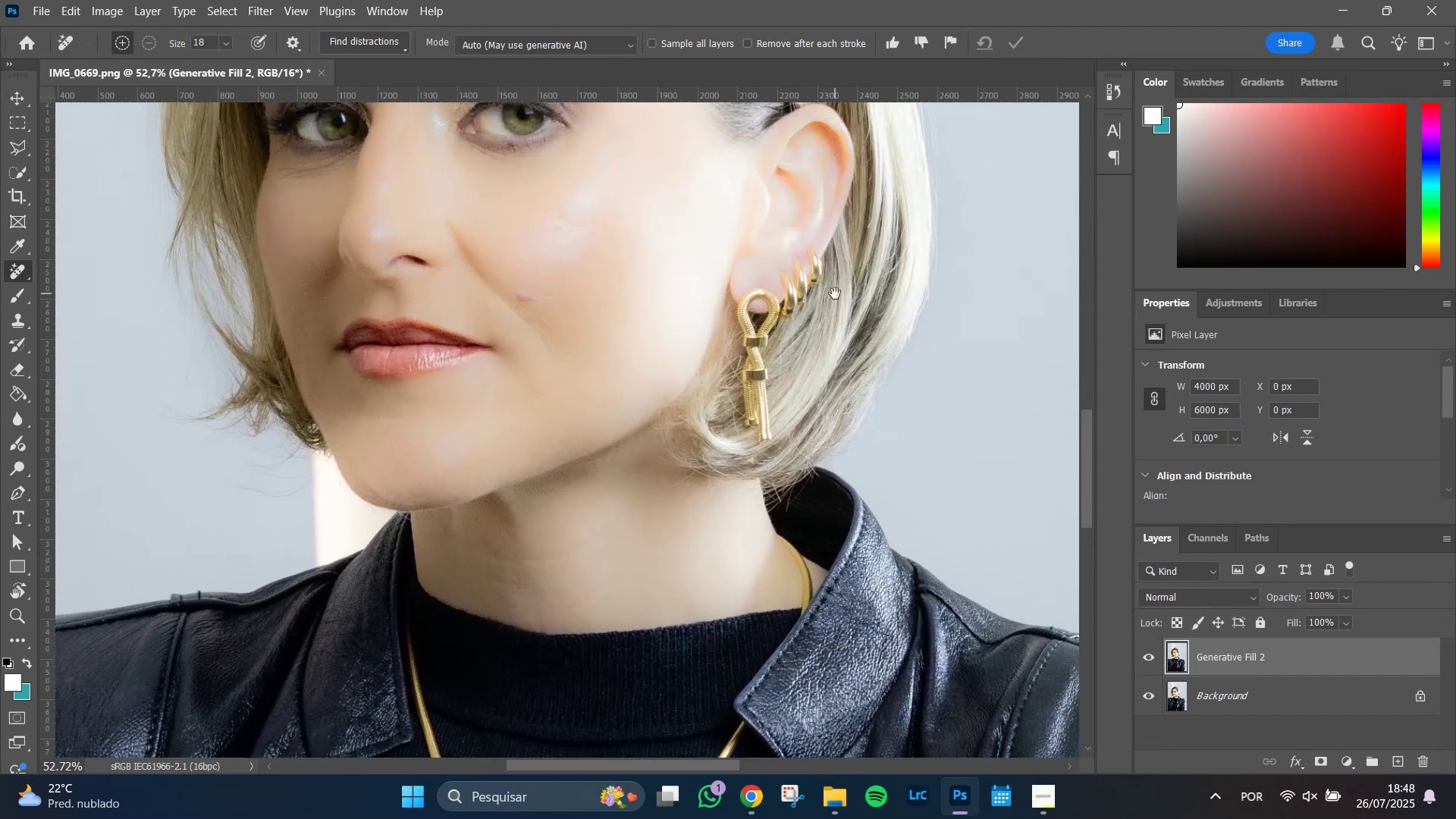 
left_click_drag(start_coordinate=[792, 297], to_coordinate=[517, 562])
 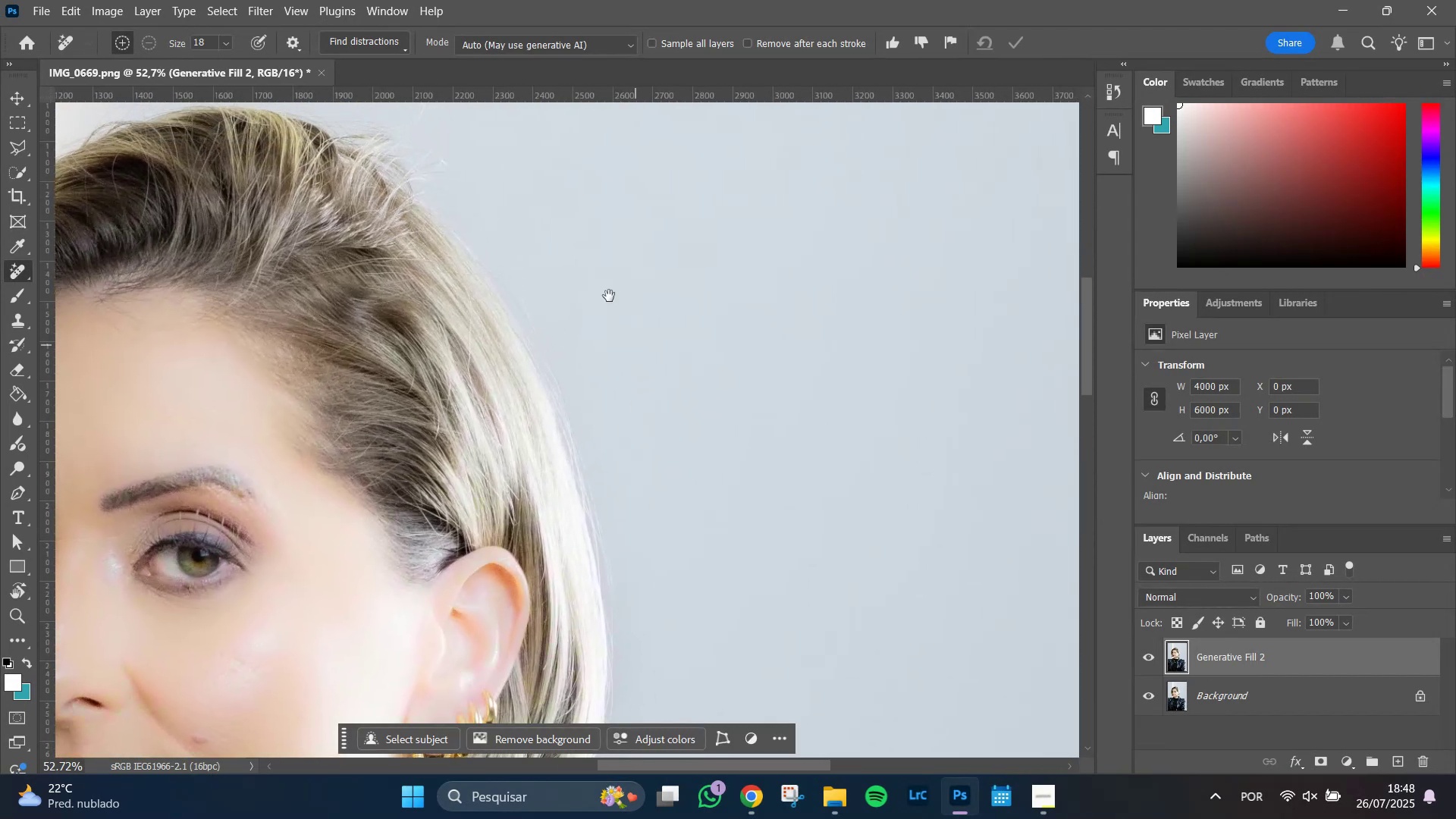 
hold_key(key=Space, duration=1.46)
 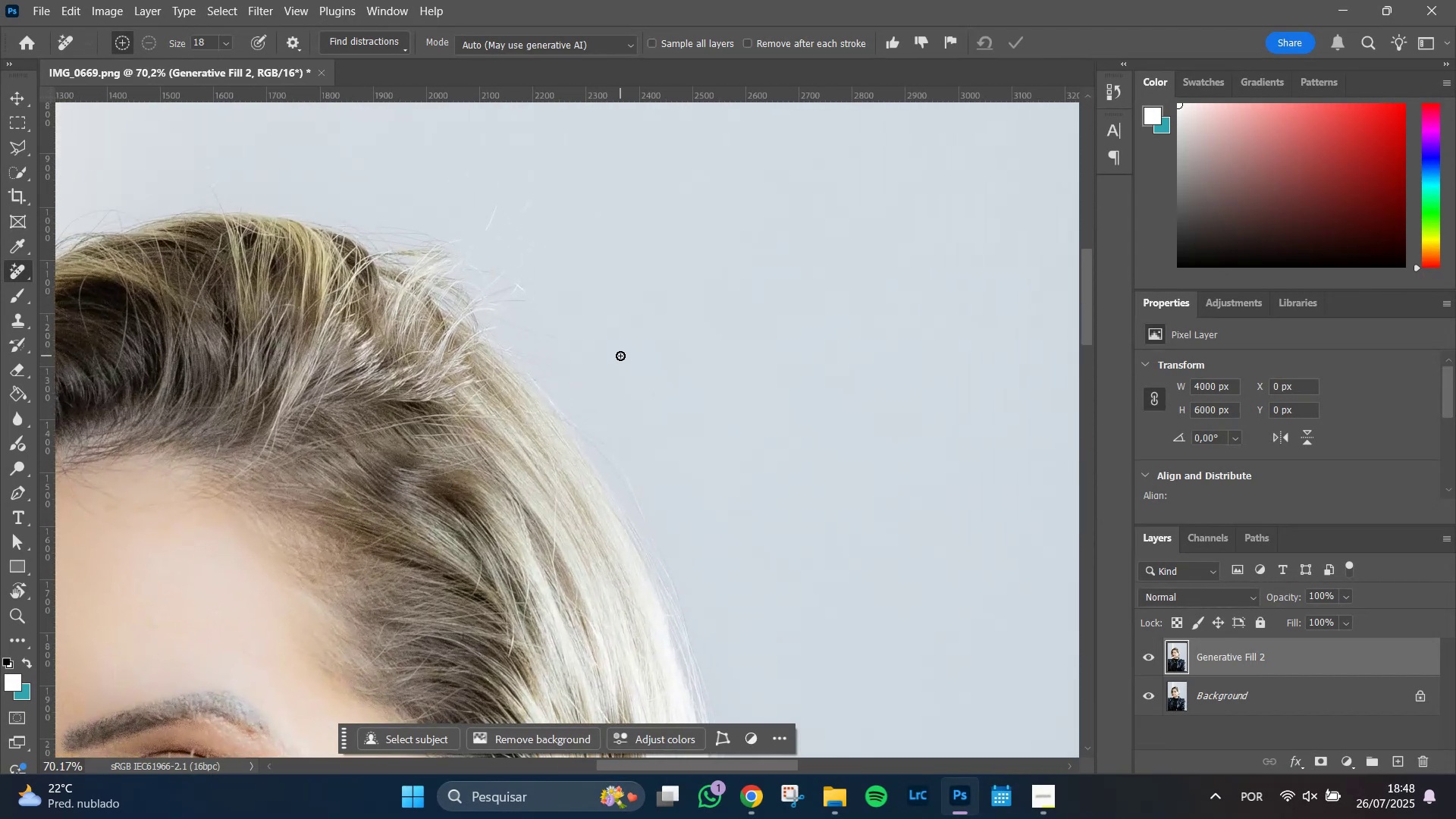 
left_click_drag(start_coordinate=[554, 246], to_coordinate=[655, 389])
 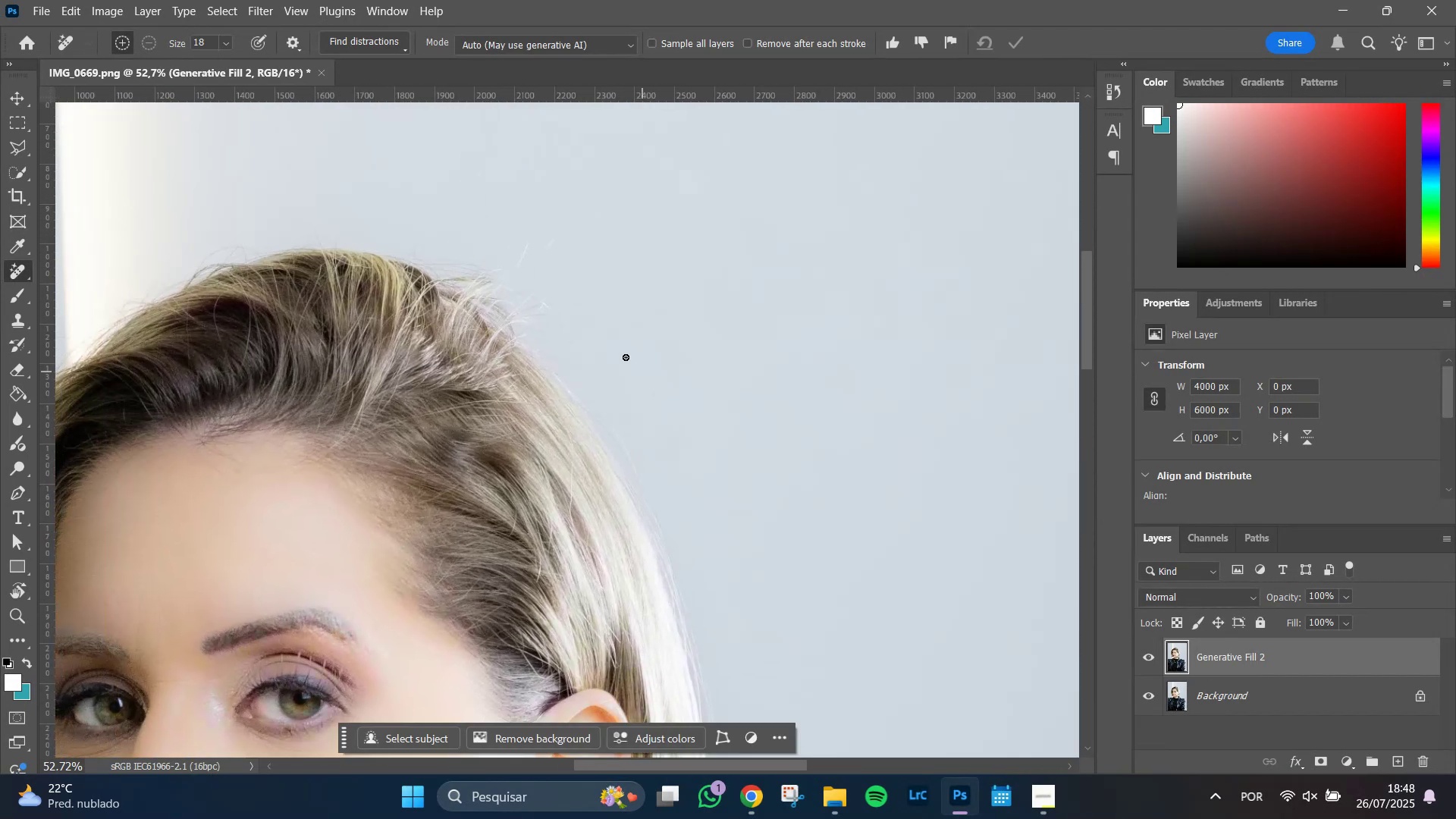 
hold_key(key=AltLeft, duration=0.94)
scroll: coordinate [618, 356], scroll_direction: up, amount: 10.0
 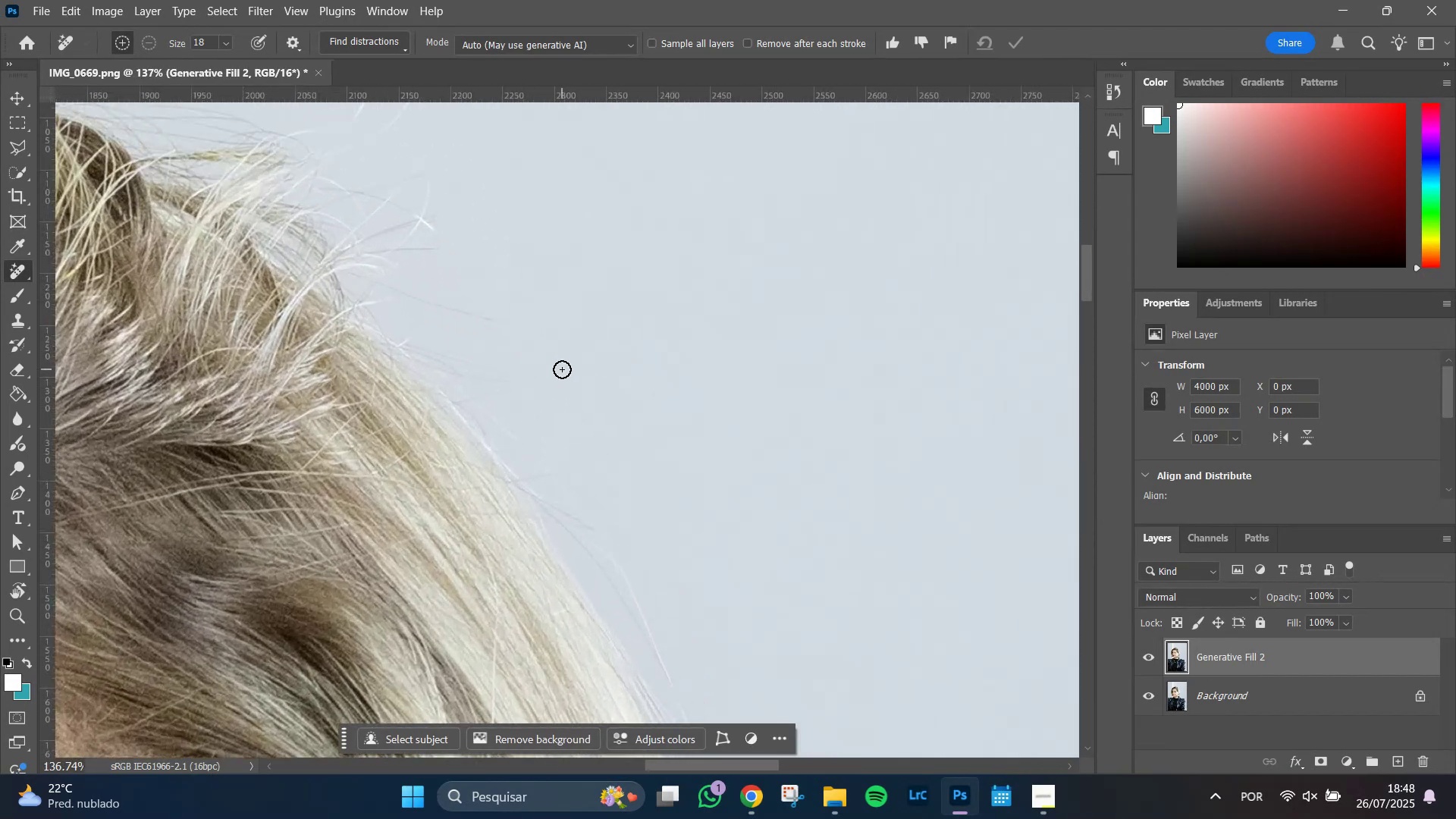 
hold_key(key=Space, duration=0.82)
 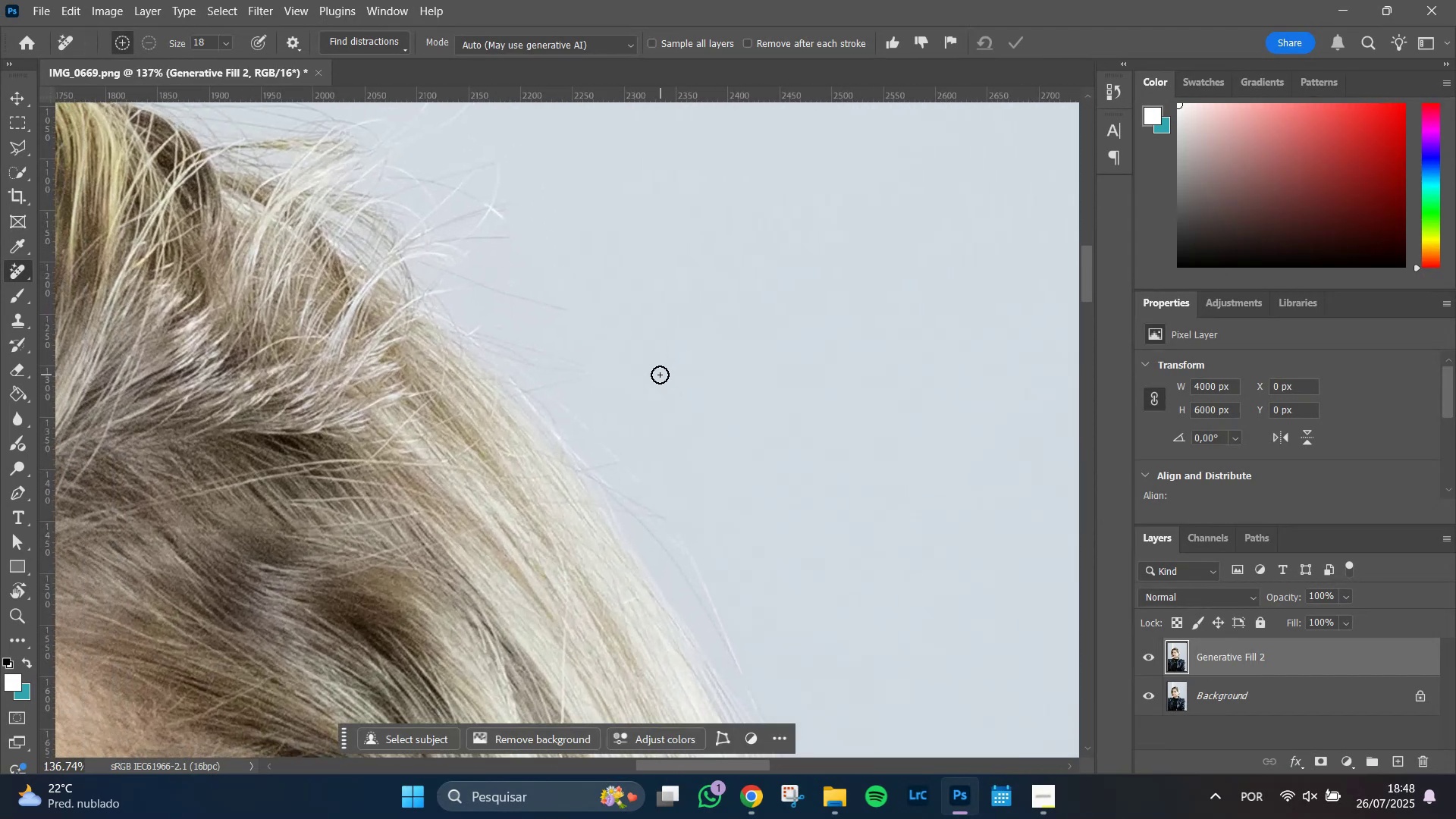 
left_click_drag(start_coordinate=[542, 344], to_coordinate=[612, 333])
 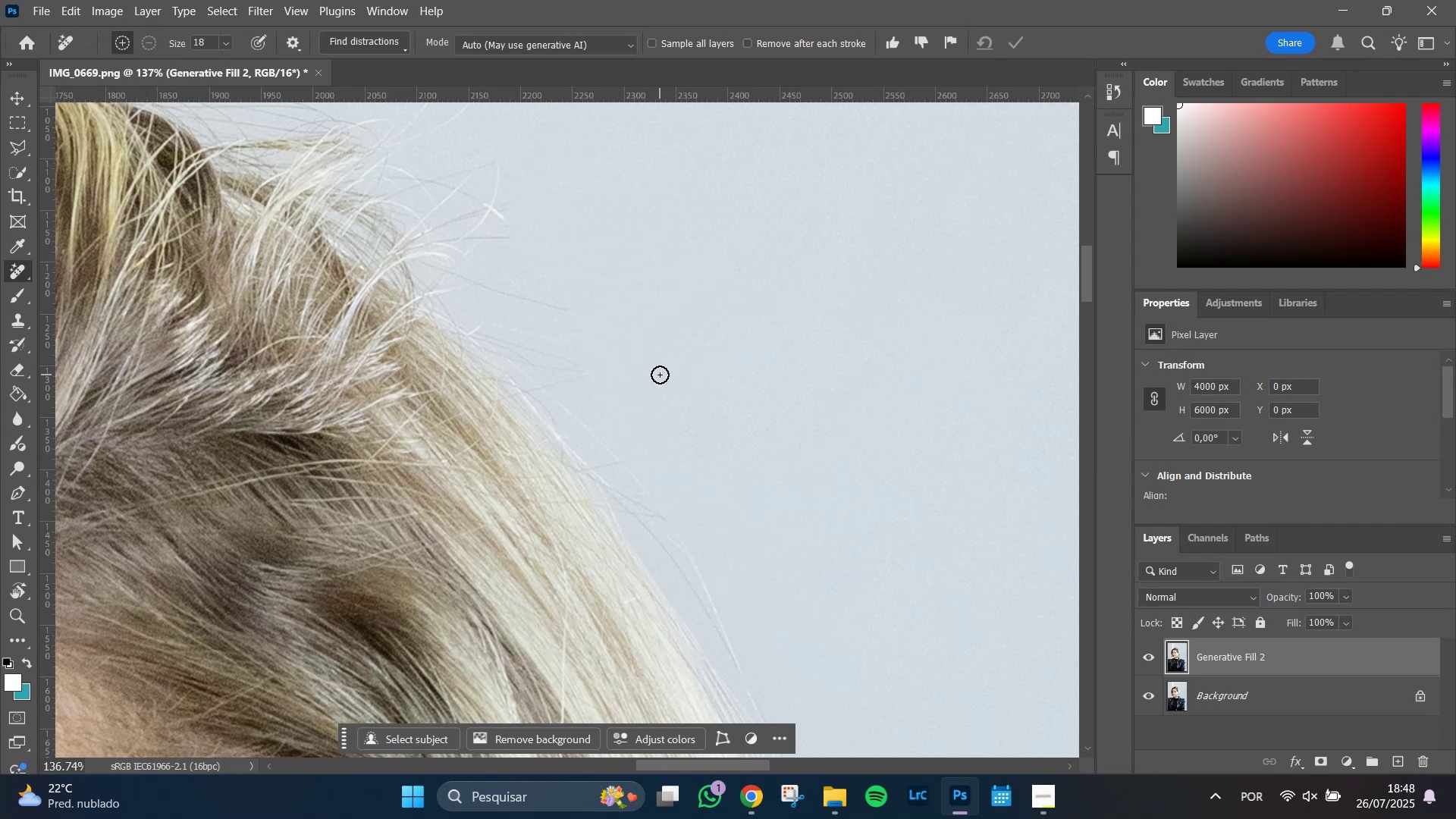 
type(lsj)
 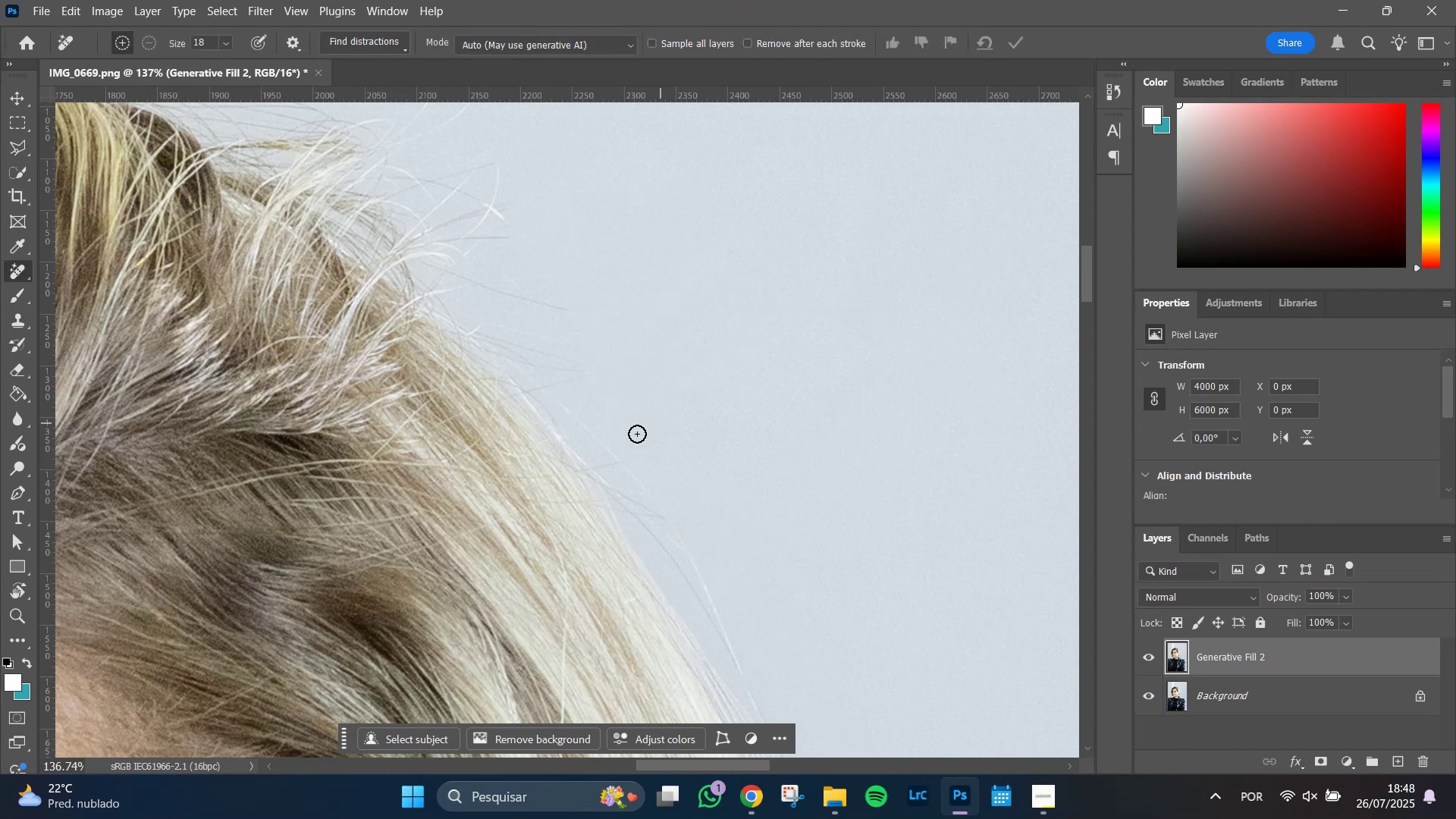 
hold_key(key=AltLeft, duration=0.96)
 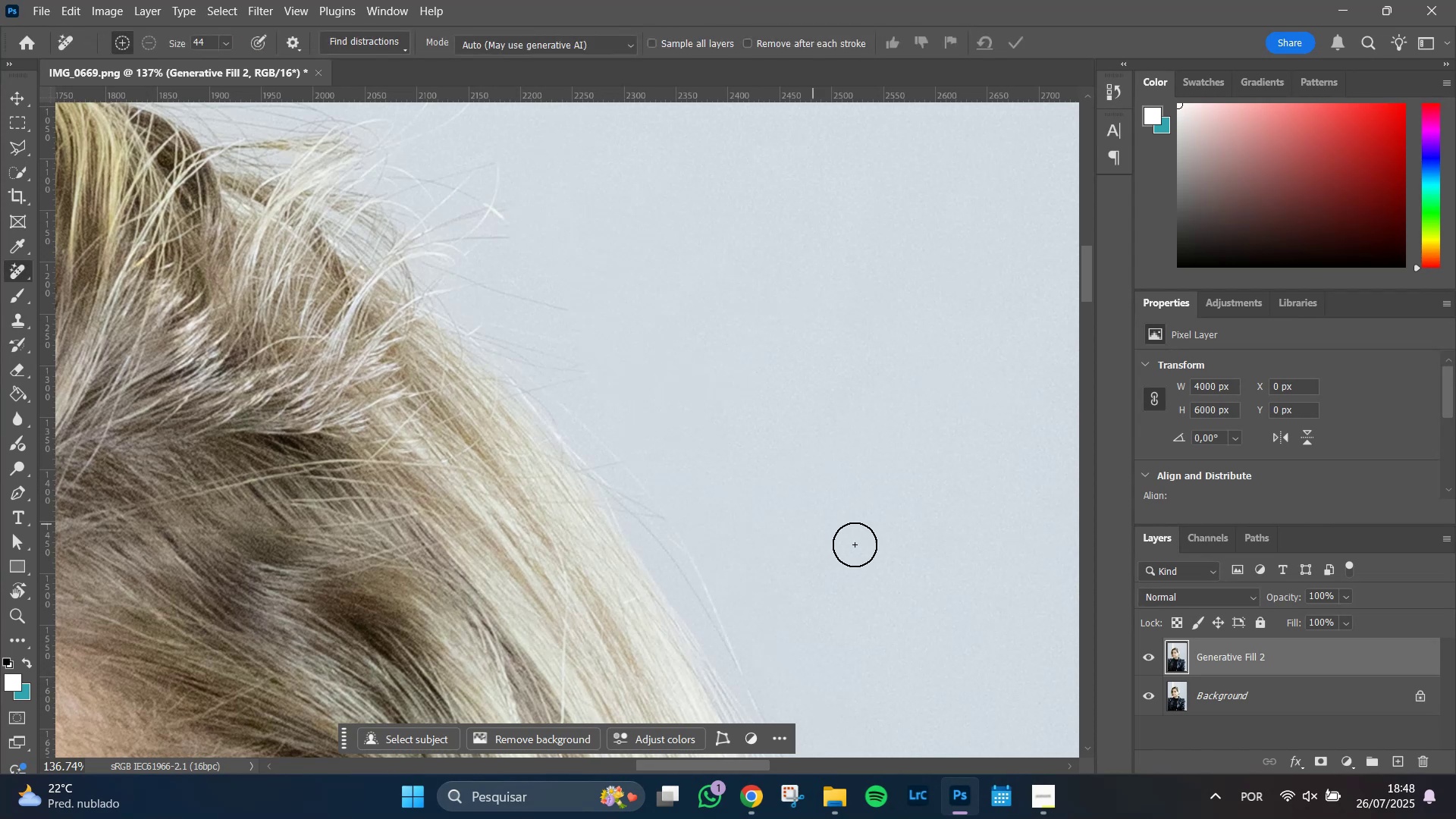 
hold_key(key=Space, duration=1.51)
 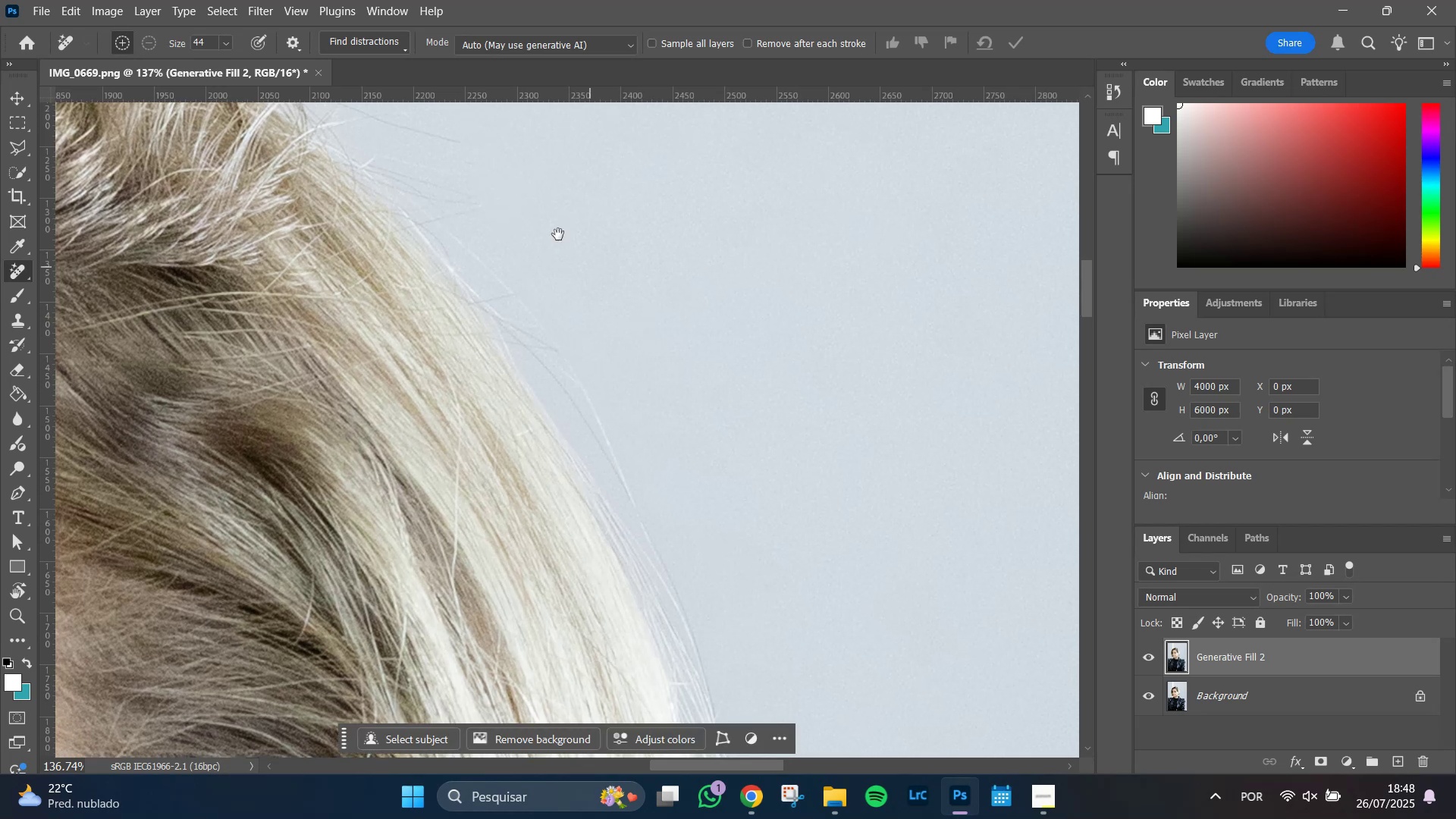 
left_click_drag(start_coordinate=[844, 552], to_coordinate=[708, 342])
 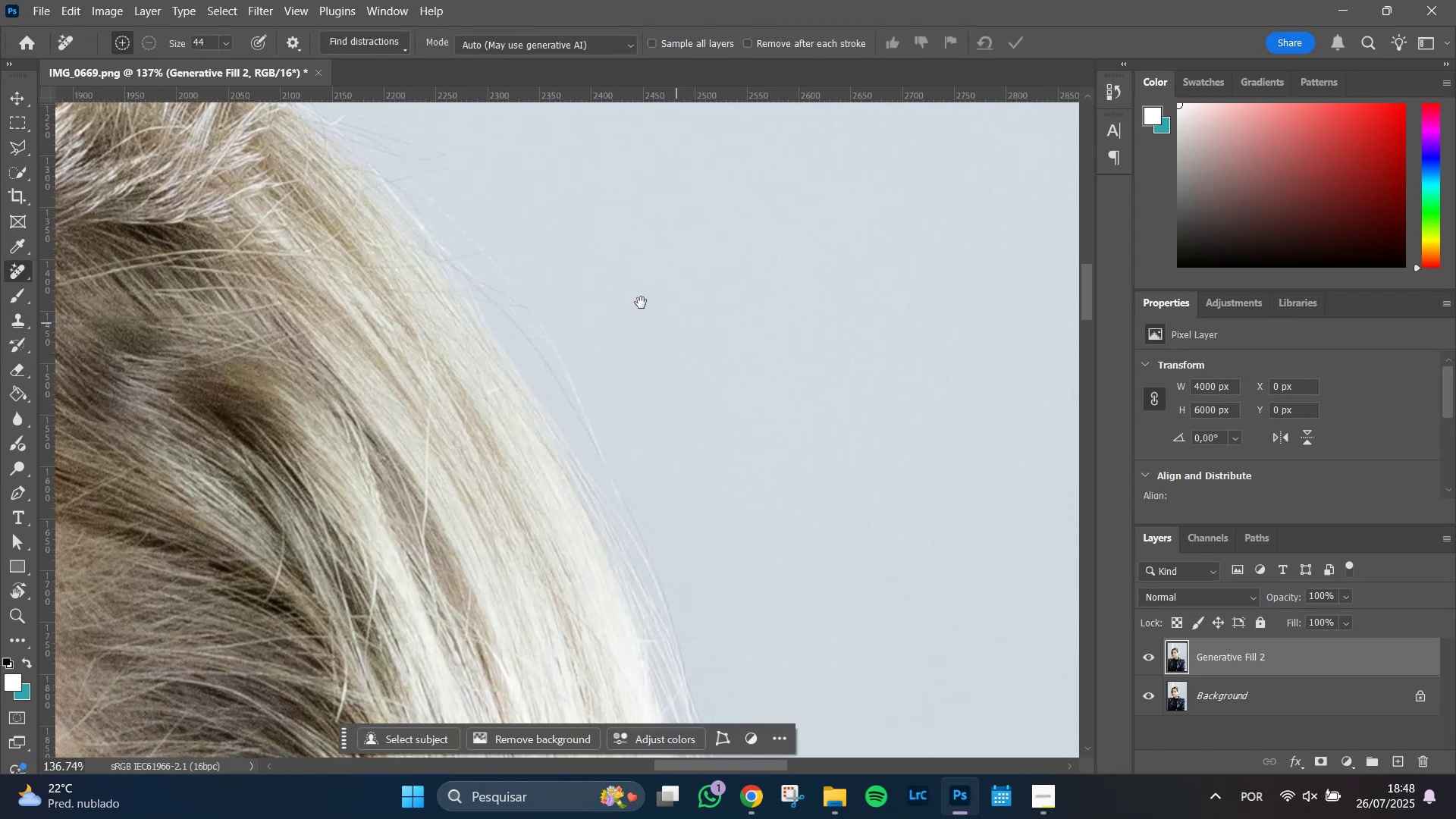 
left_click_drag(start_coordinate=[629, 294], to_coordinate=[659, 339])
 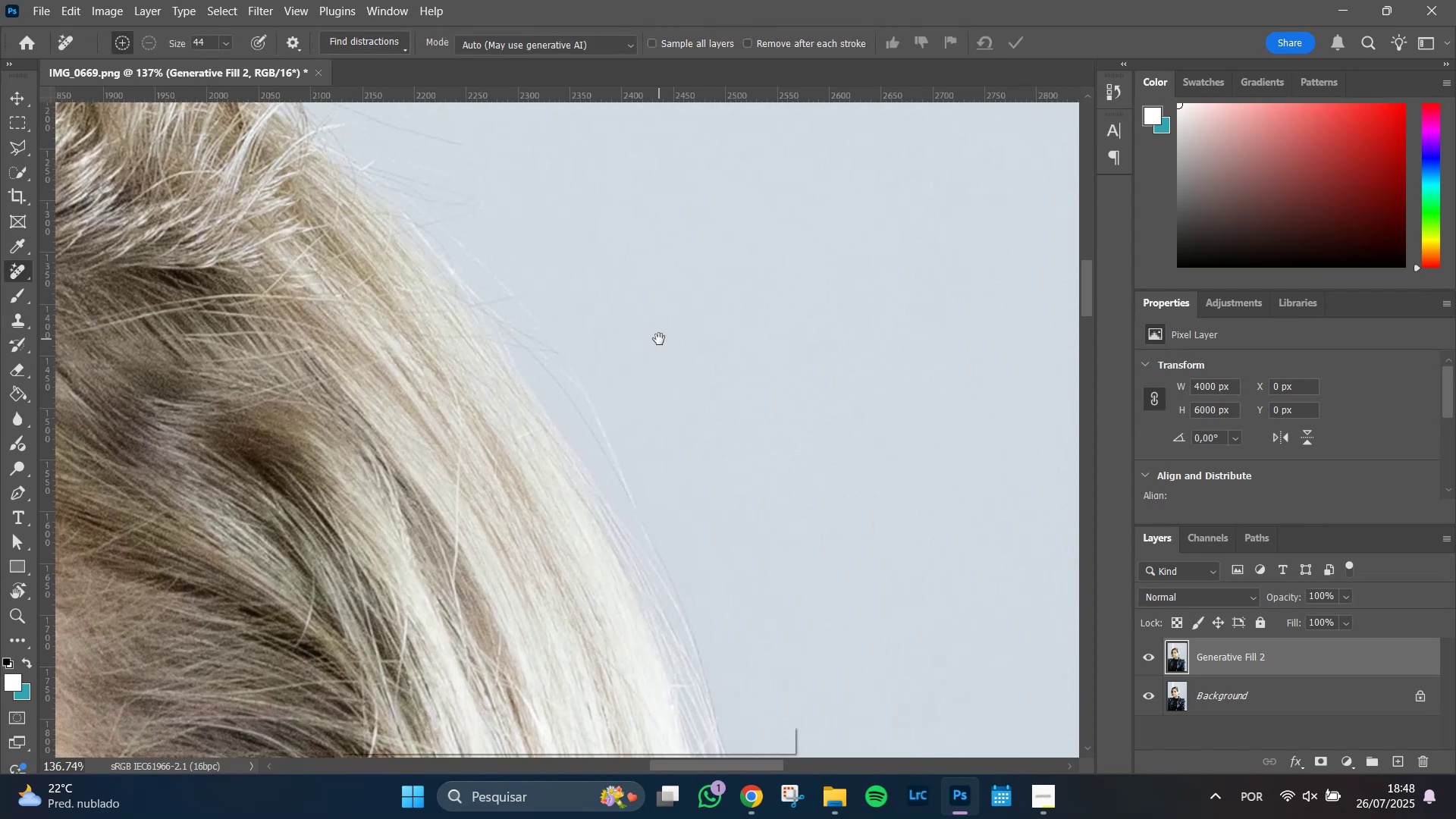 
hold_key(key=Space, duration=1.31)
 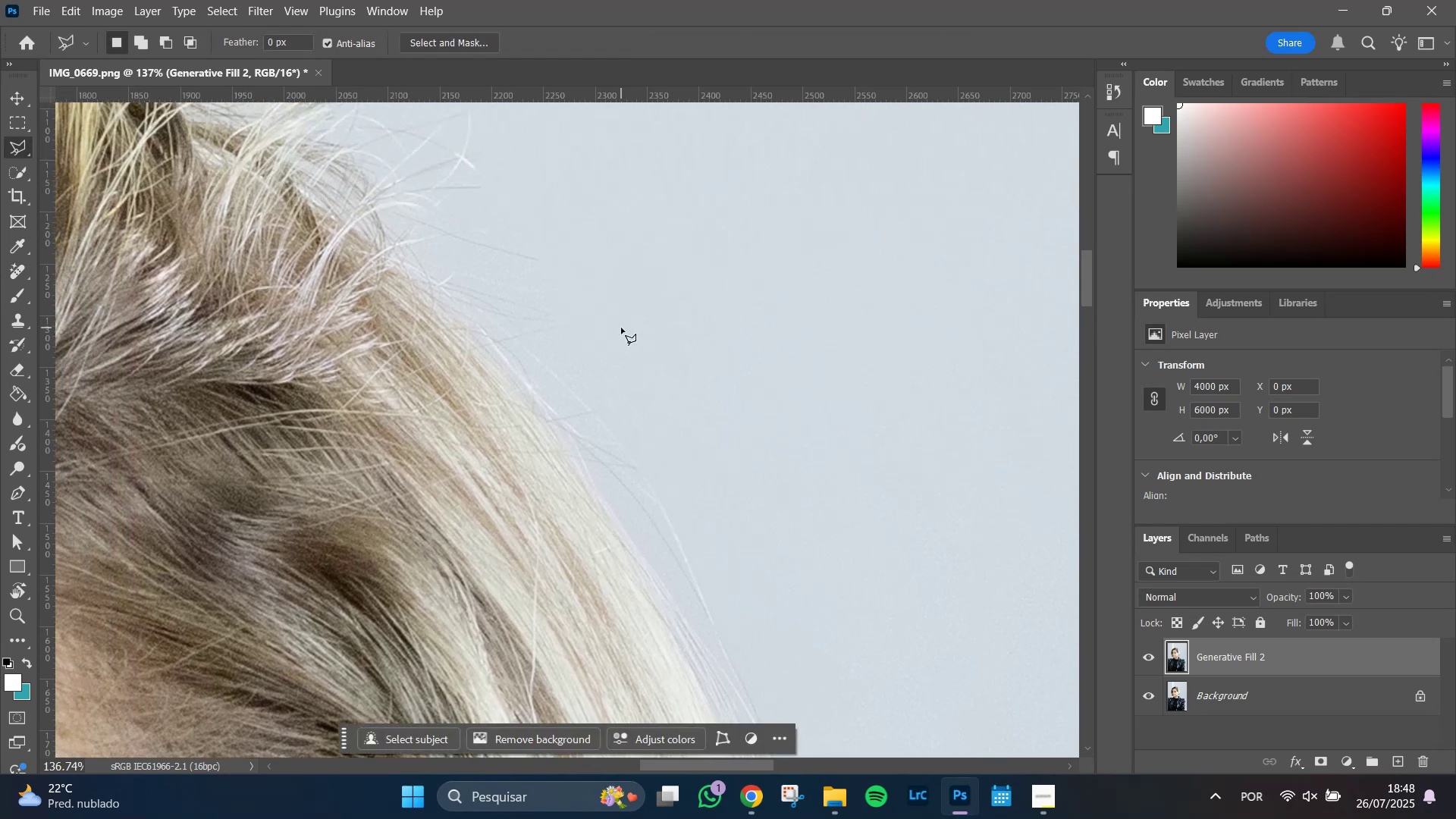 
left_click_drag(start_coordinate=[543, 210], to_coordinate=[621, 328])
 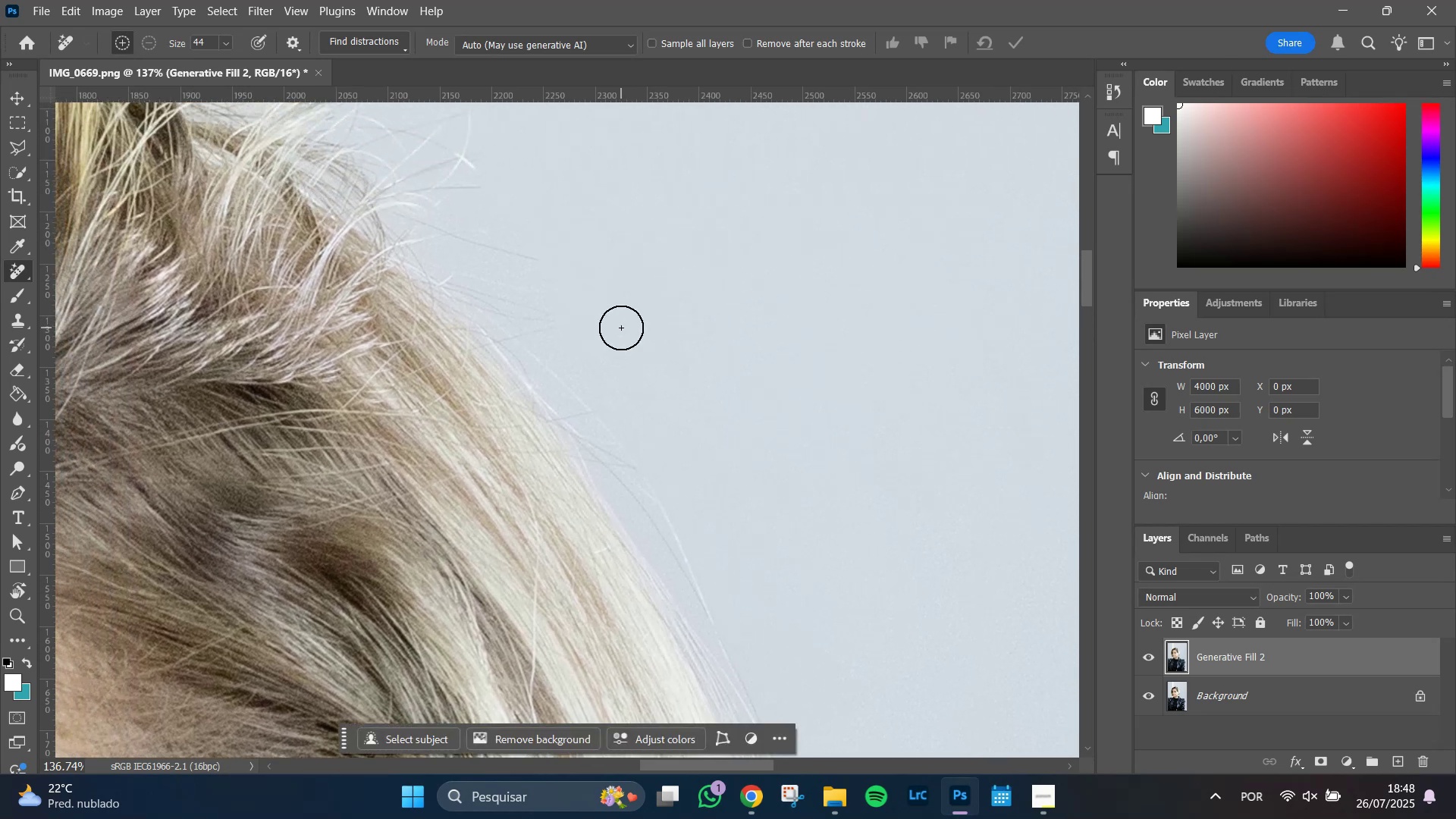 
type(los)
 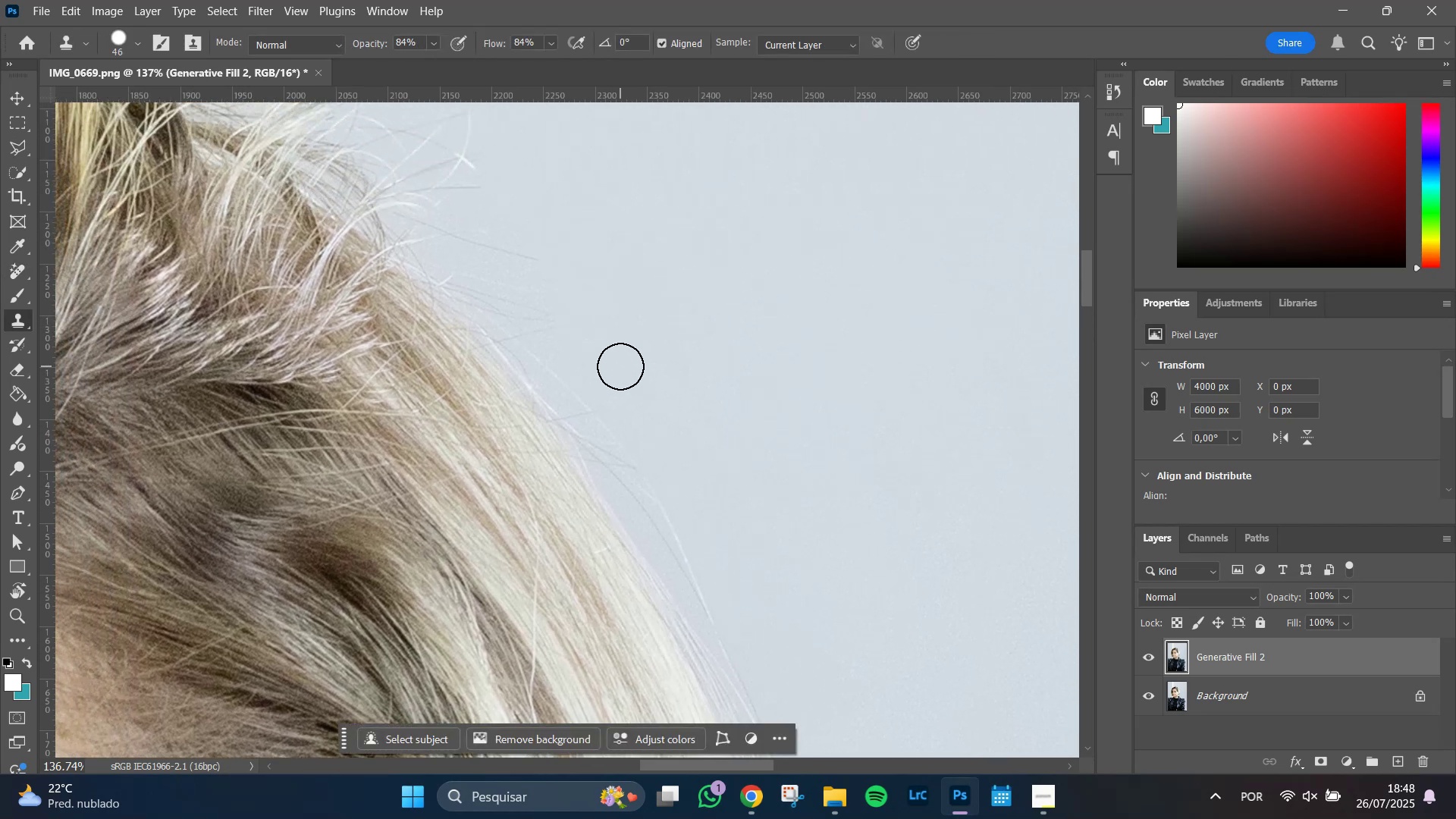 
hold_key(key=AltLeft, duration=1.11)
left_click([588, 317])
 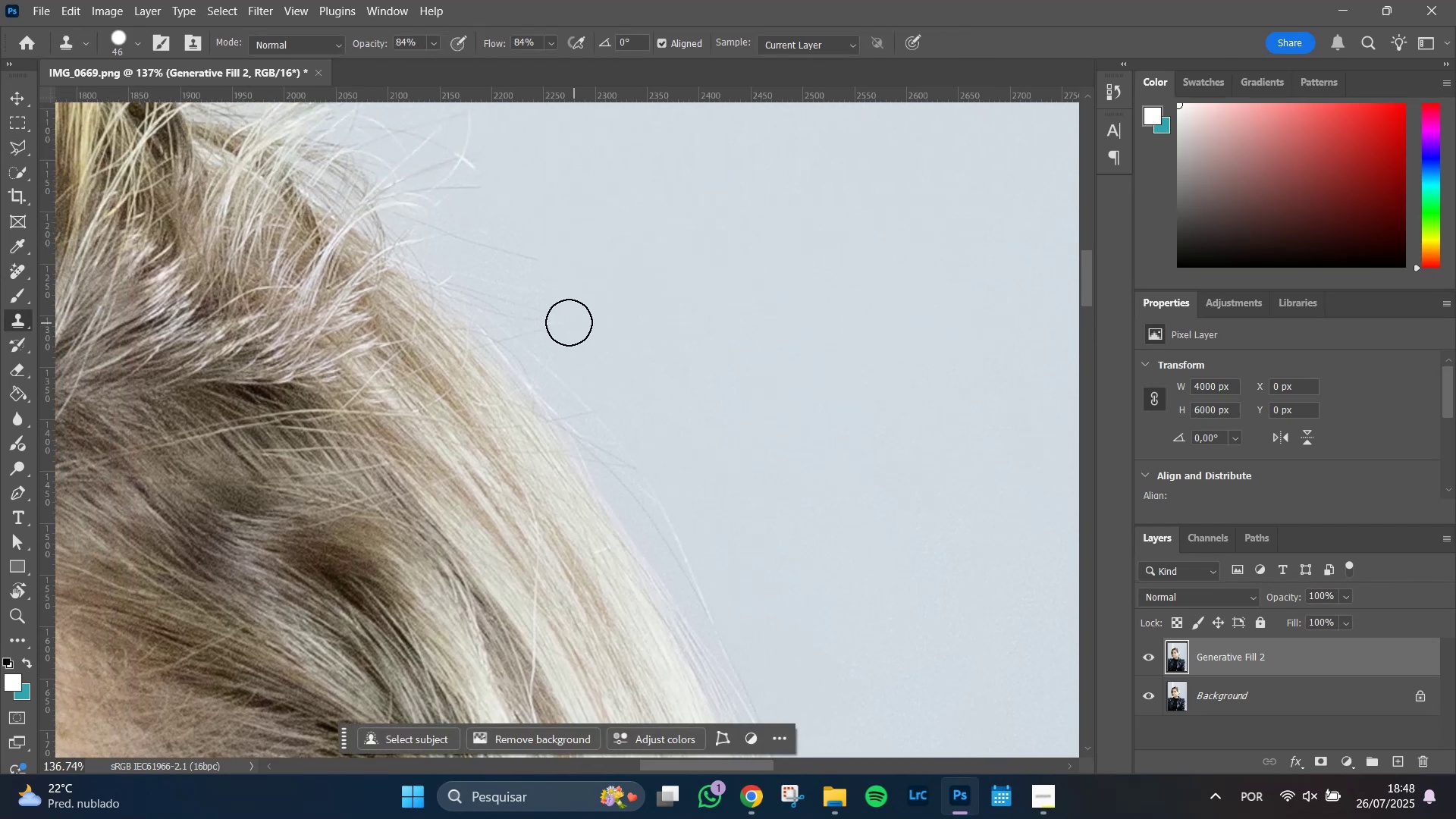 
left_click_drag(start_coordinate=[569, 322], to_coordinate=[557, 305])
 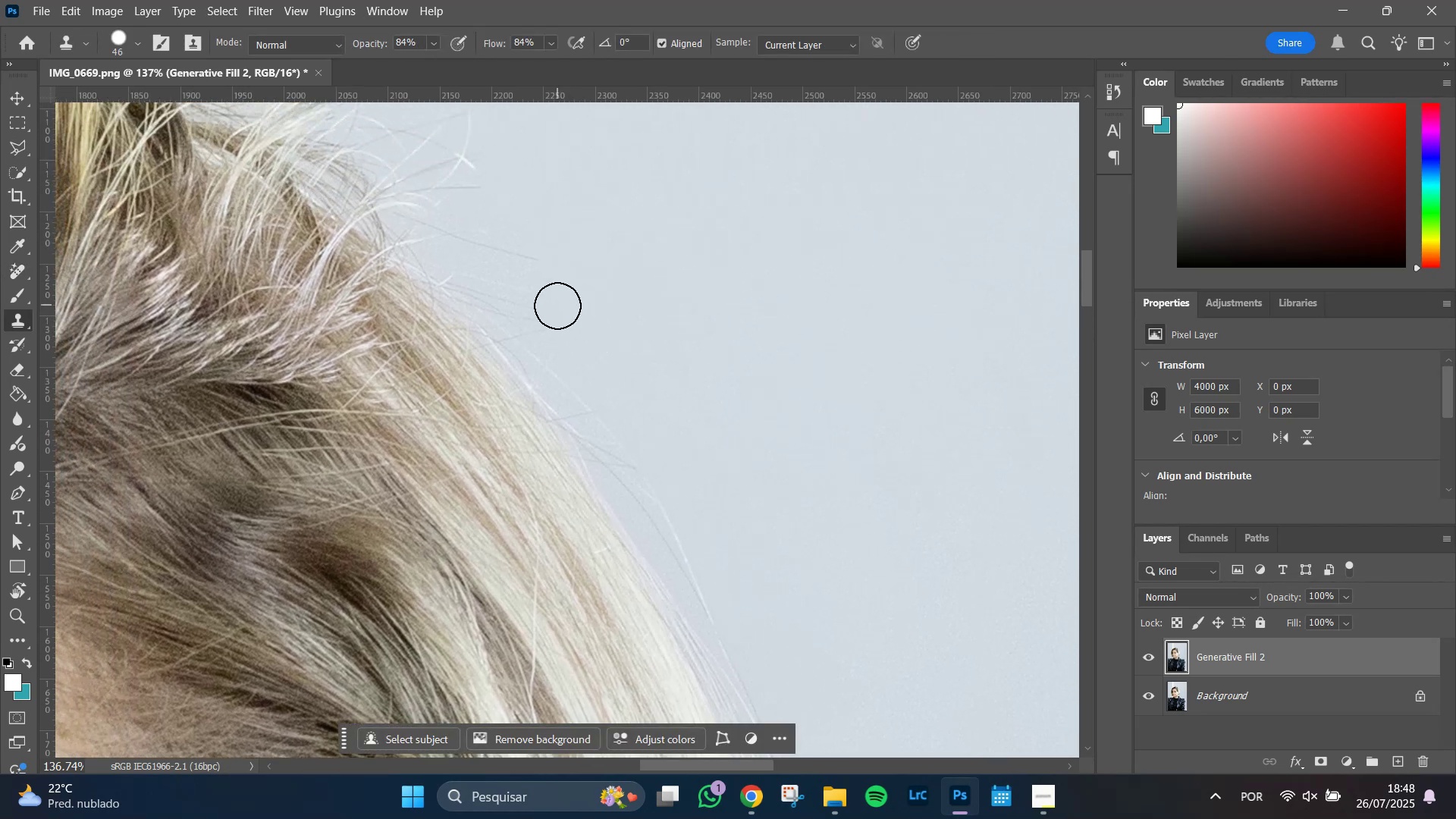 
left_click_drag(start_coordinate=[557, 312], to_coordinate=[566, 333])
 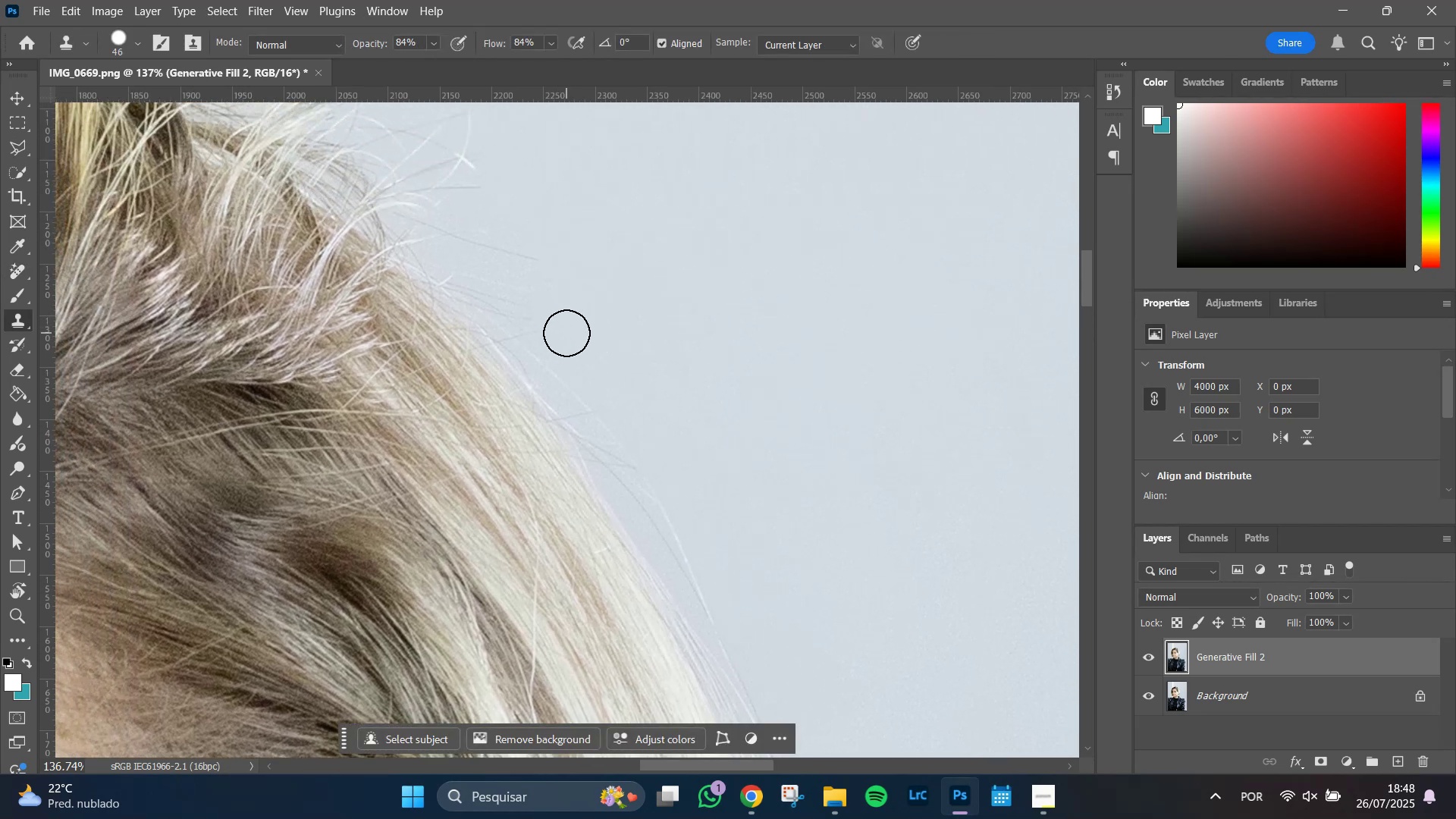 
left_click_drag(start_coordinate=[564, 332], to_coordinate=[544, 317])
 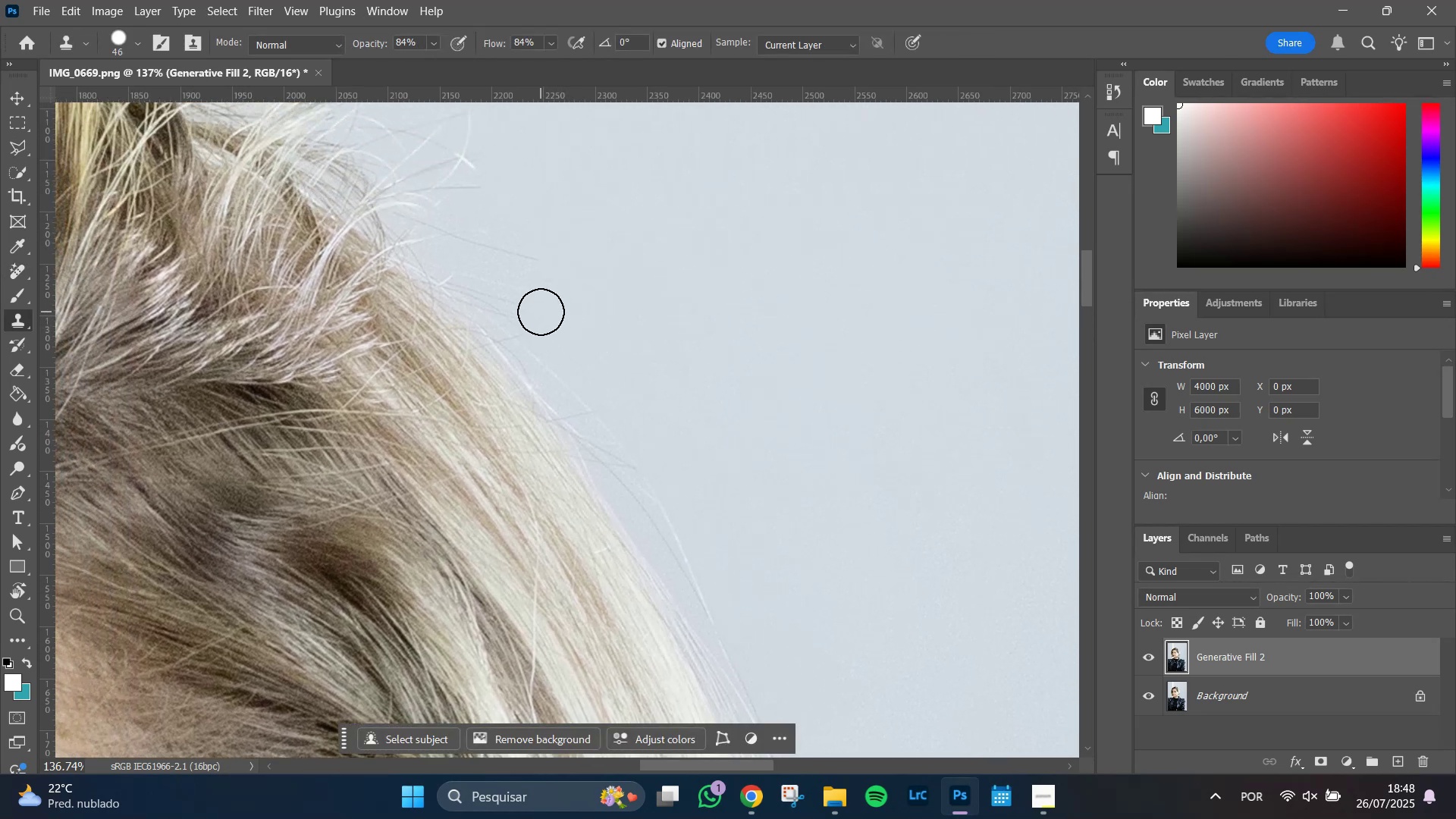 
left_click_drag(start_coordinate=[541, 312], to_coordinate=[551, 325])
 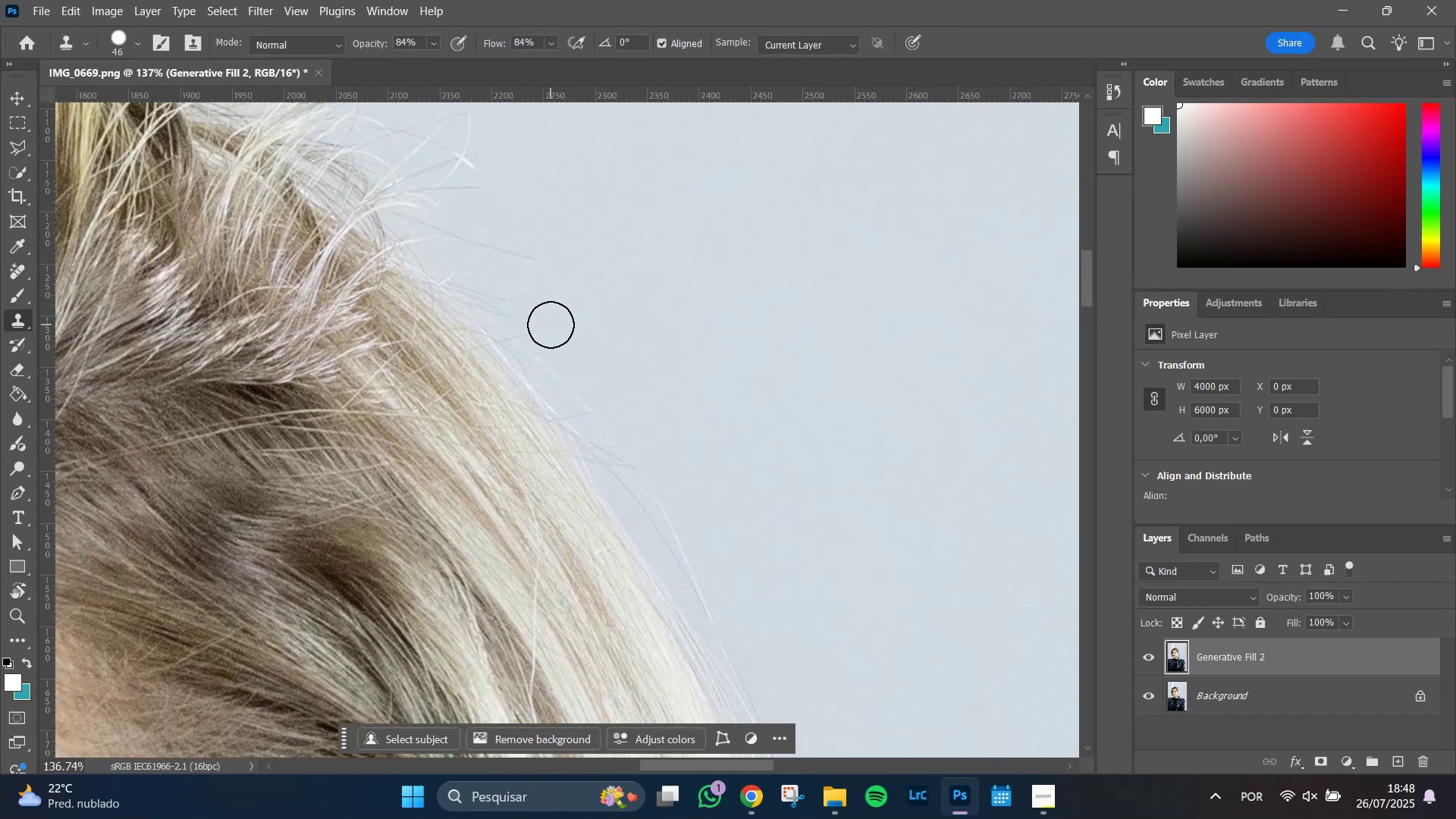 
left_click_drag(start_coordinate=[551, 325], to_coordinate=[536, 315])
 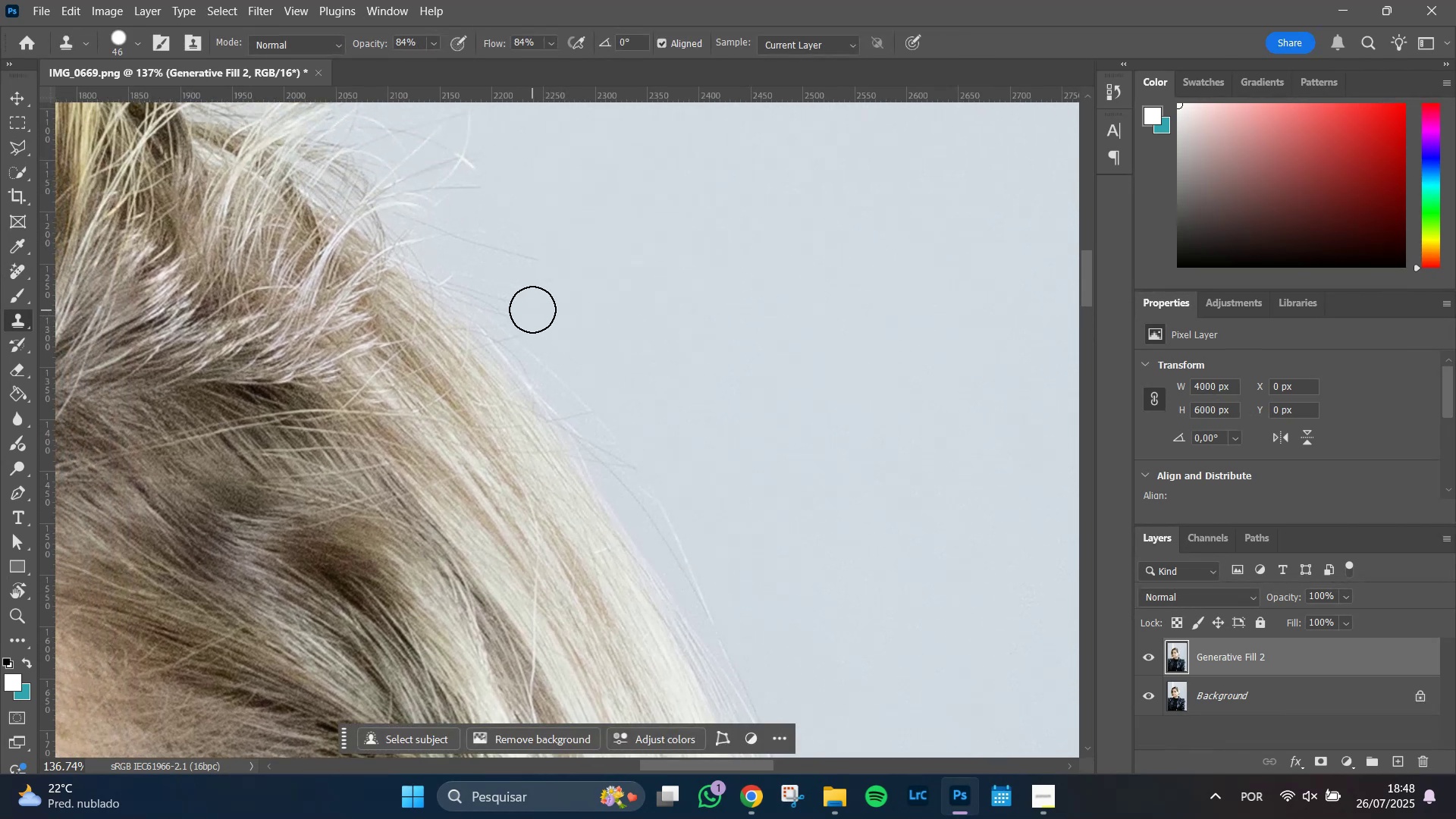 
left_click_drag(start_coordinate=[531, 309], to_coordinate=[539, 312])
 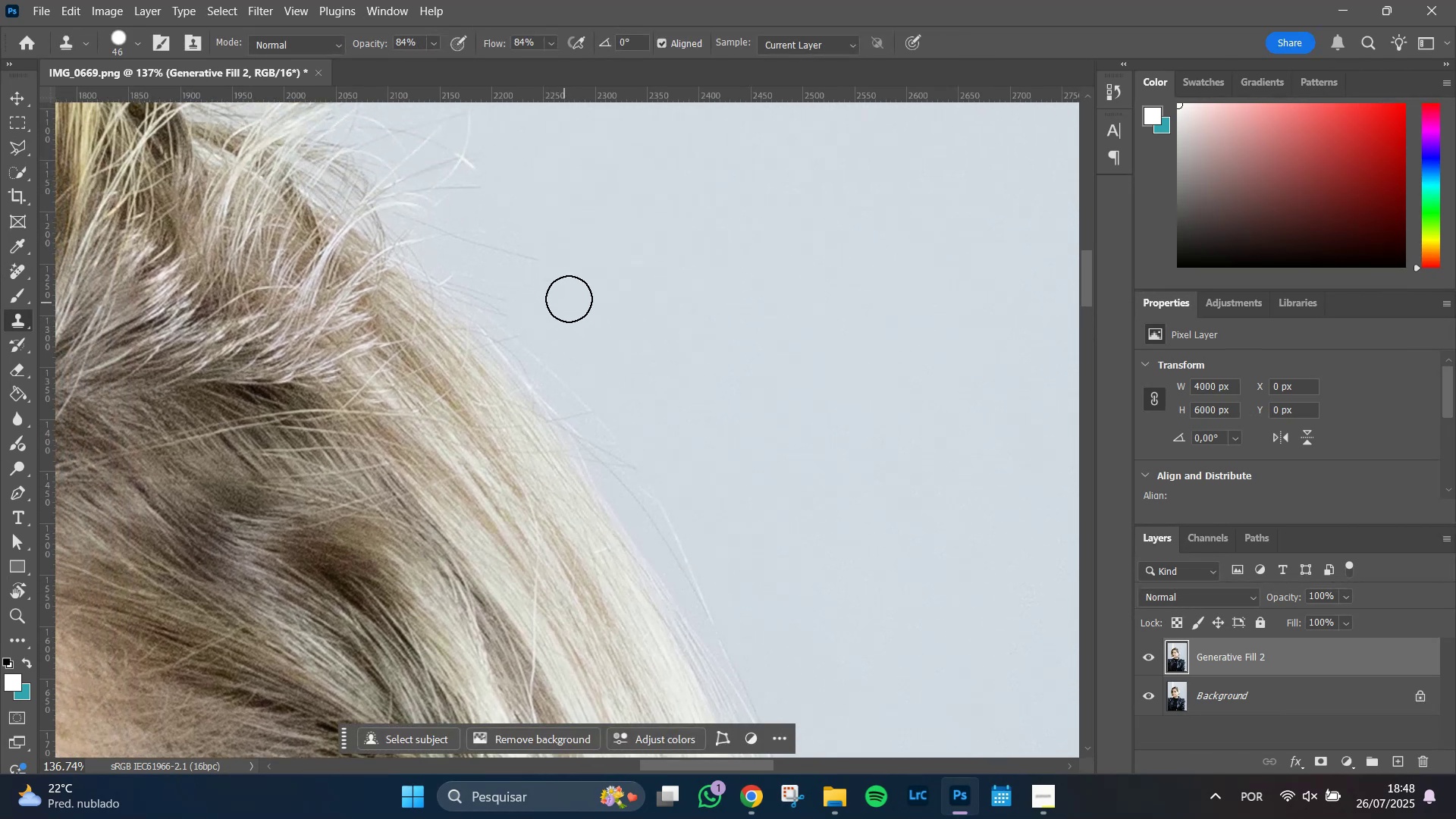 
left_click_drag(start_coordinate=[555, 257], to_coordinate=[540, 247])
 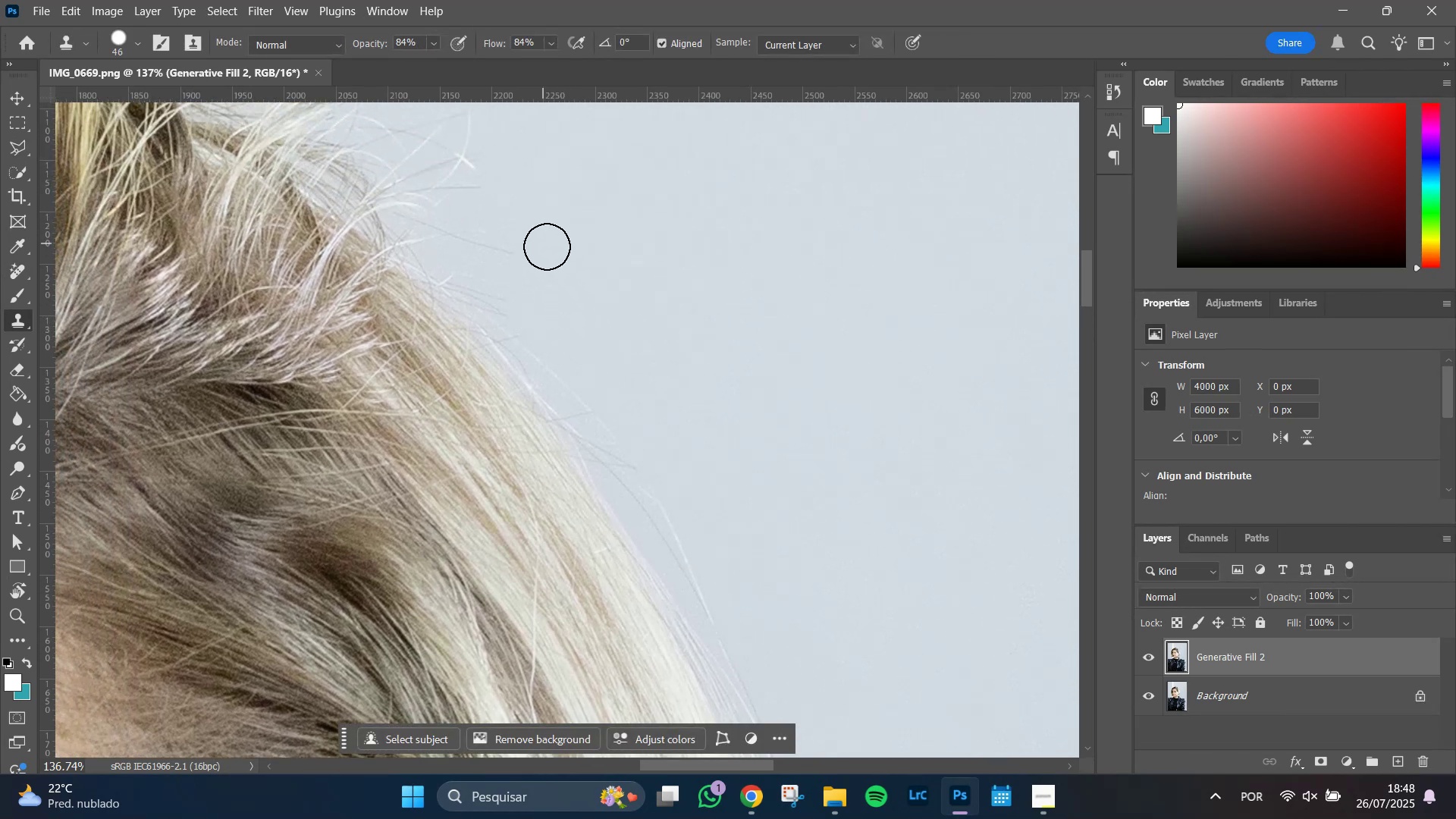 
left_click_drag(start_coordinate=[548, 248], to_coordinate=[531, 238])
 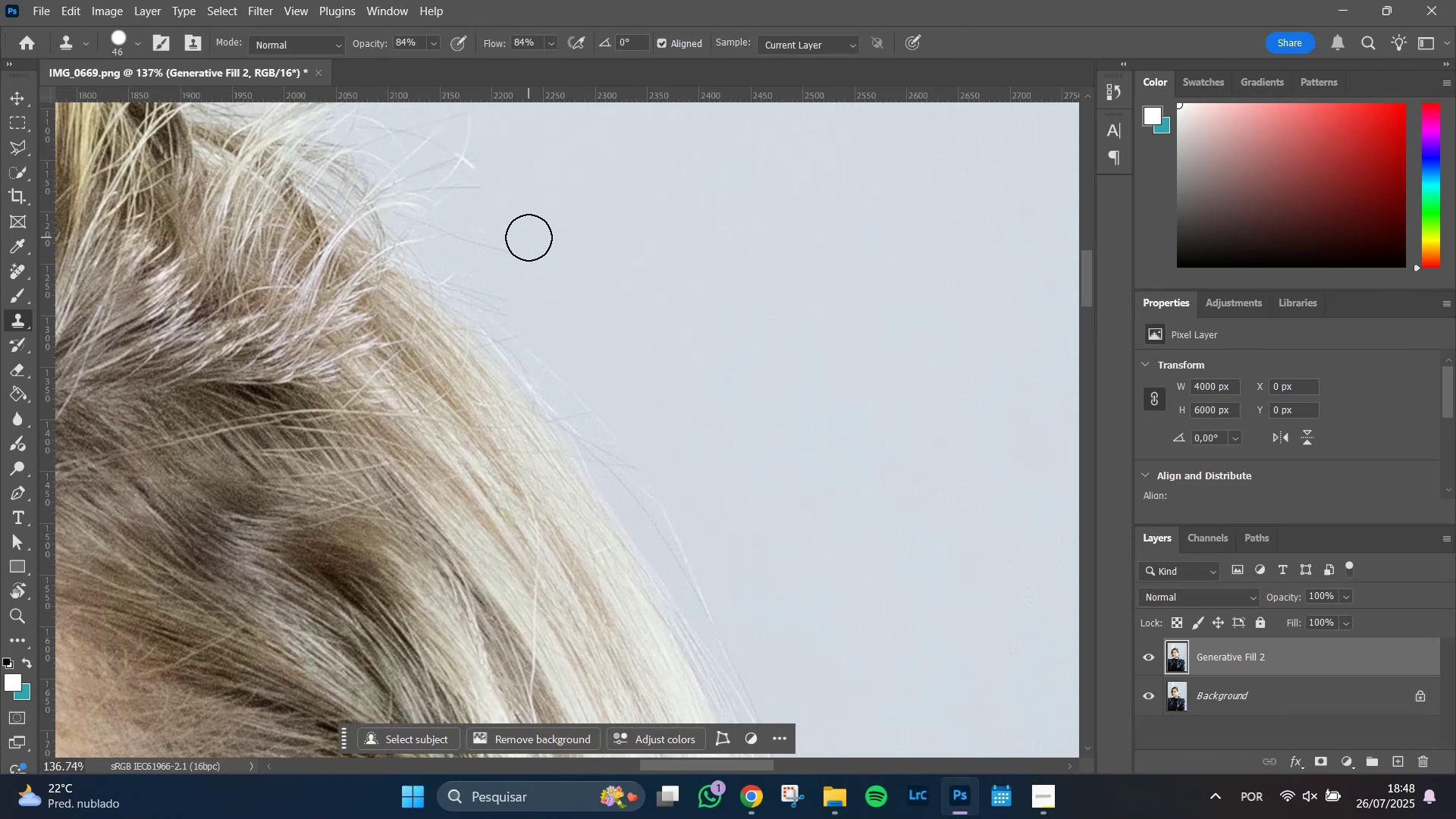 
left_click_drag(start_coordinate=[530, 240], to_coordinate=[513, 238])
 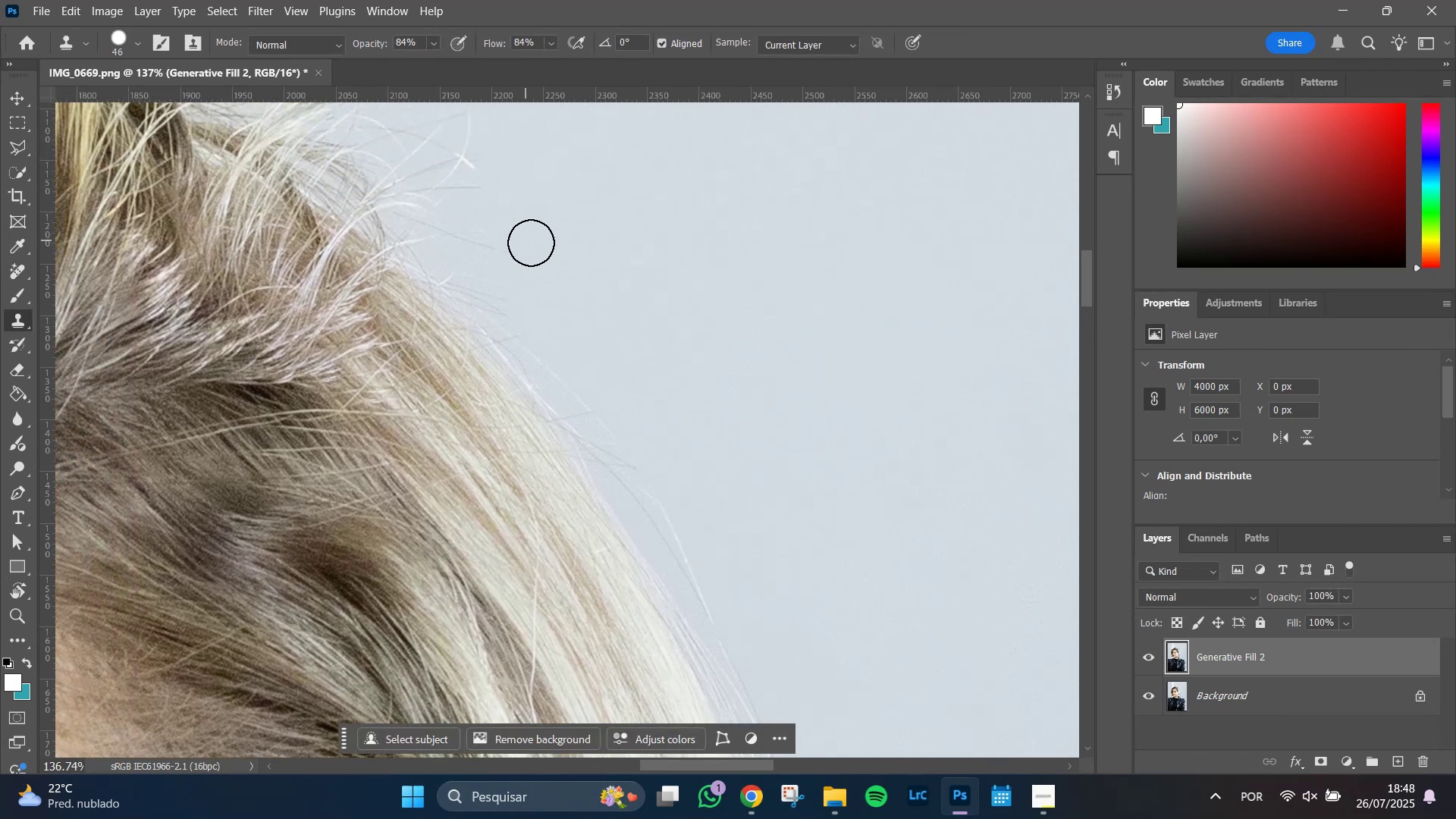 
left_click_drag(start_coordinate=[531, 244], to_coordinate=[483, 230])
 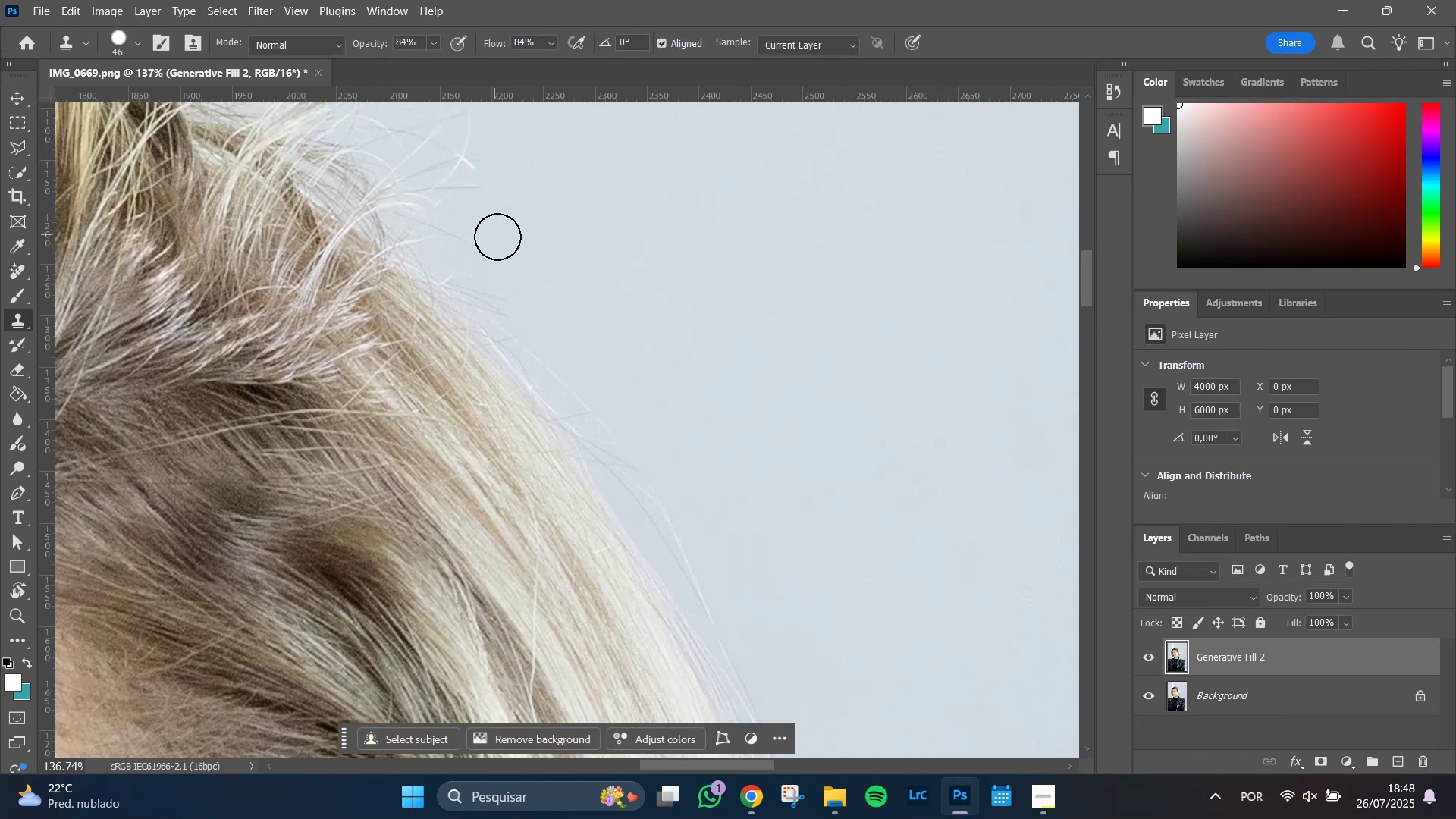 
left_click_drag(start_coordinate=[497, 237], to_coordinate=[491, 234])
 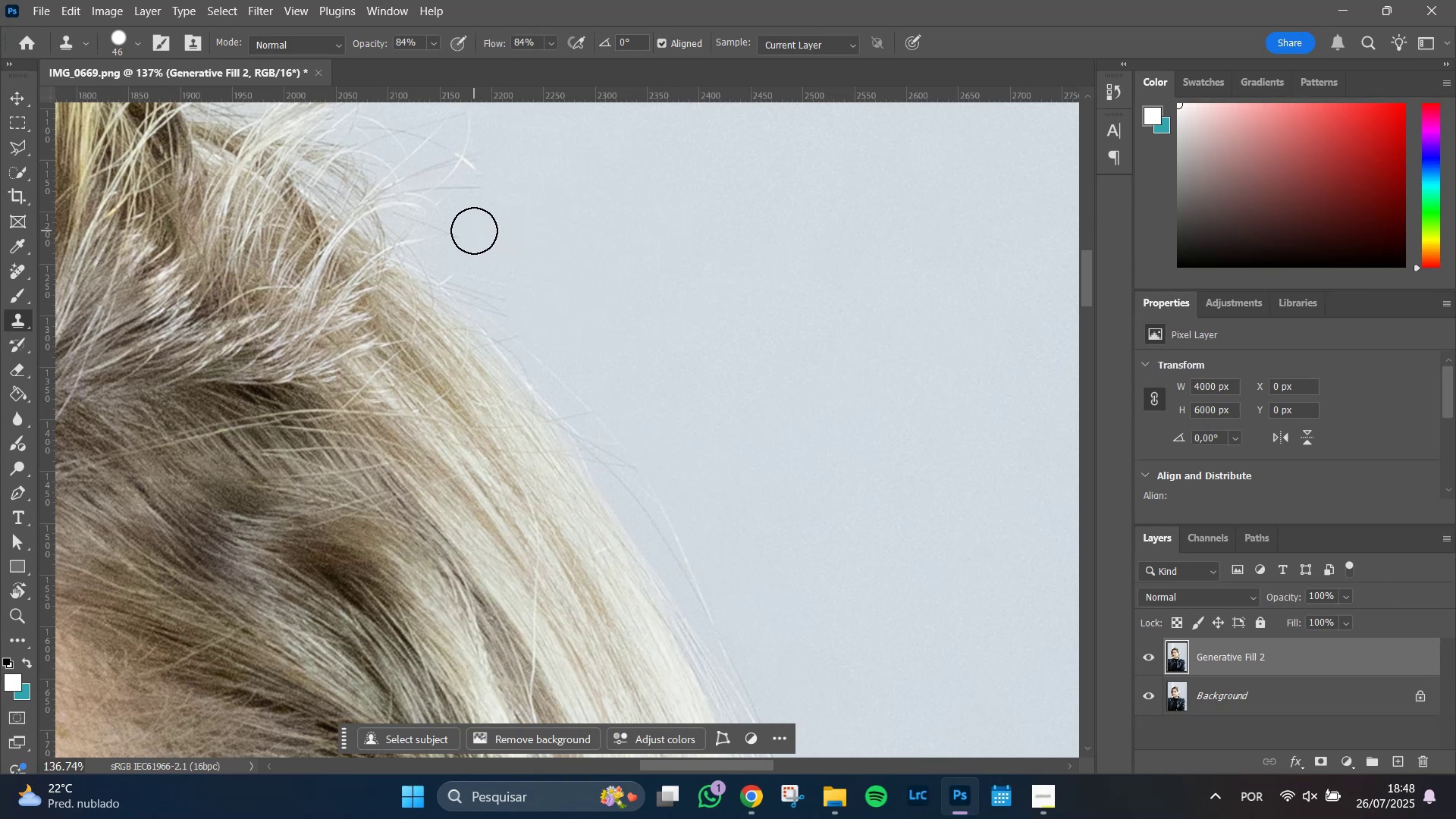 
triple_click([474, 231])
 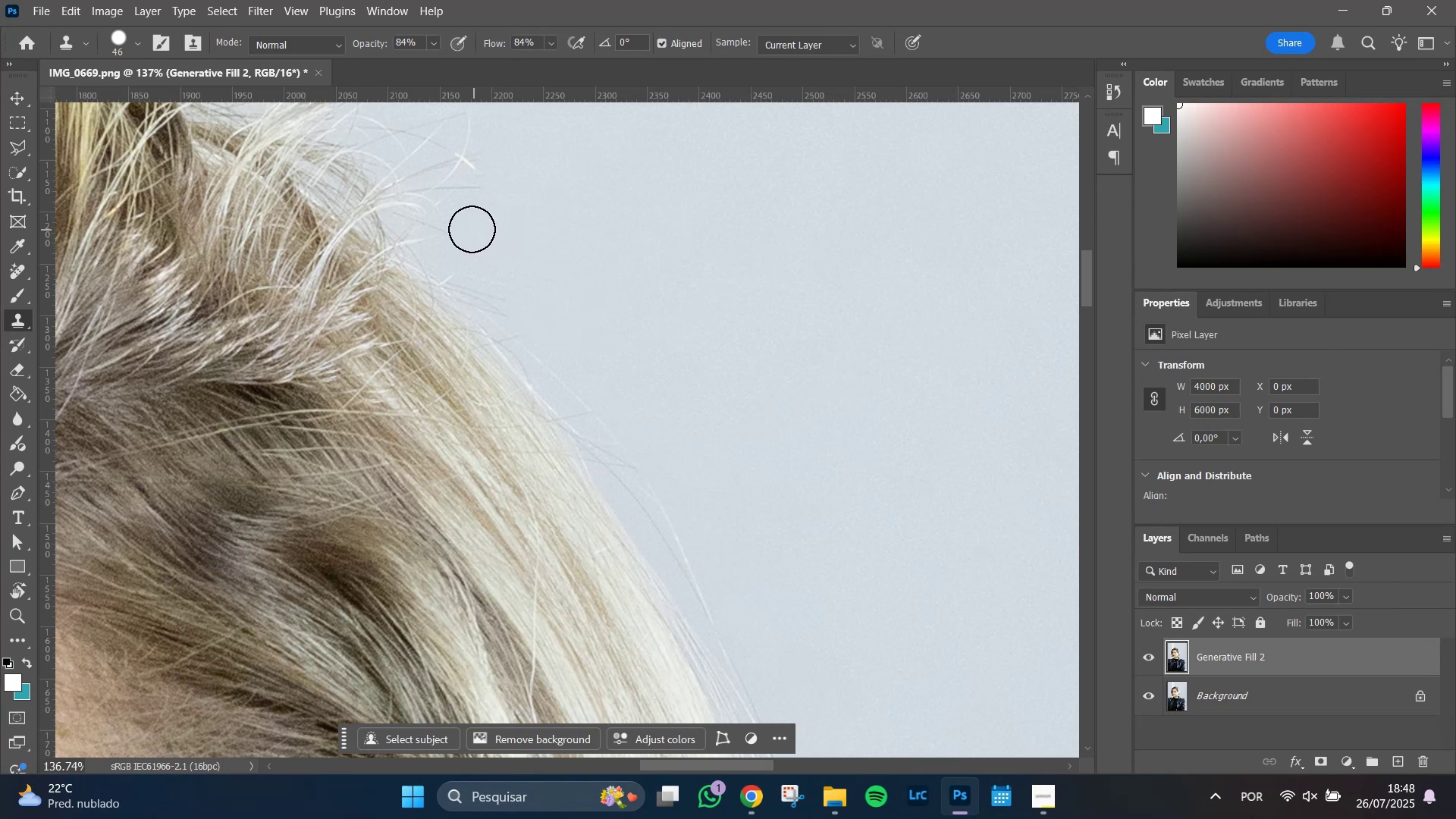 
triple_click([472, 229])
 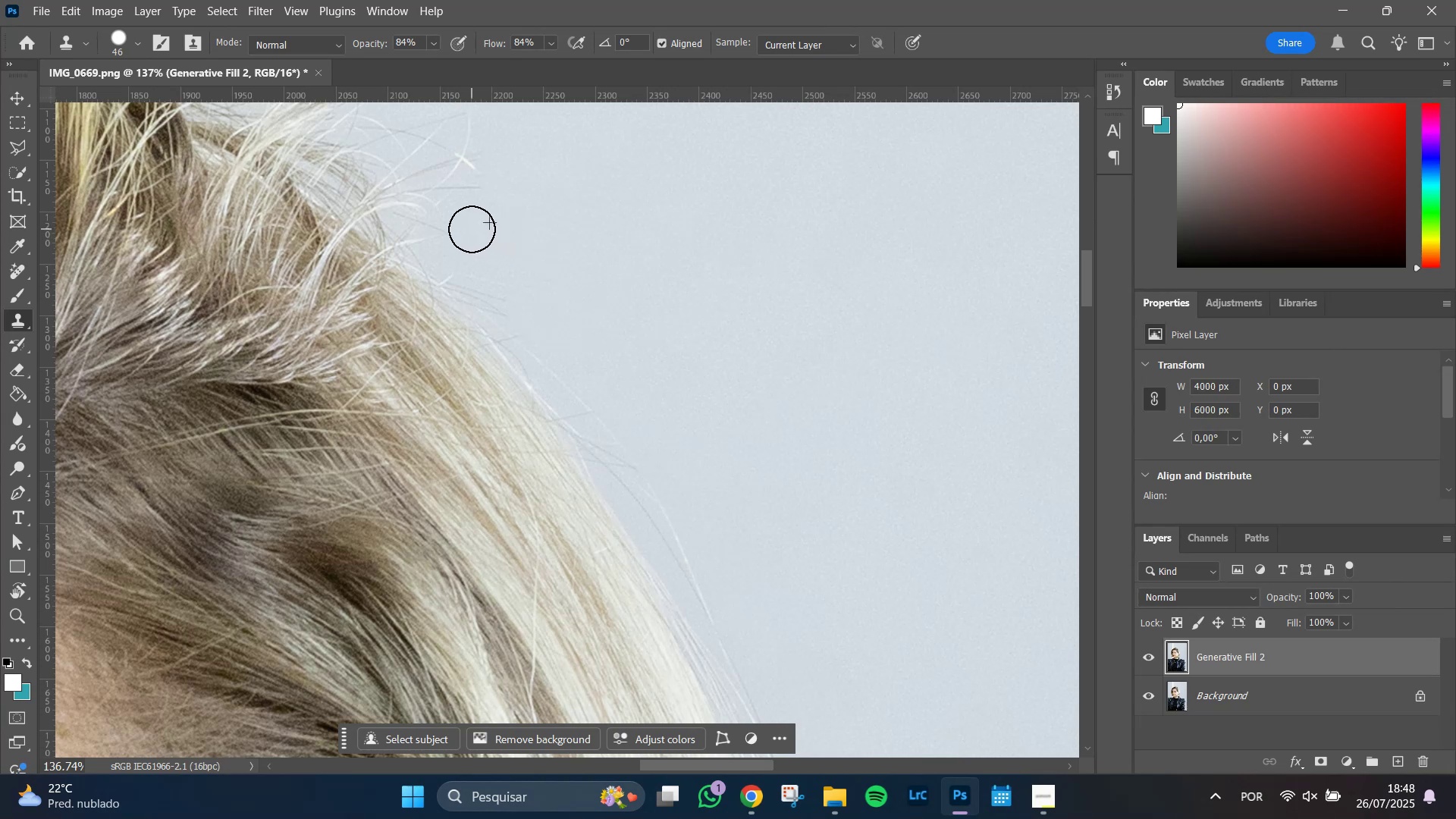 
left_click_drag(start_coordinate=[475, 230], to_coordinate=[482, 233])
 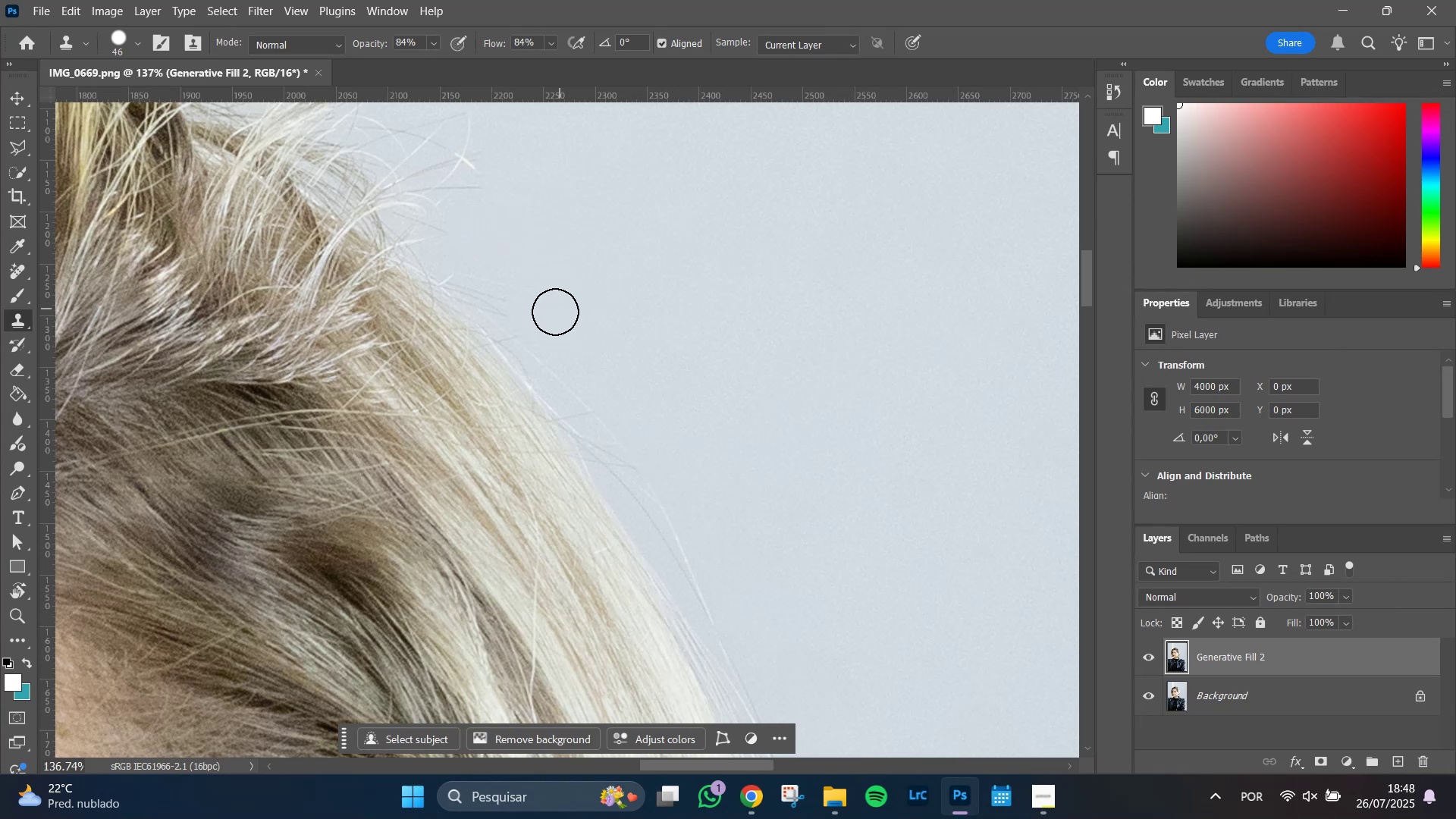 
left_click_drag(start_coordinate=[538, 311], to_coordinate=[494, 262])
 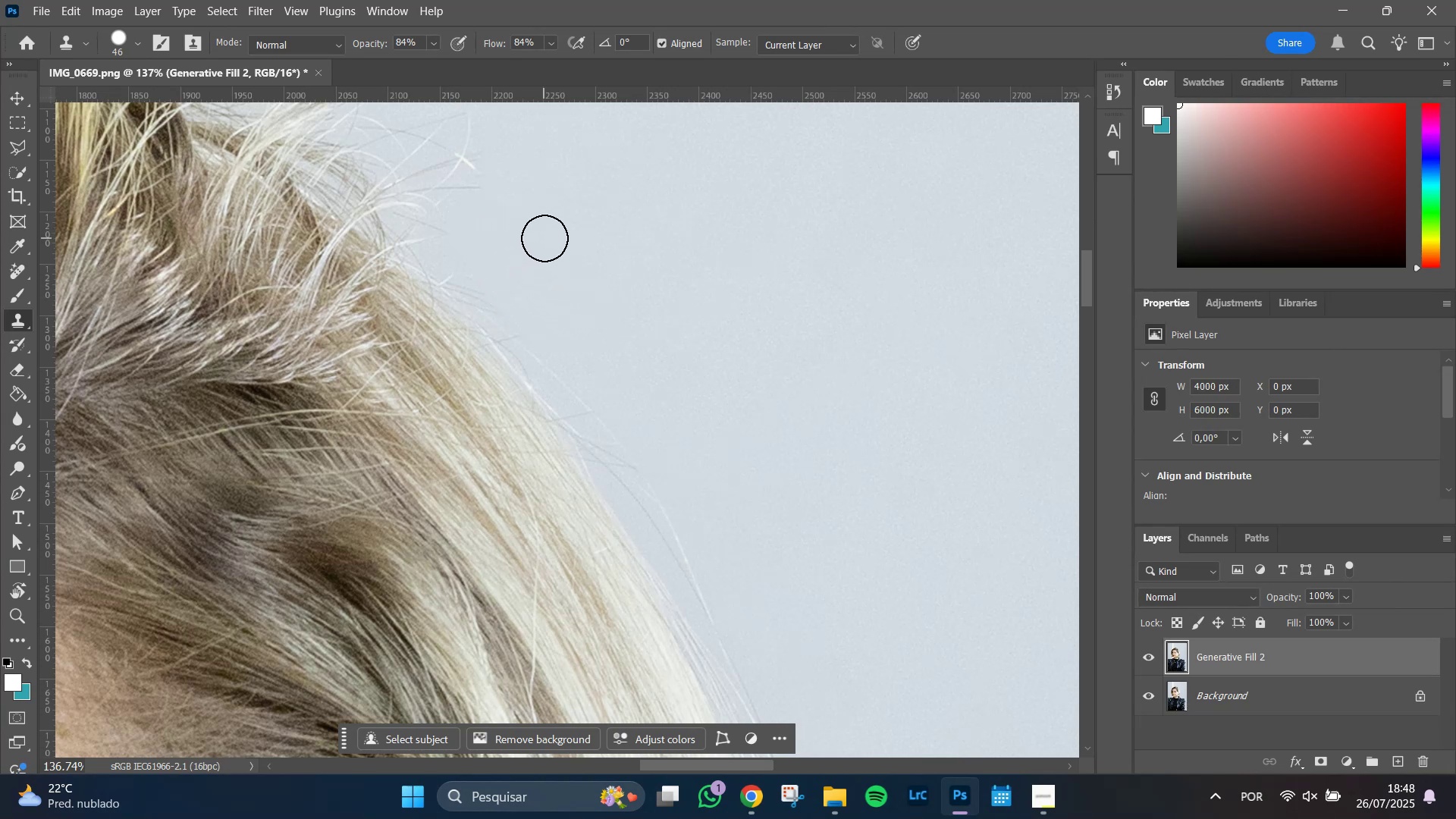 
hold_key(key=Space, duration=0.98)
 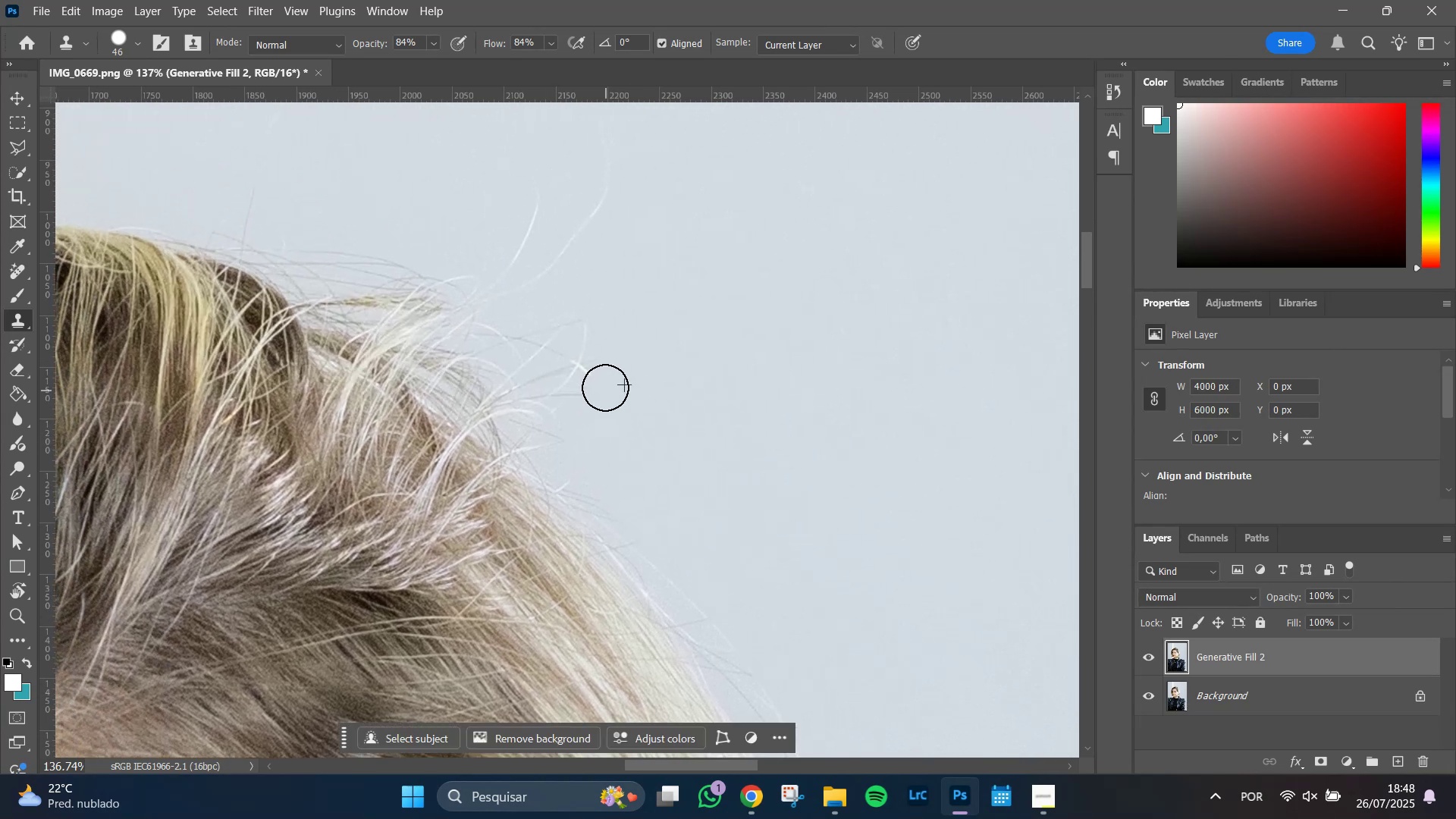 
left_click_drag(start_coordinate=[539, 234], to_coordinate=[655, 441])
 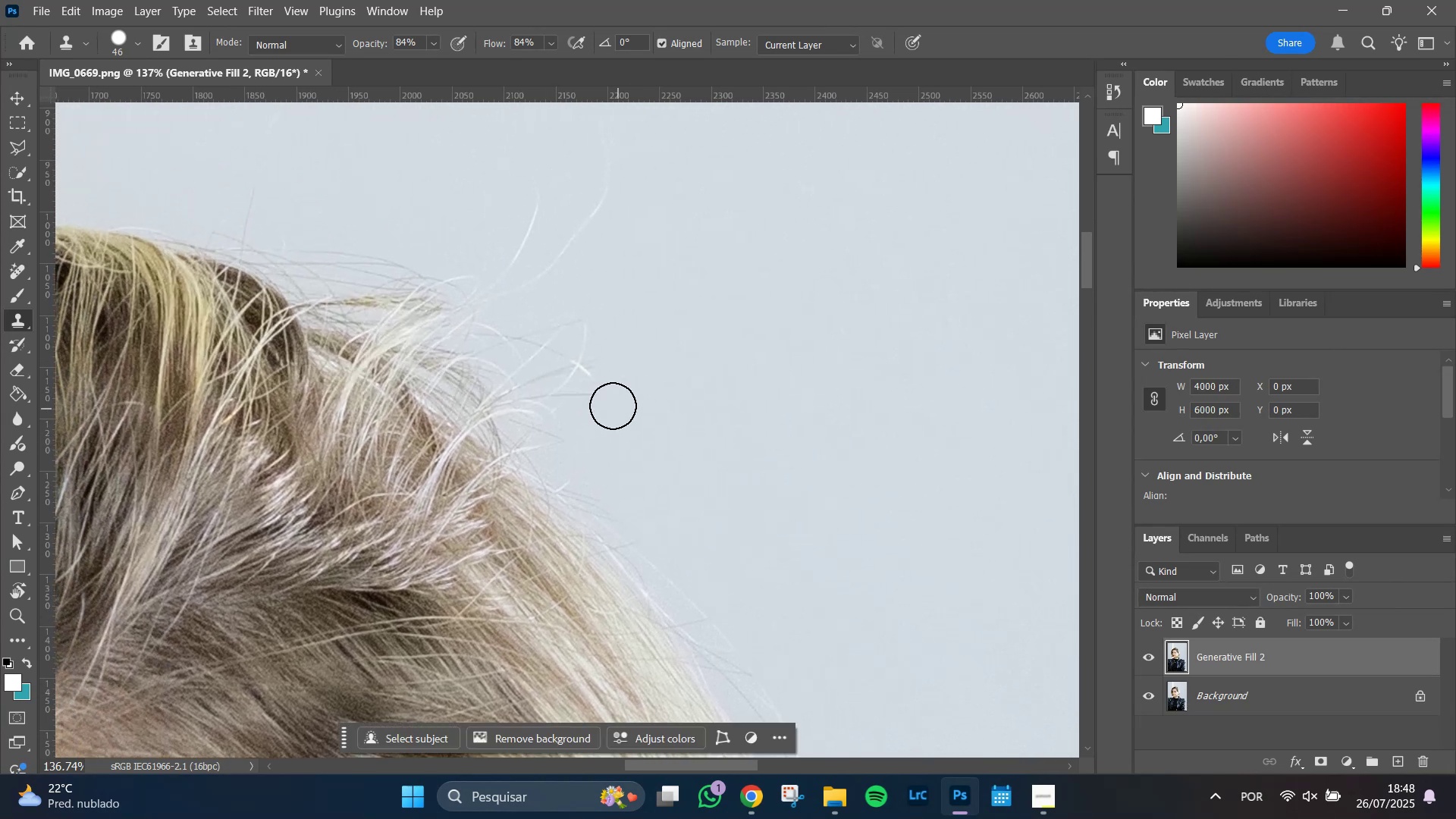 
left_click_drag(start_coordinate=[611, 403], to_coordinate=[594, 326])
 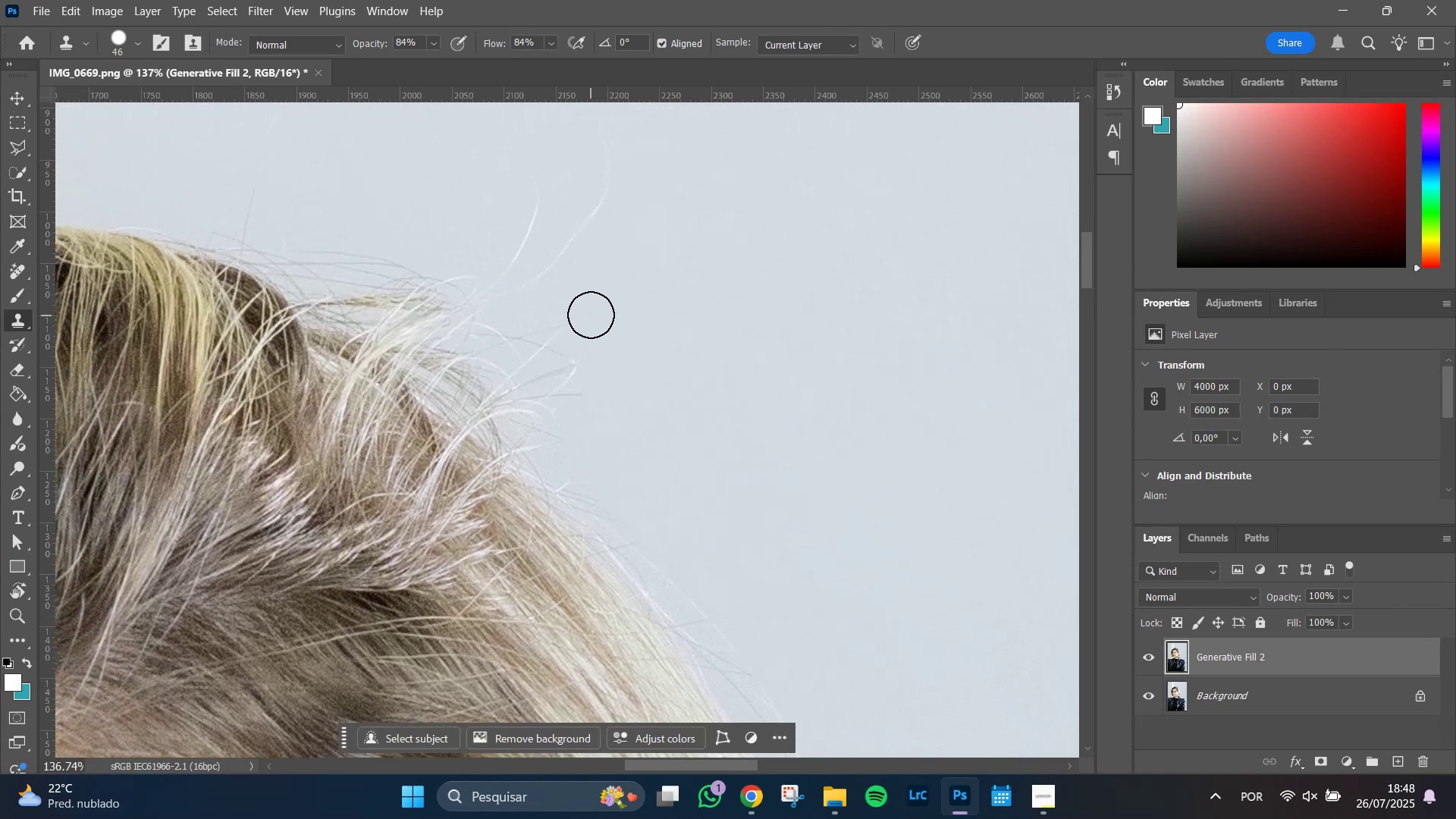 
left_click_drag(start_coordinate=[590, 313], to_coordinate=[592, 402])
 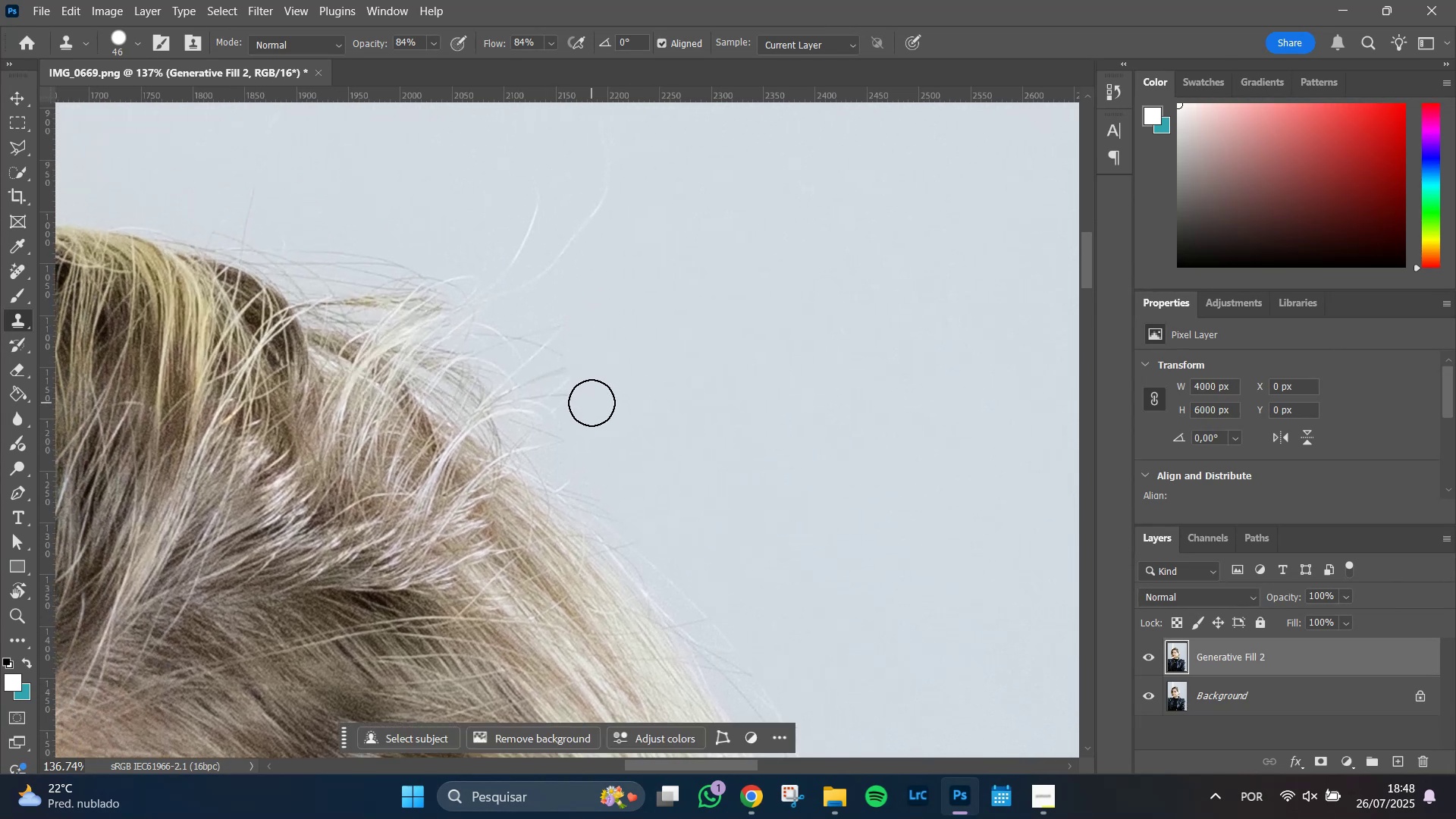 
left_click_drag(start_coordinate=[592, 402], to_coordinate=[570, 315])
 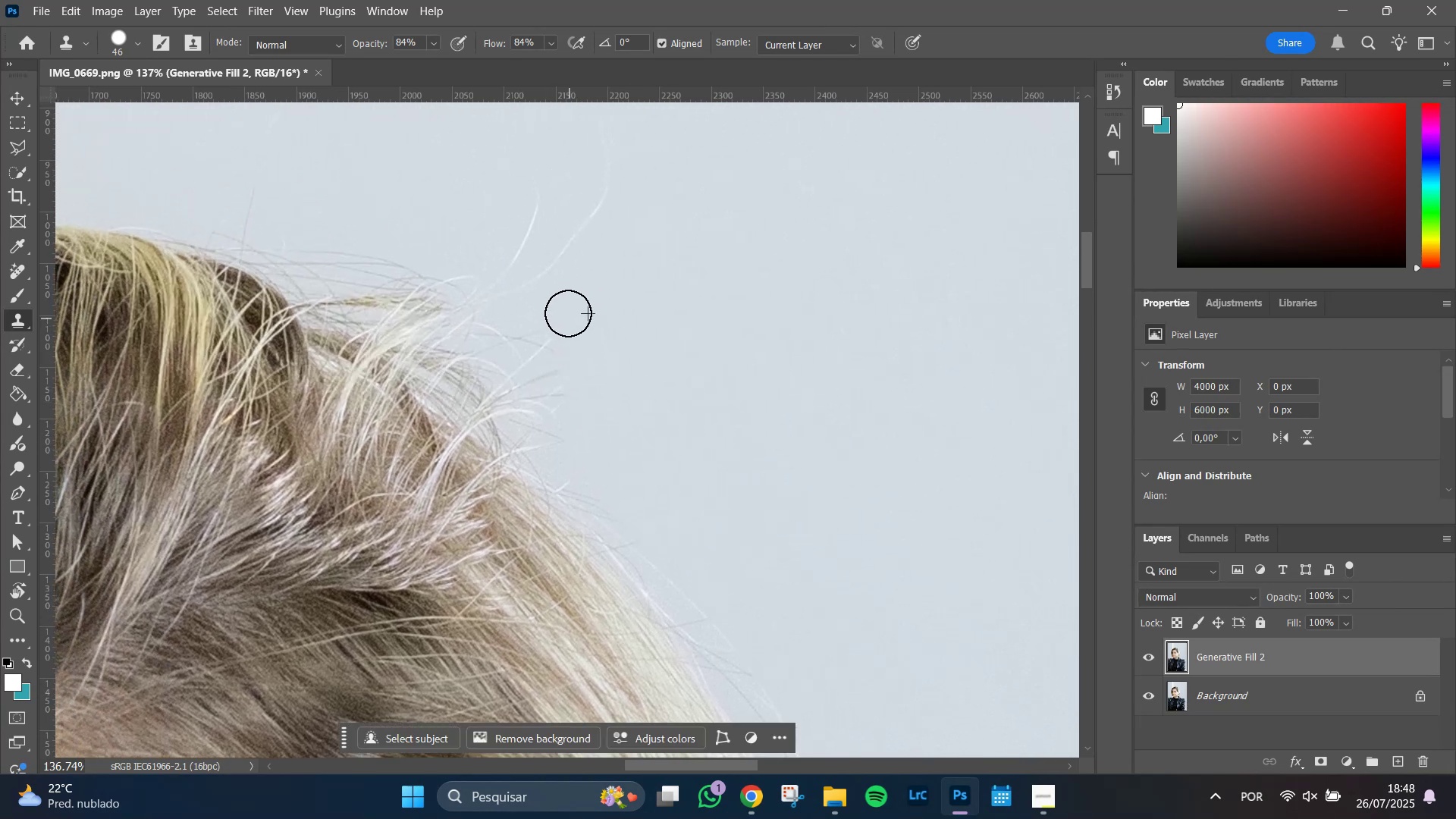 
left_click_drag(start_coordinate=[567, 313], to_coordinate=[574, 406])
 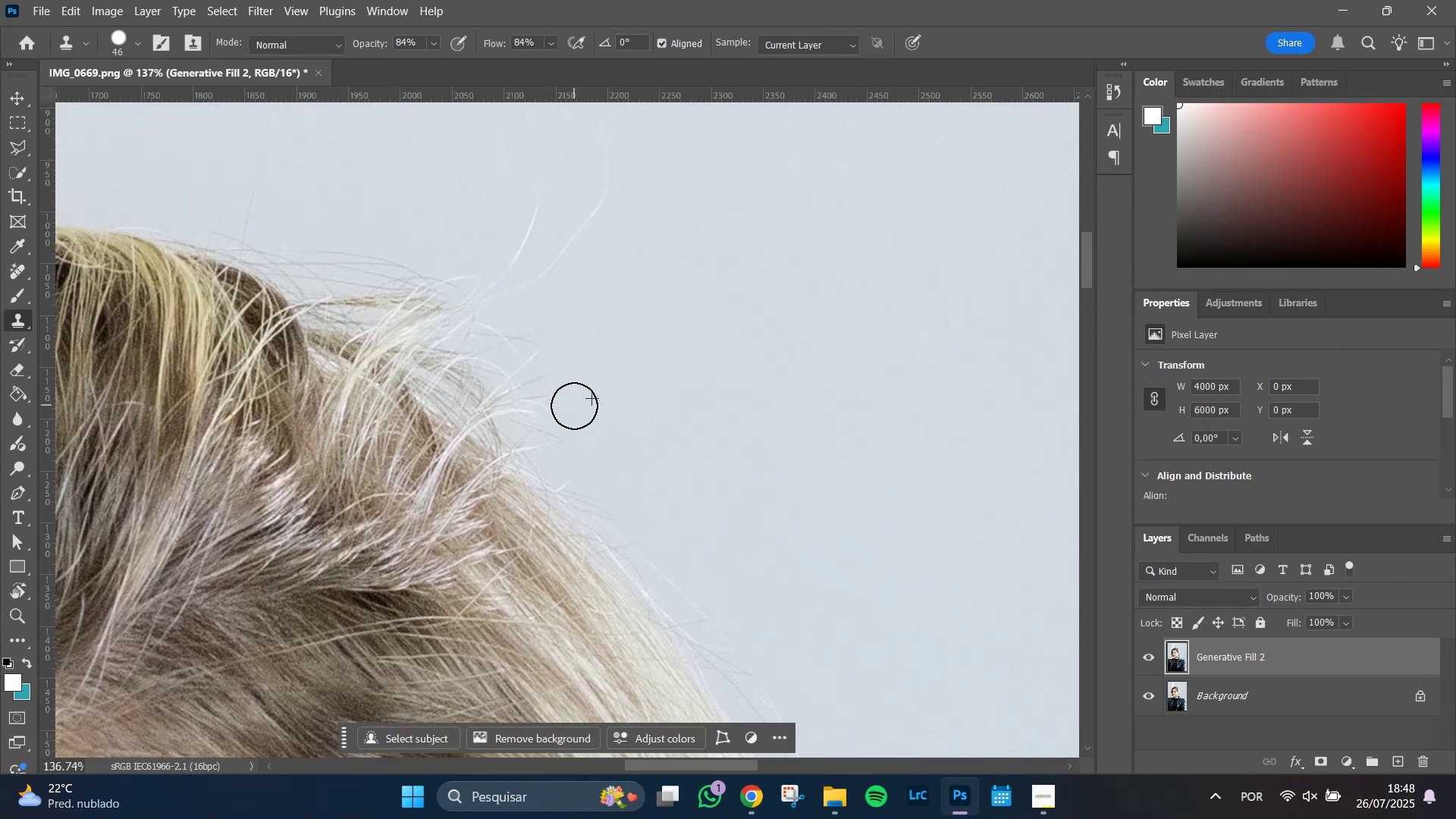 
left_click_drag(start_coordinate=[574, 406], to_coordinate=[550, 331])
 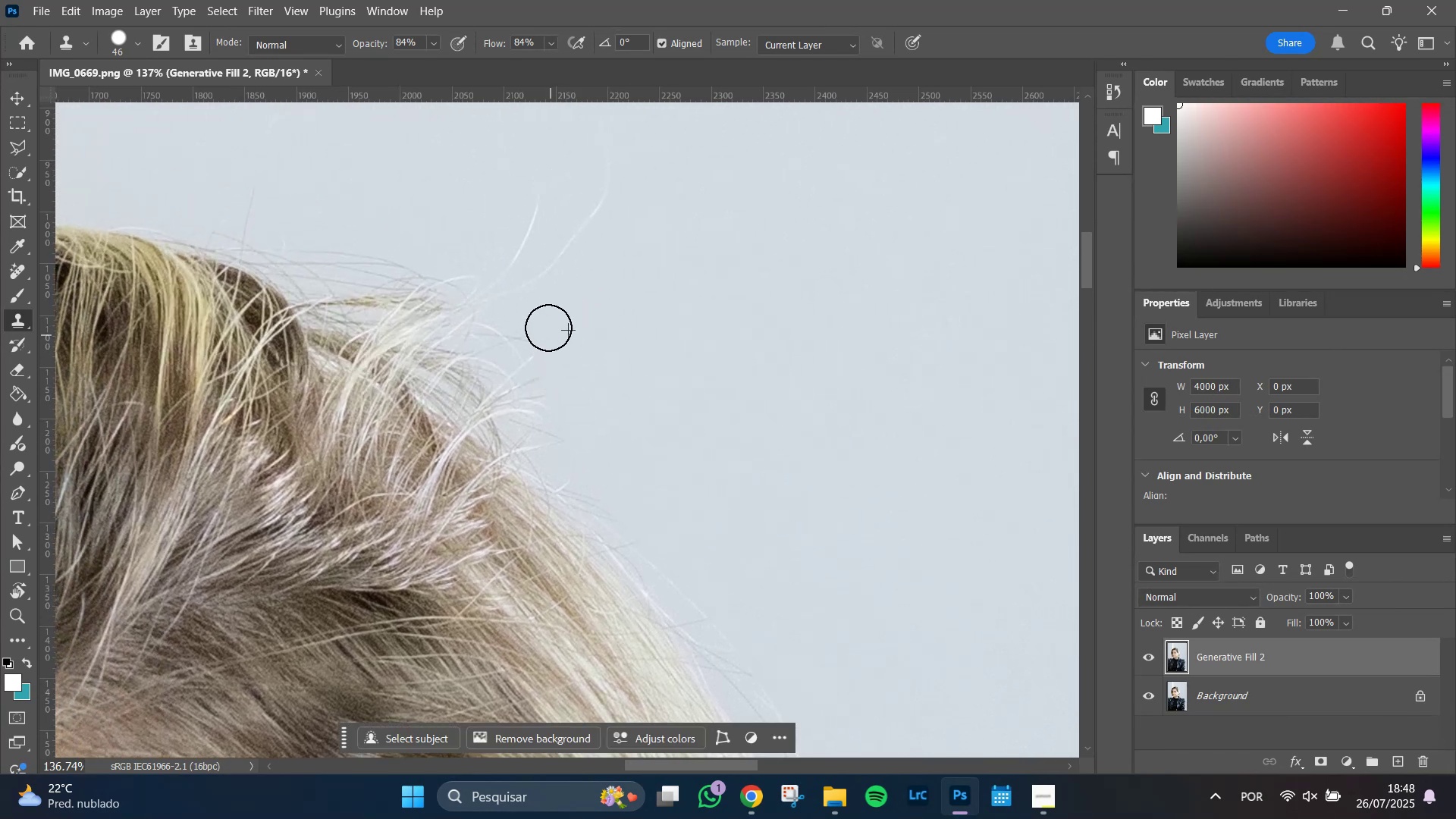 
left_click_drag(start_coordinate=[548, 327], to_coordinate=[593, 457])
 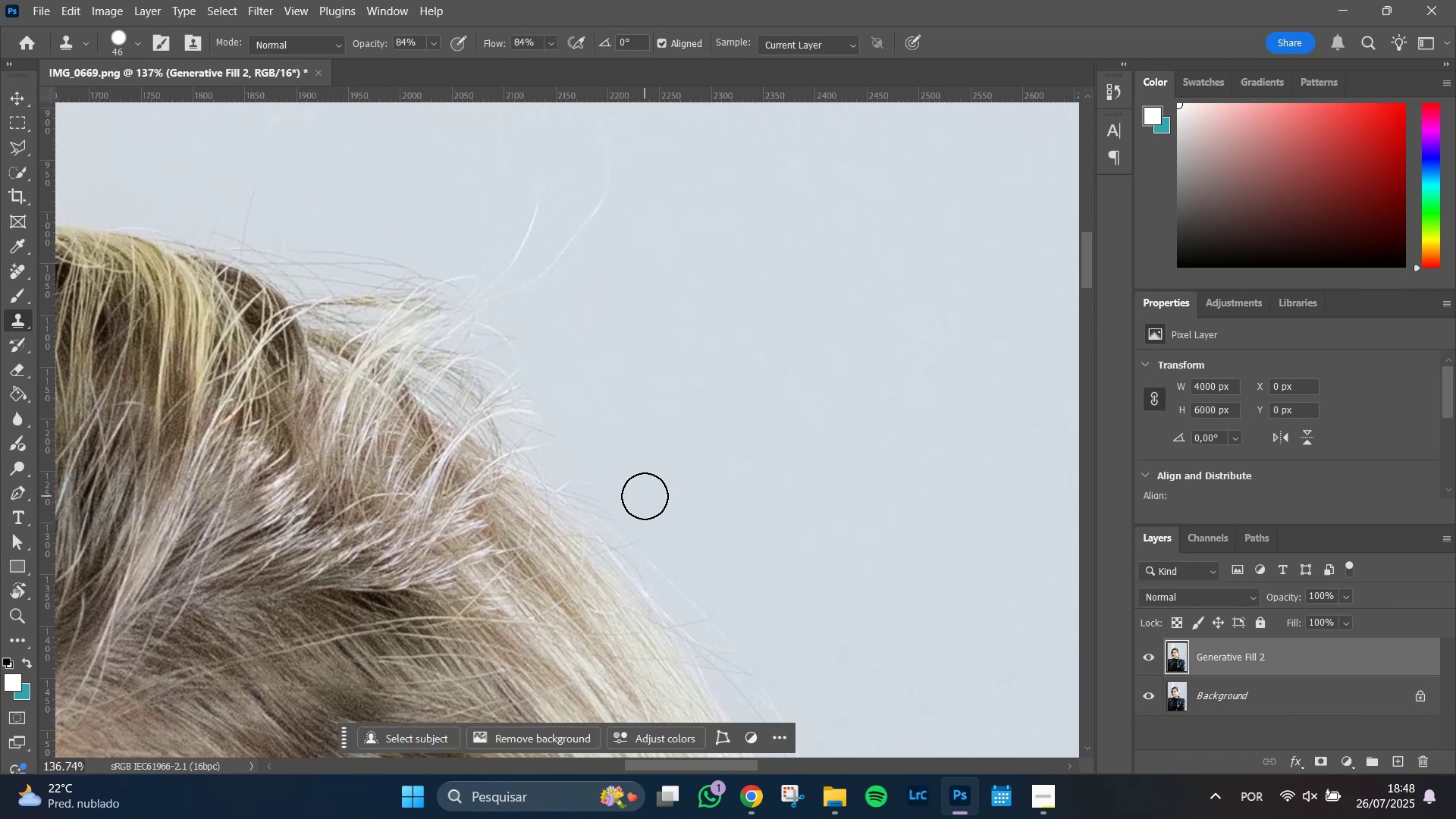 
left_click_drag(start_coordinate=[640, 496], to_coordinate=[613, 479])
 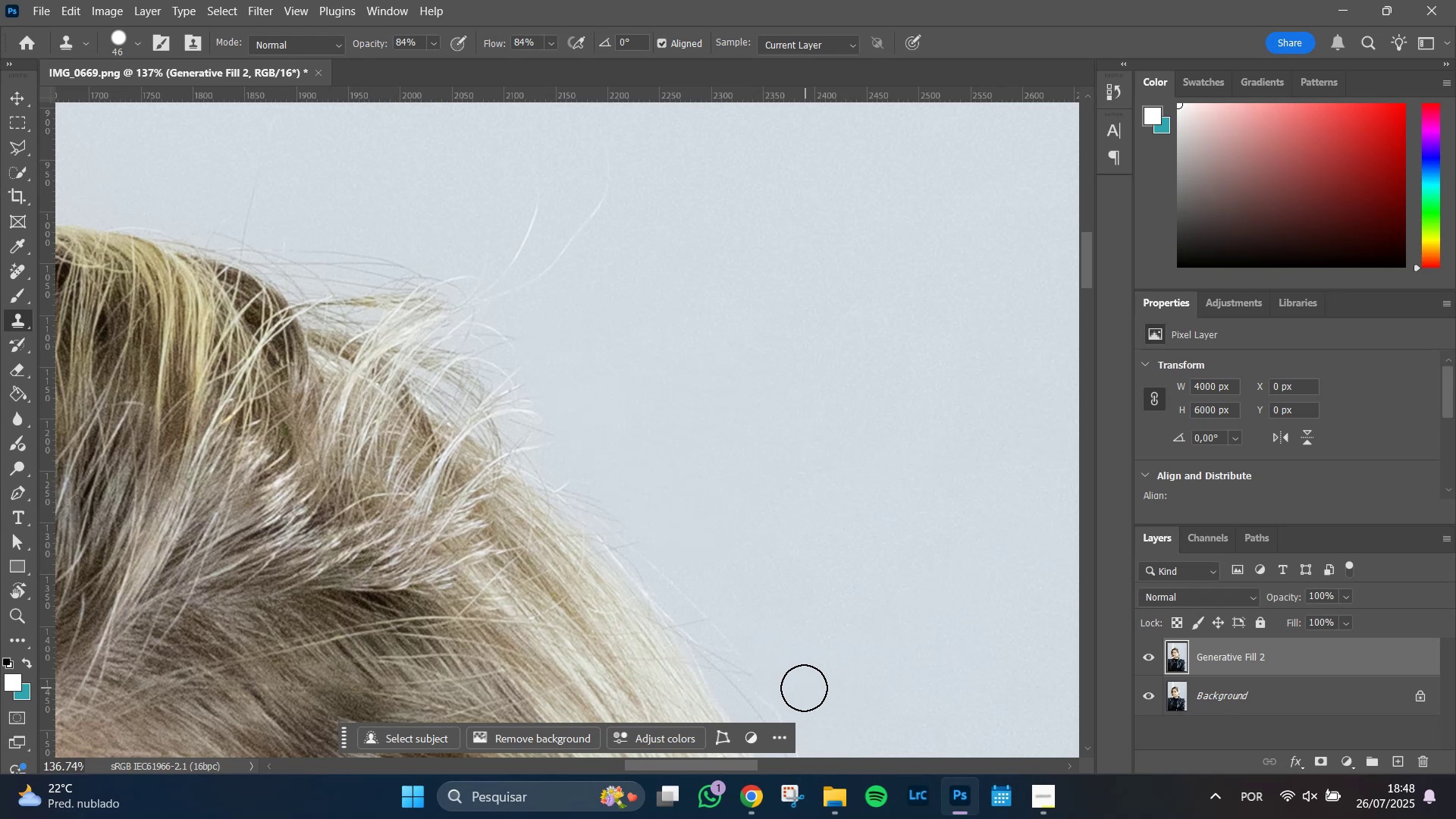 
left_click_drag(start_coordinate=[783, 674], to_coordinate=[711, 596])
 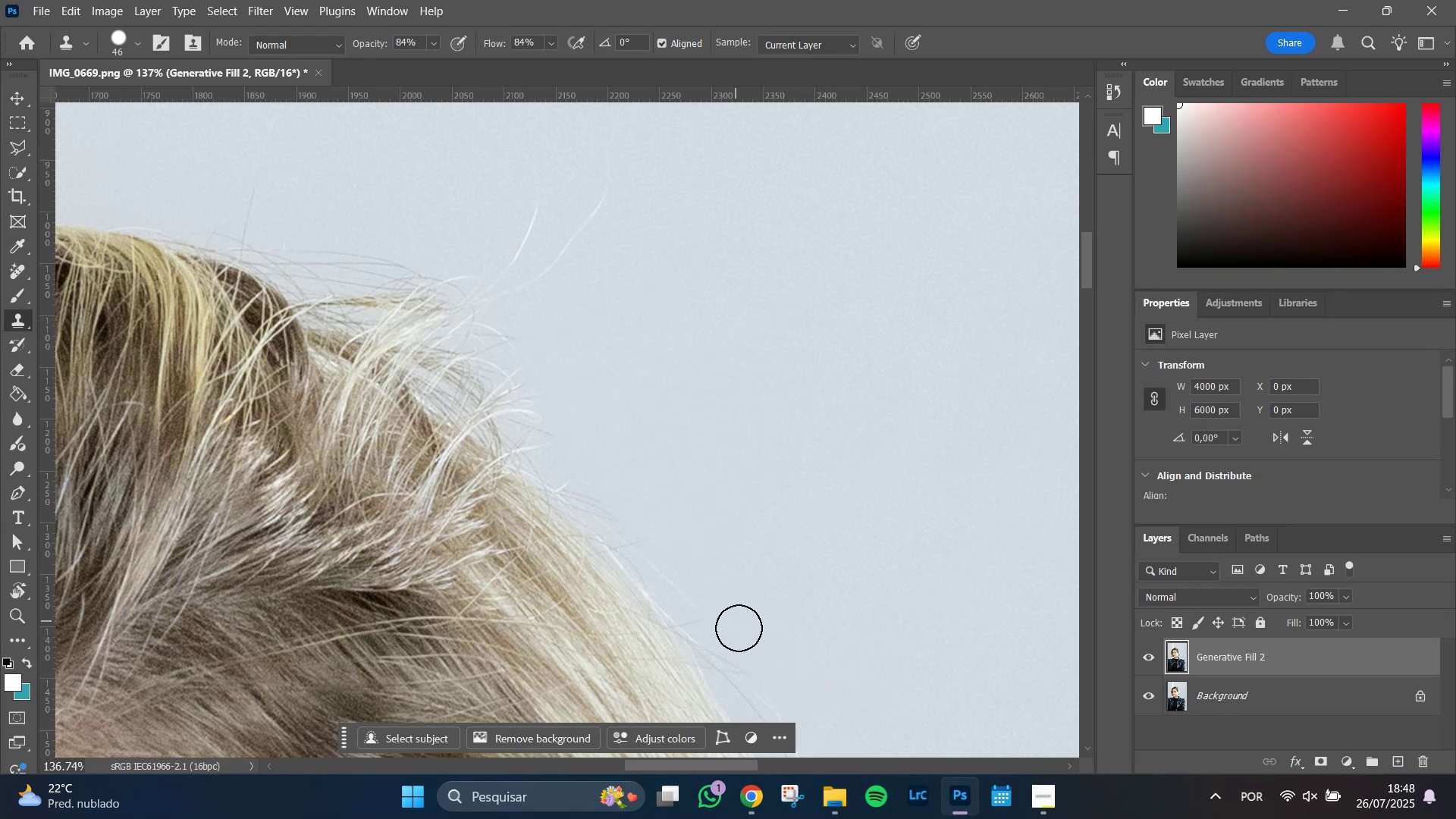 
left_click_drag(start_coordinate=[733, 625], to_coordinate=[648, 534])
 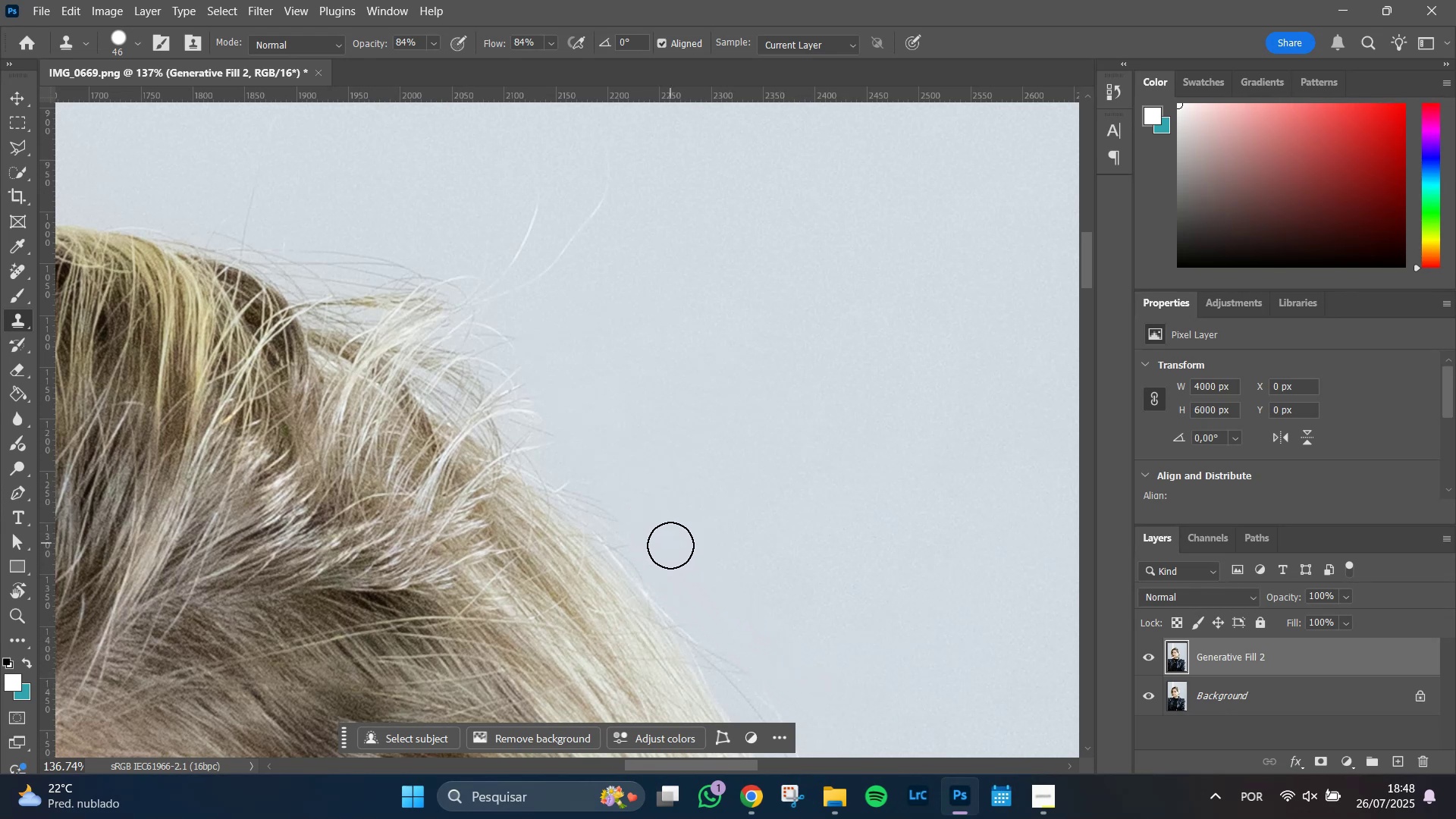 
left_click_drag(start_coordinate=[659, 552], to_coordinate=[582, 473])
 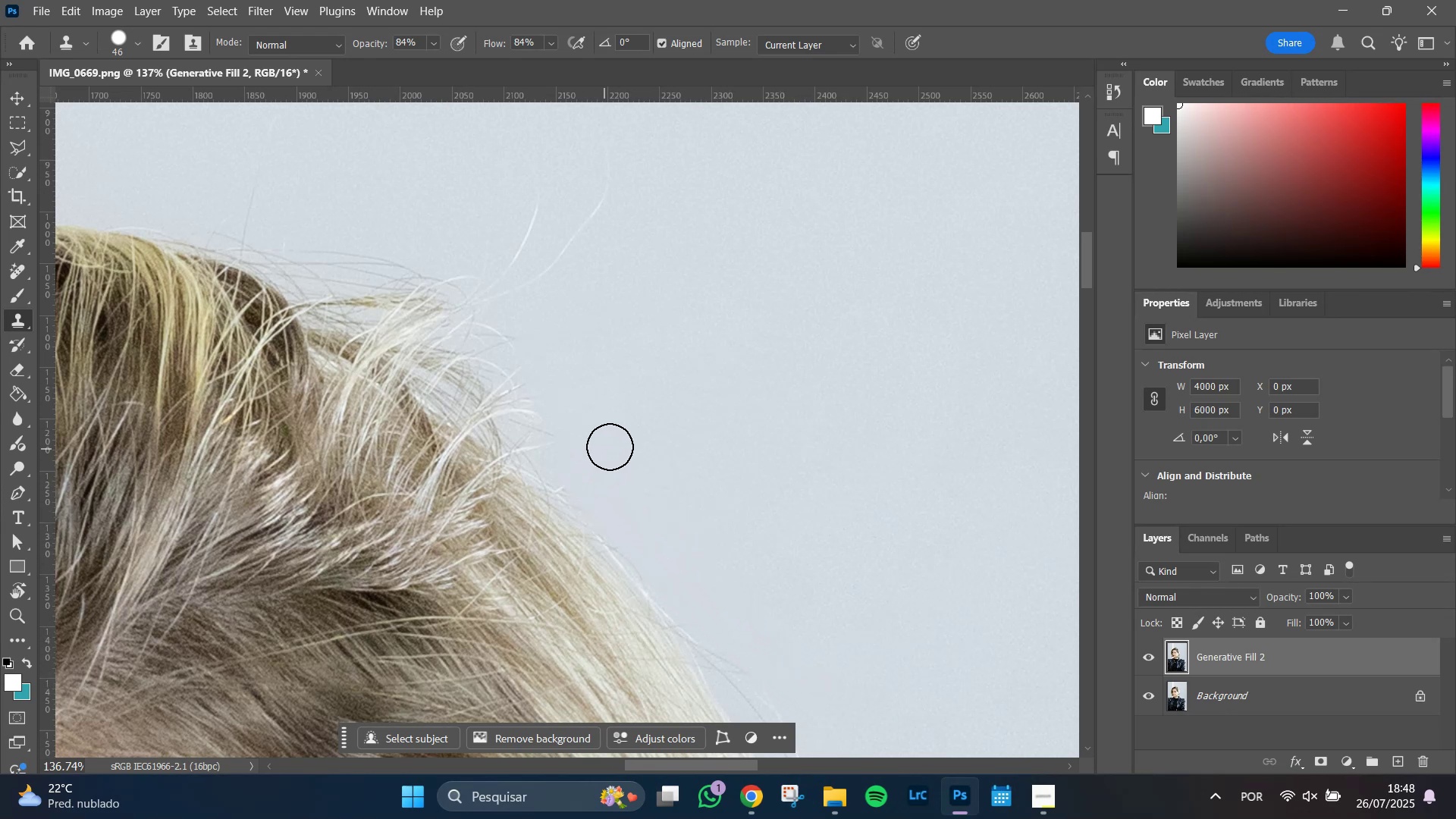 
hold_key(key=Space, duration=0.68)
 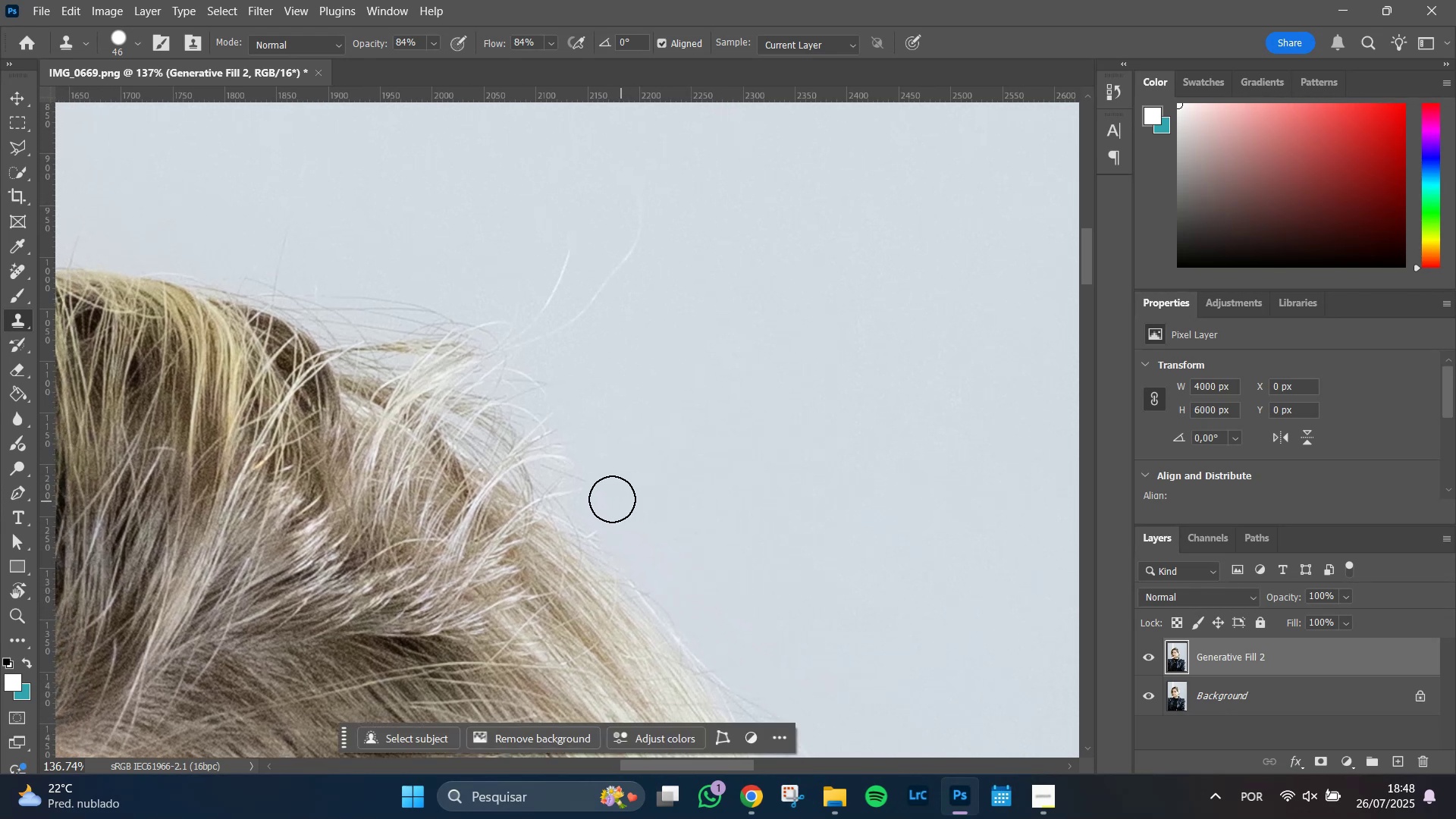 
left_click_drag(start_coordinate=[629, 443], to_coordinate=[661, 488])
 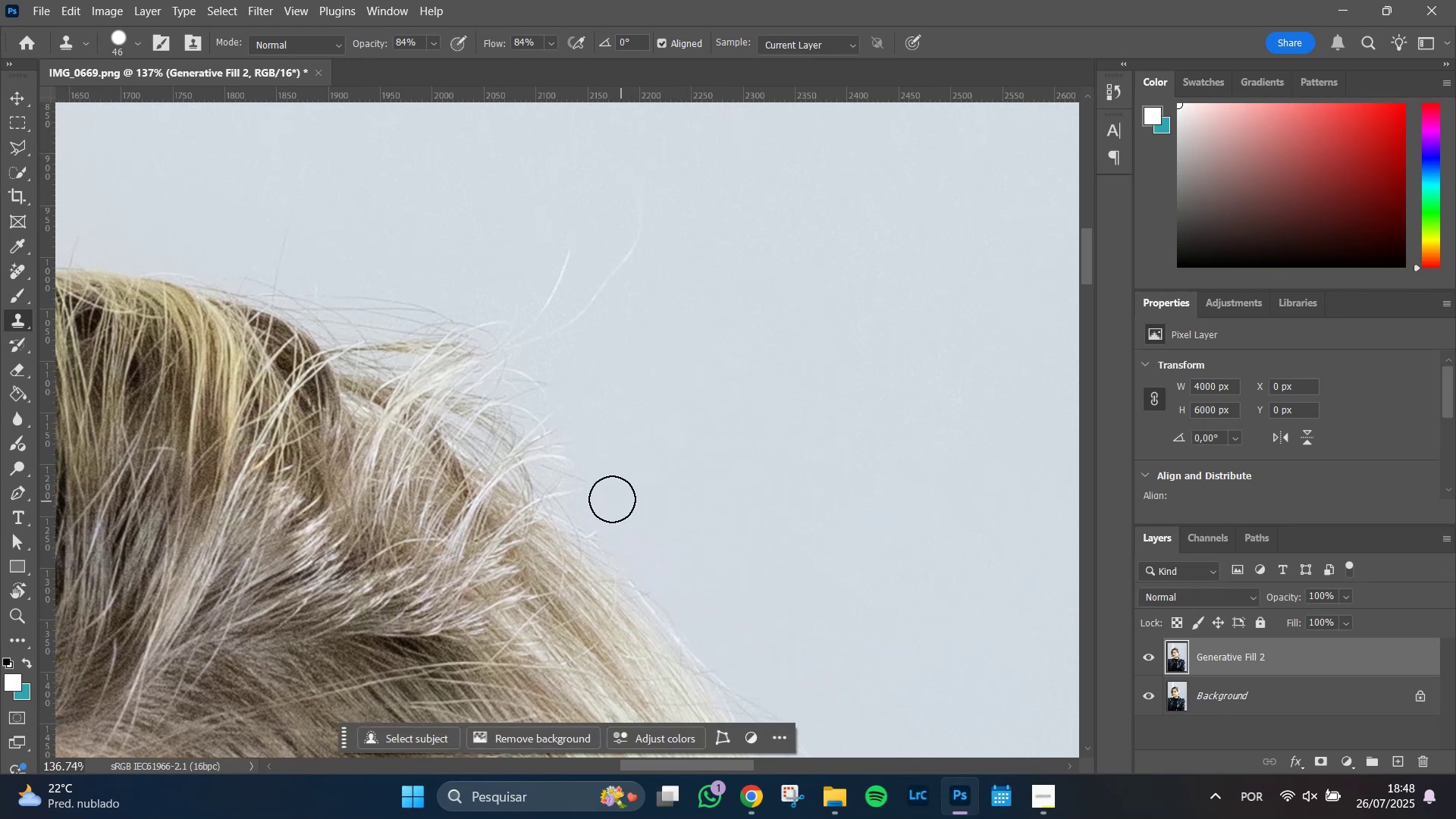 
left_click_drag(start_coordinate=[600, 498], to_coordinate=[588, 472])
 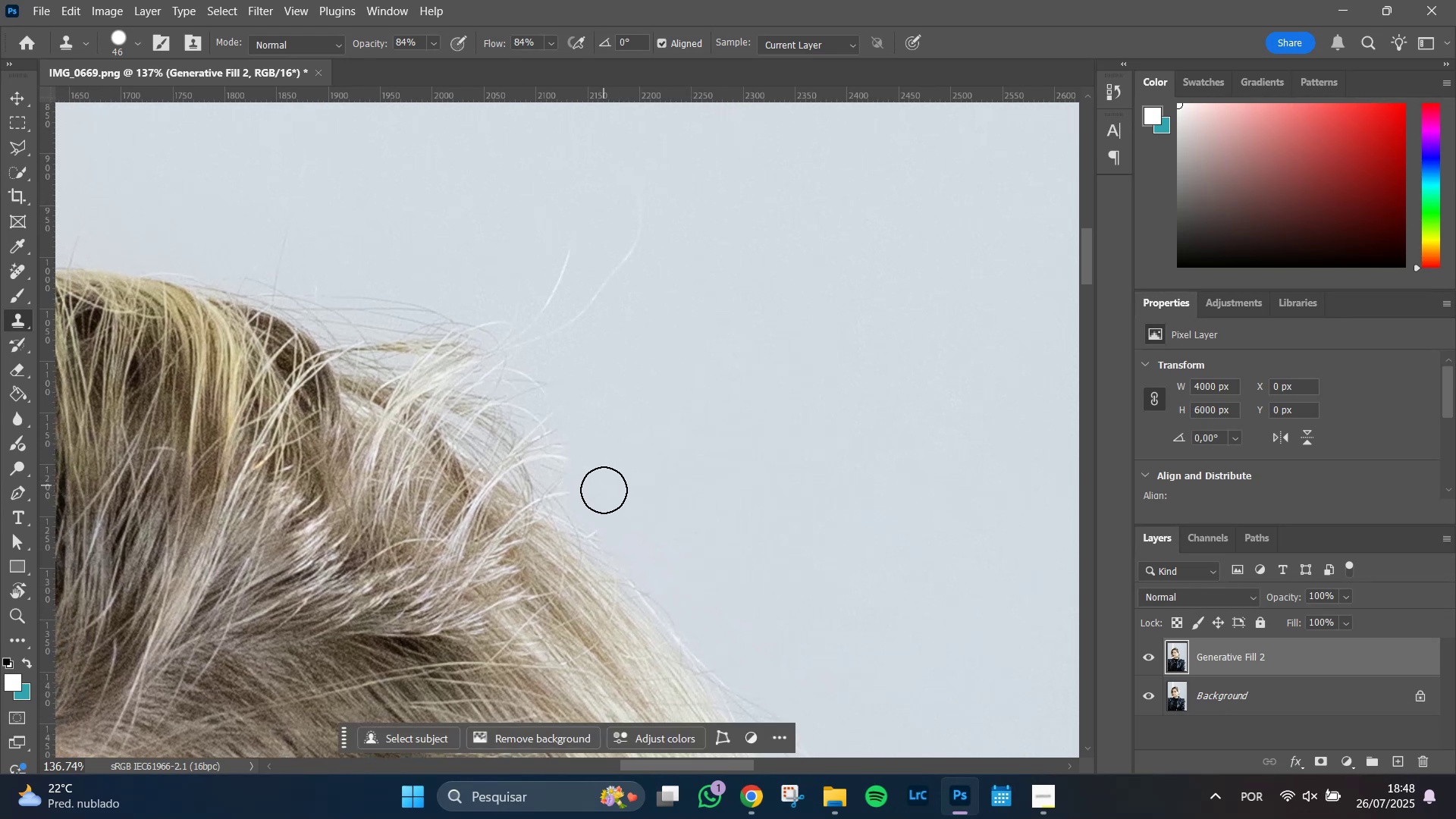 
left_click_drag(start_coordinate=[592, 491], to_coordinate=[584, 481])
 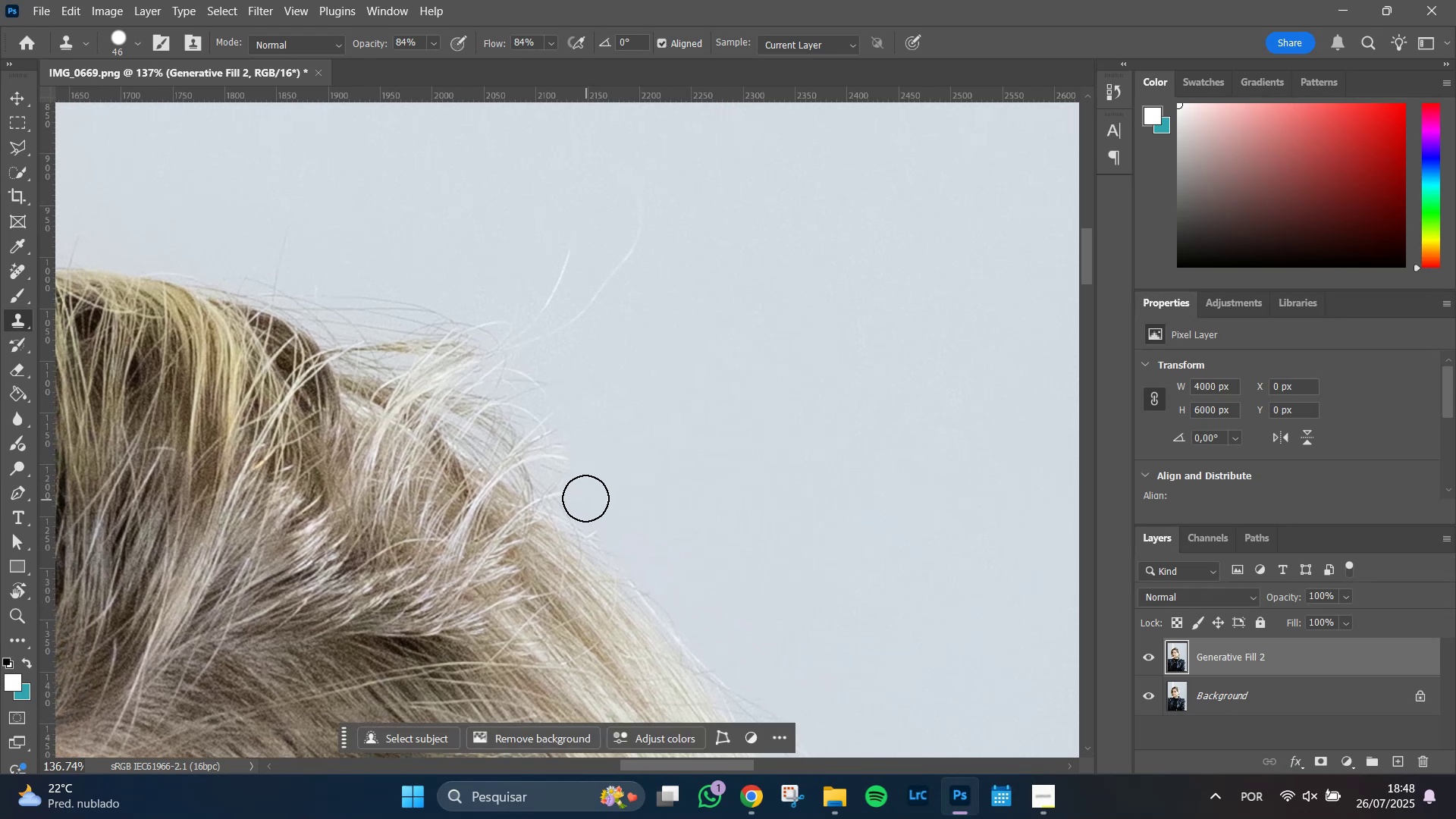 
left_click_drag(start_coordinate=[585, 497], to_coordinate=[575, 466])
 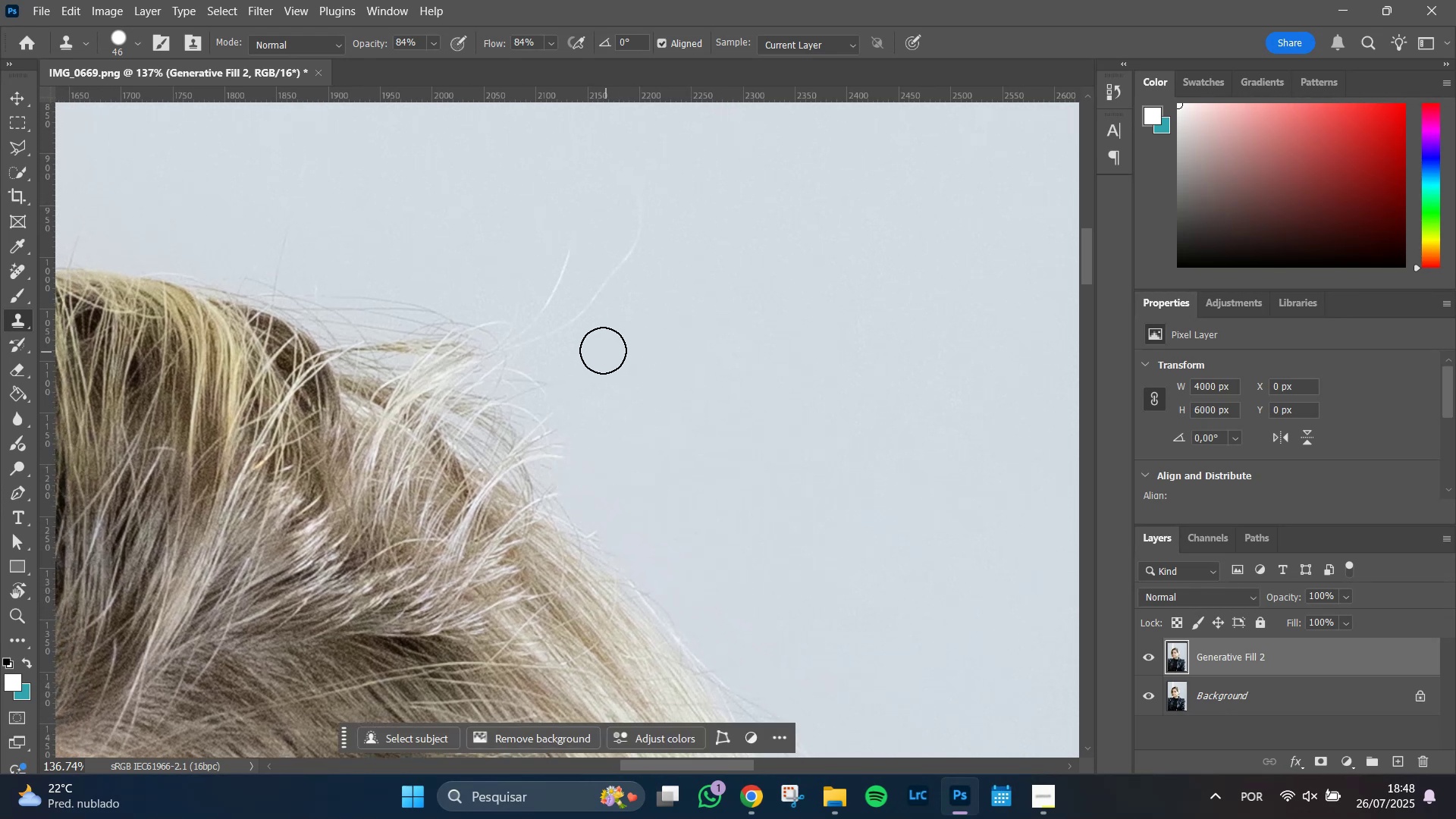 
hold_key(key=AltLeft, duration=0.87)
left_click([587, 353])
 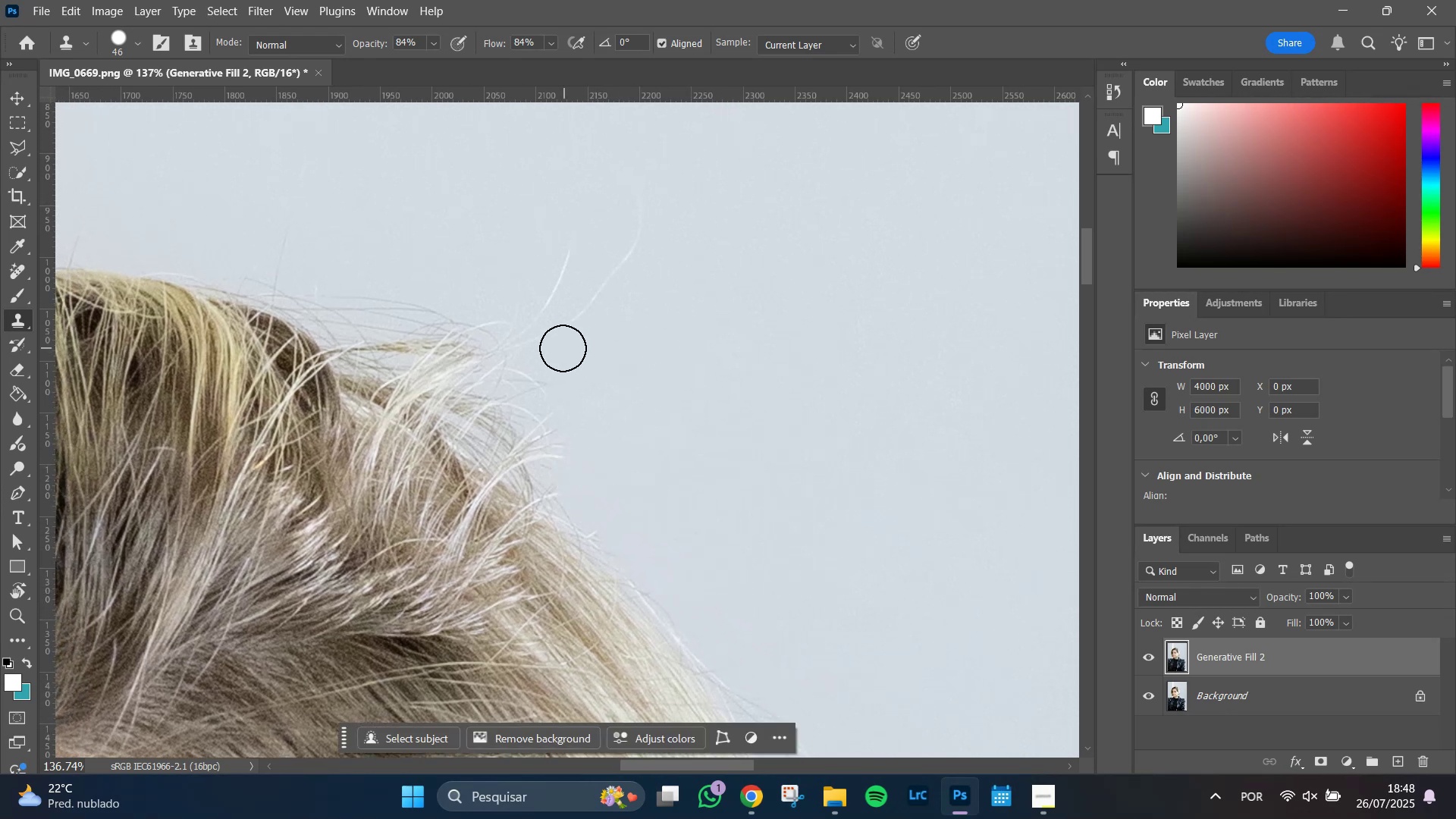 
left_click_drag(start_coordinate=[563, 348], to_coordinate=[656, 202])
 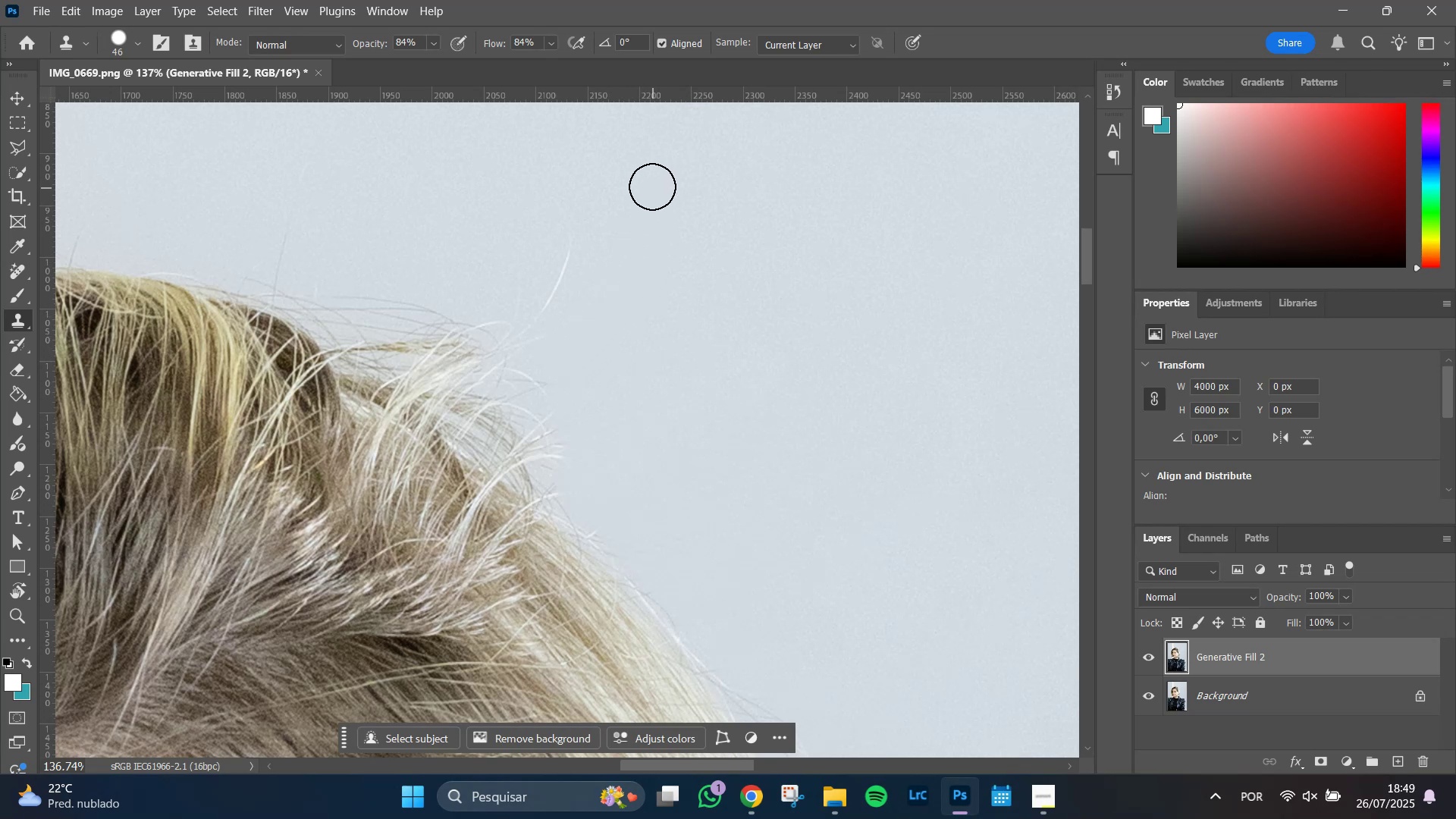 
left_click_drag(start_coordinate=[652, 186], to_coordinate=[644, 269])
 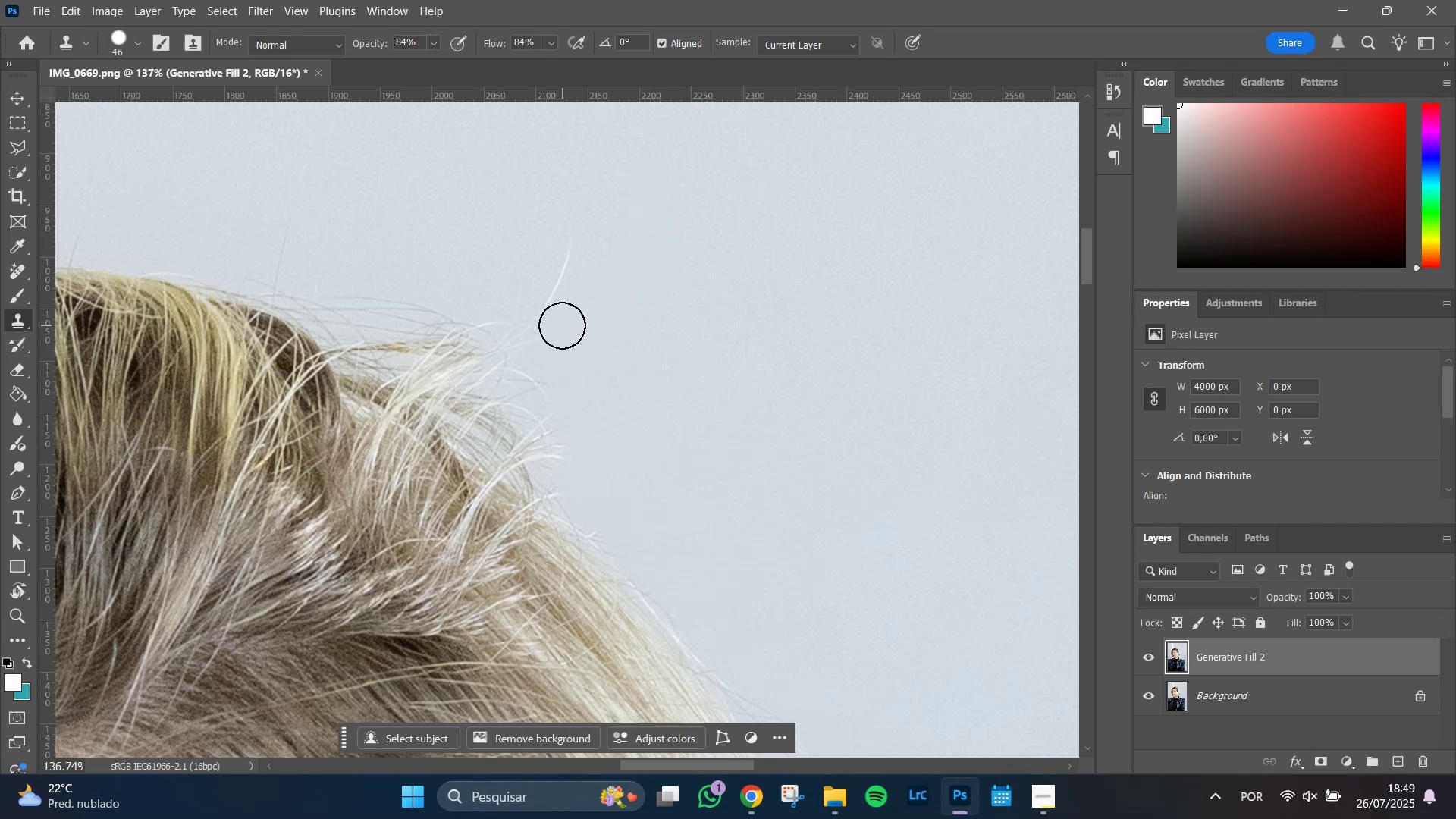 
left_click_drag(start_coordinate=[560, 324], to_coordinate=[586, 236])
 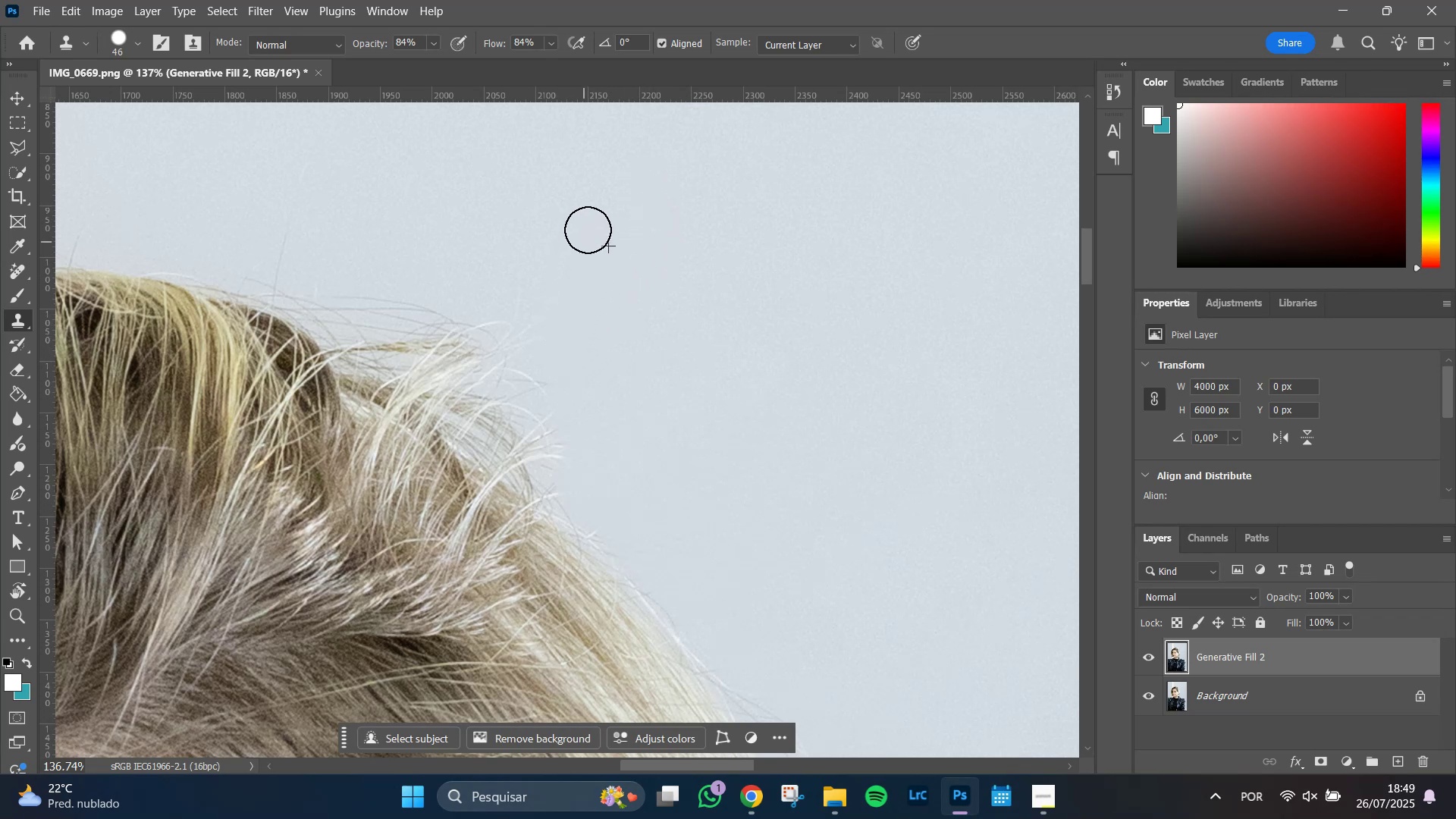 
left_click_drag(start_coordinate=[588, 230], to_coordinate=[557, 324])
 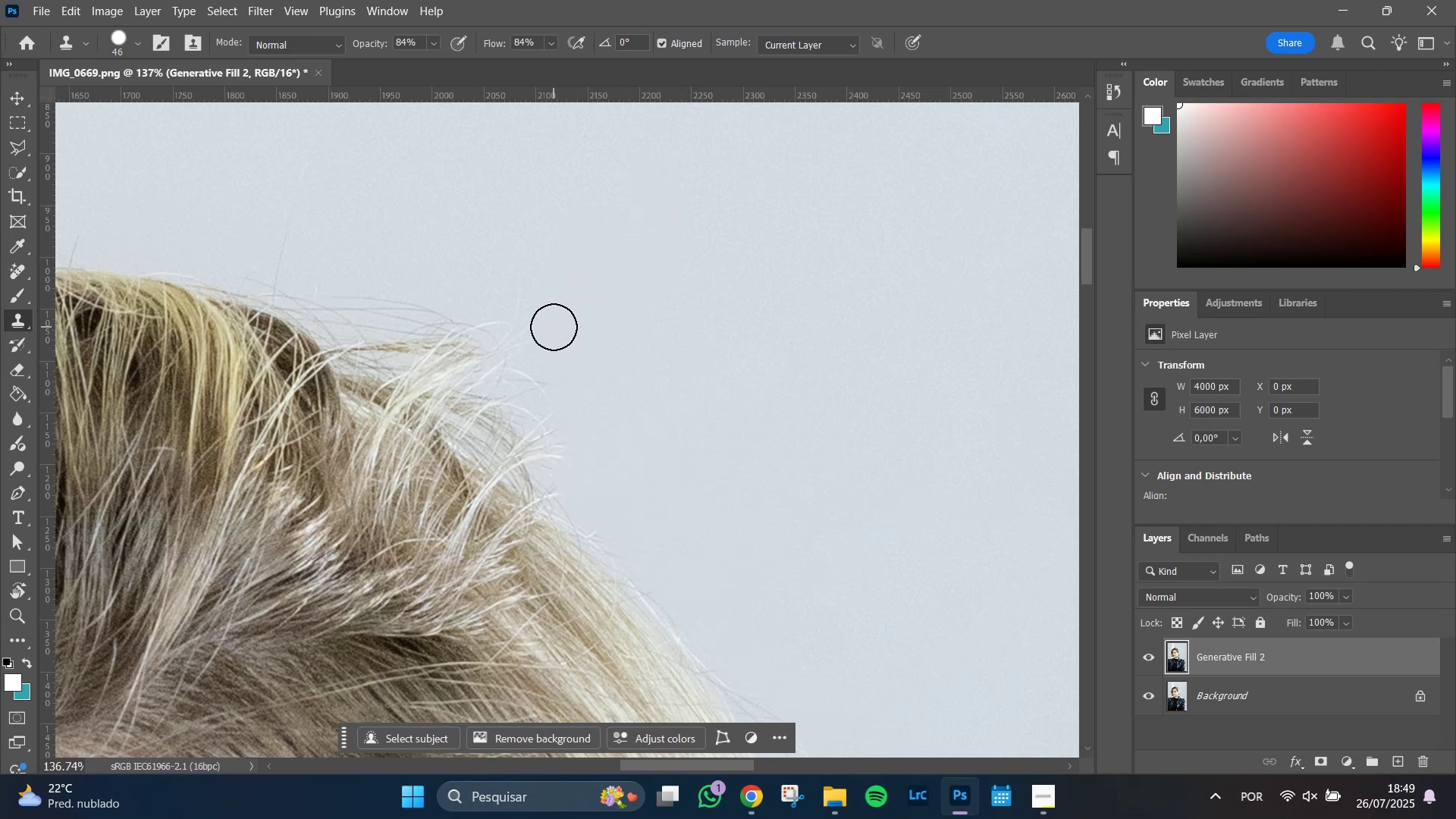 
left_click_drag(start_coordinate=[554, 327], to_coordinate=[606, 274])
 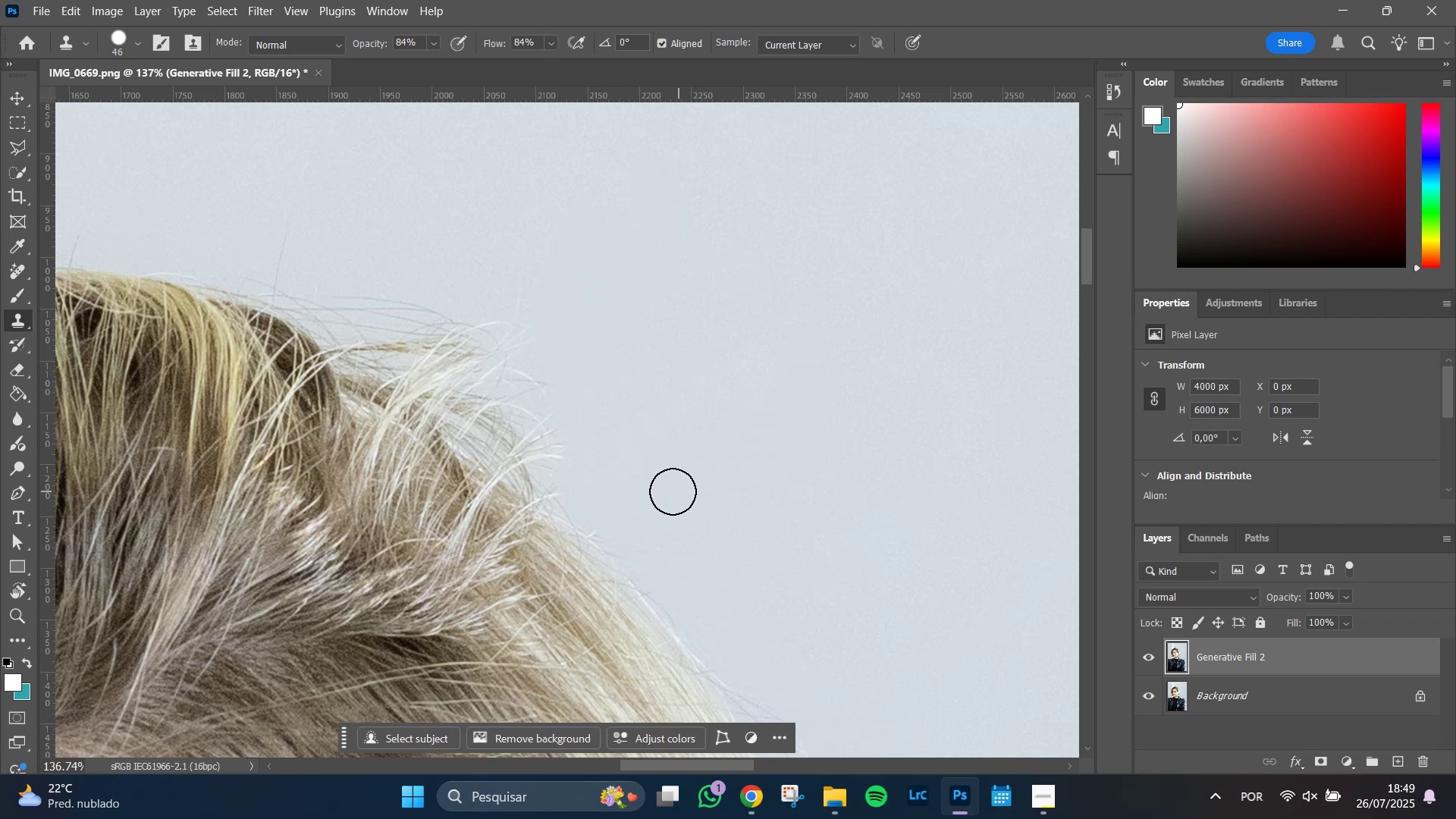 
hold_key(key=AltLeft, duration=1.51)
left_click([593, 482])
 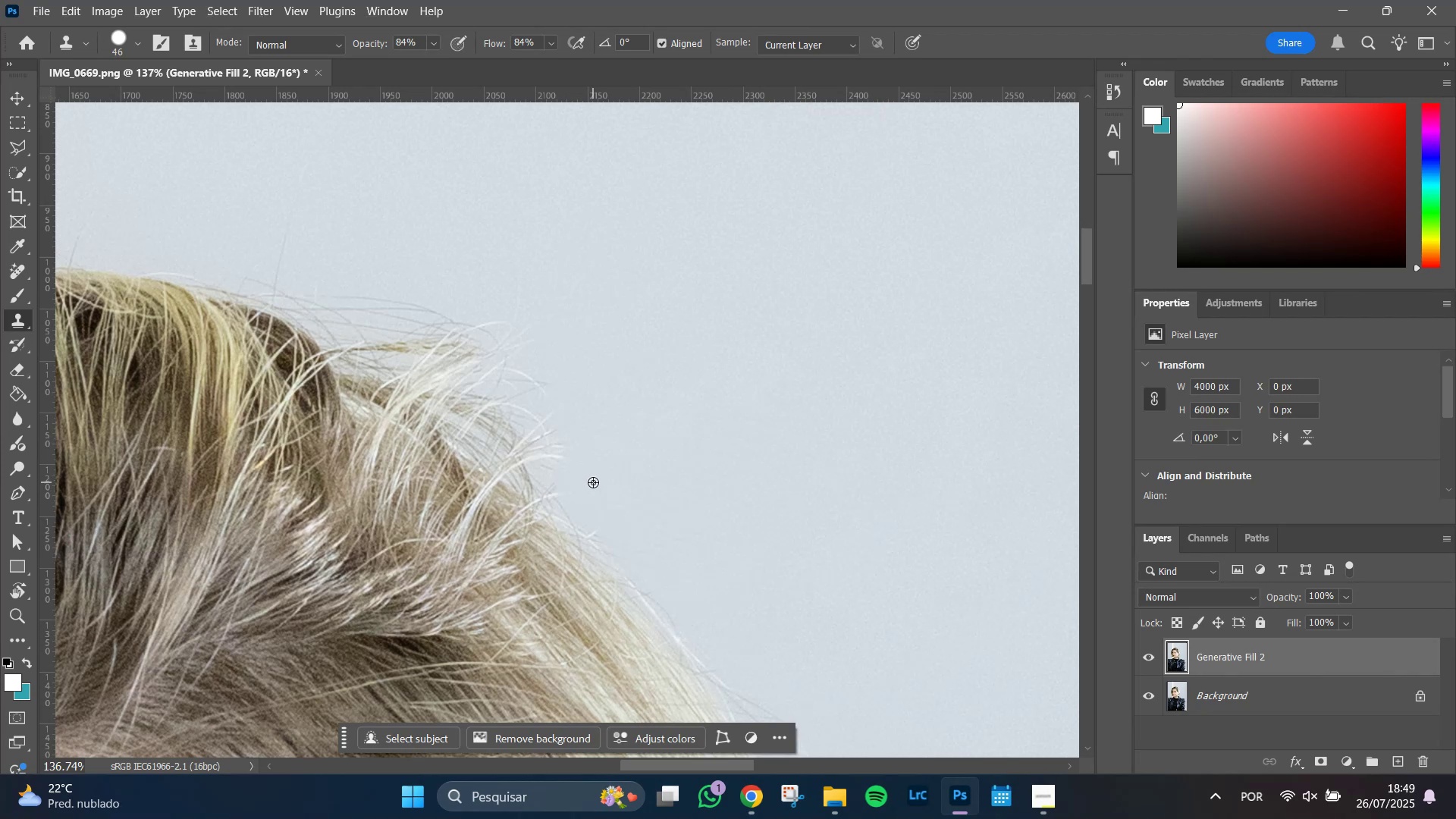 
key(Alt+AltLeft)
 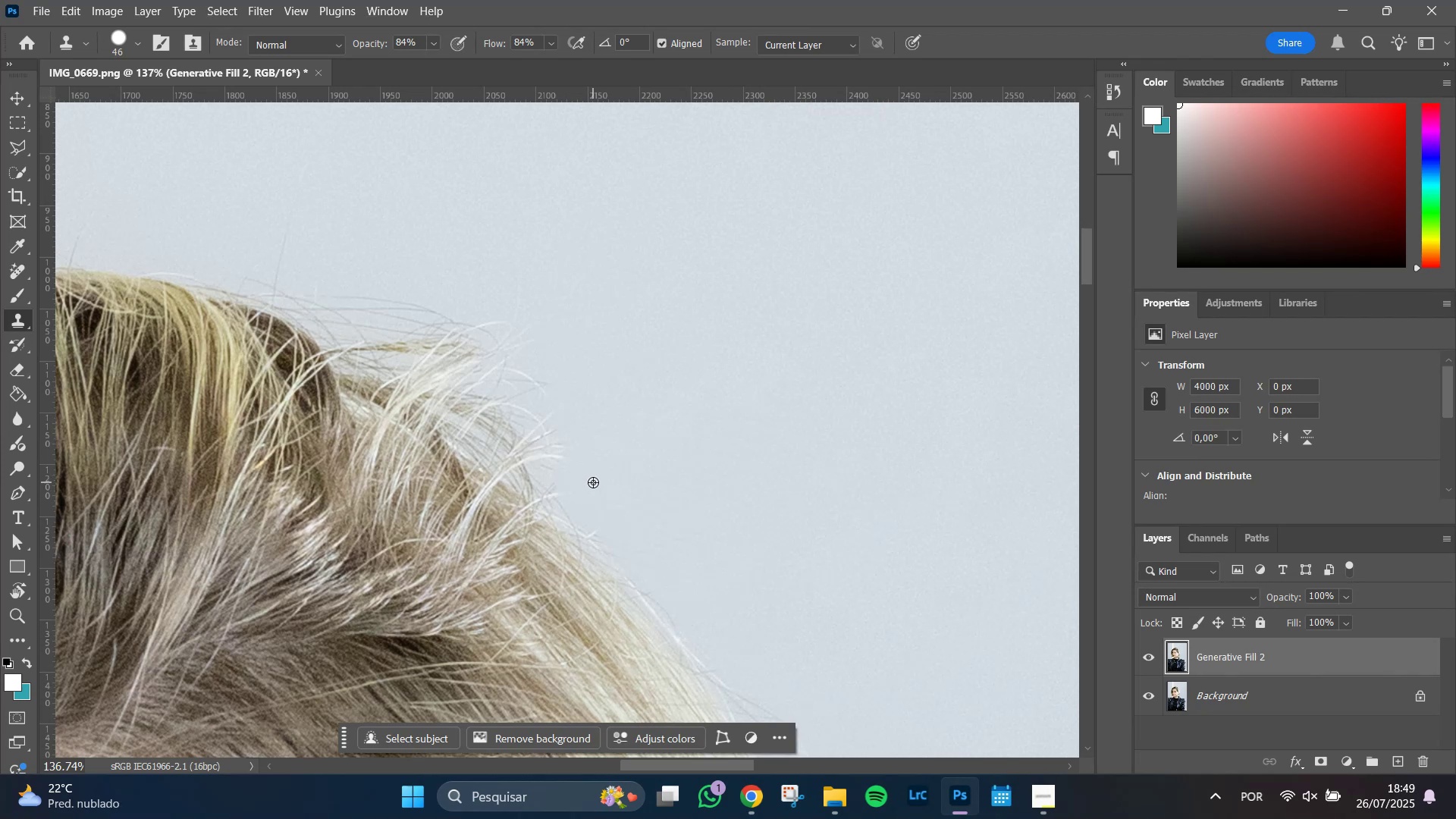 
key(Alt+AltLeft)
 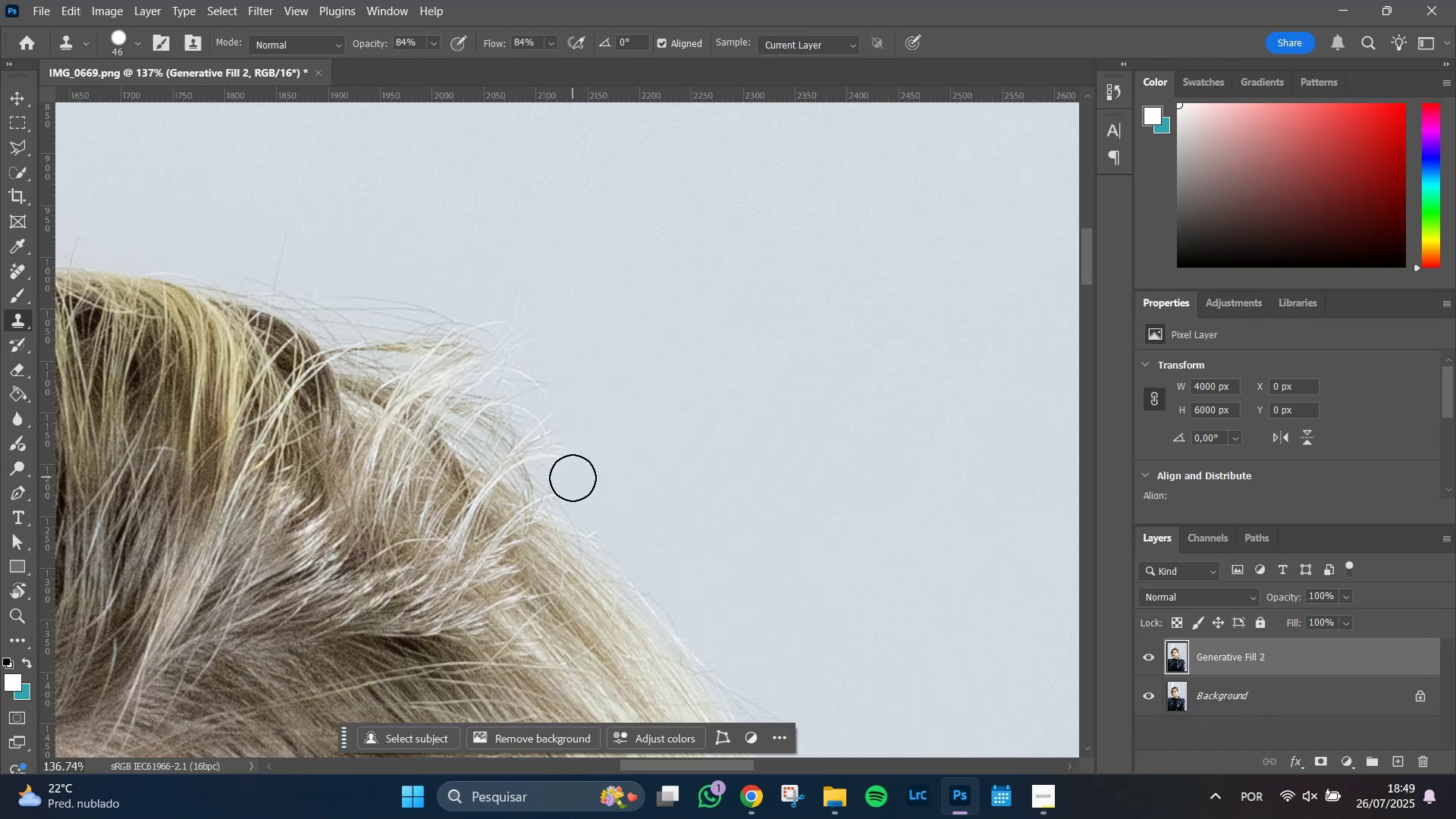 
left_click_drag(start_coordinate=[572, 478], to_coordinate=[577, 429])
 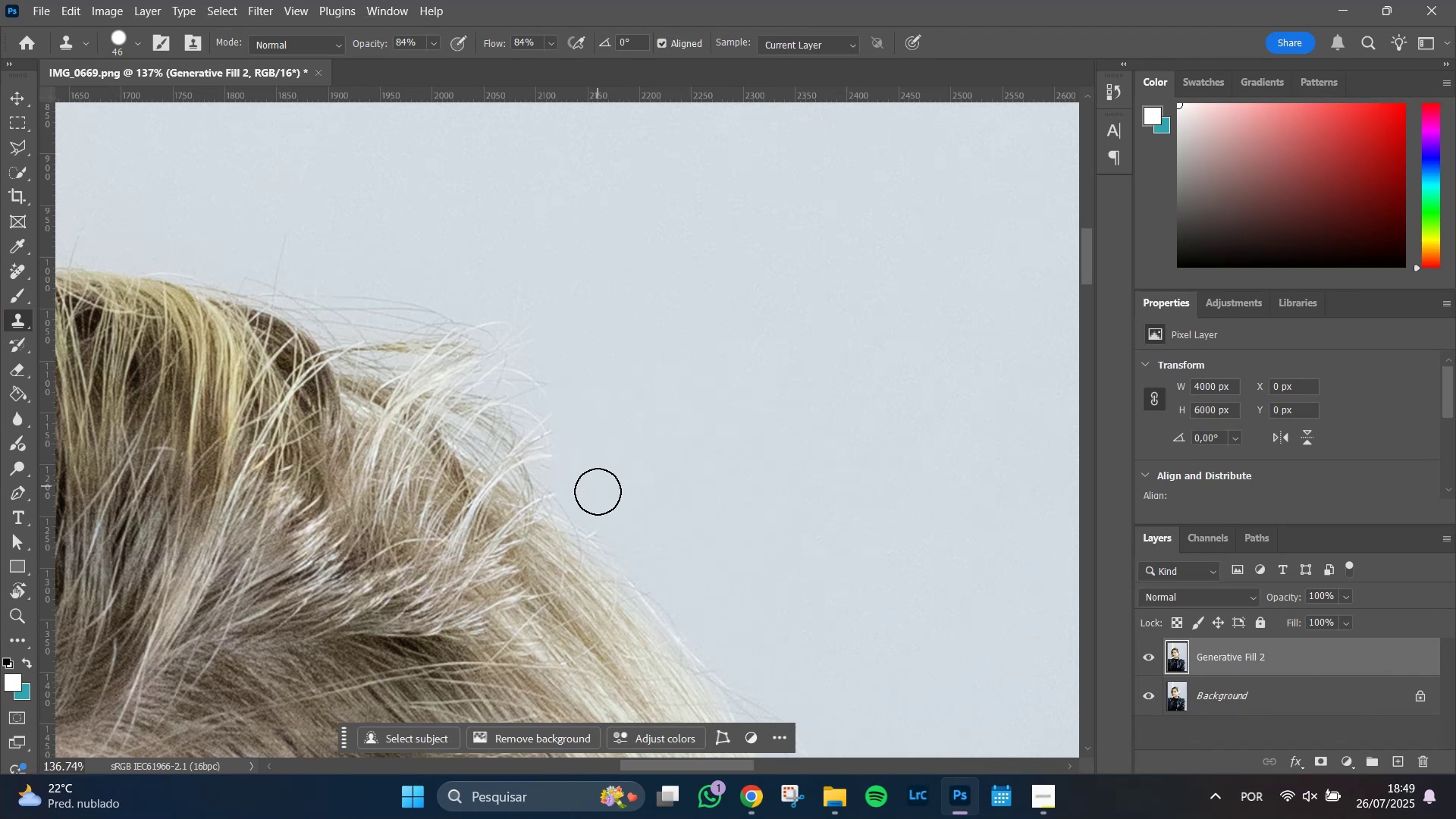 
hold_key(key=AltLeft, duration=0.9)
left_click([604, 482])
 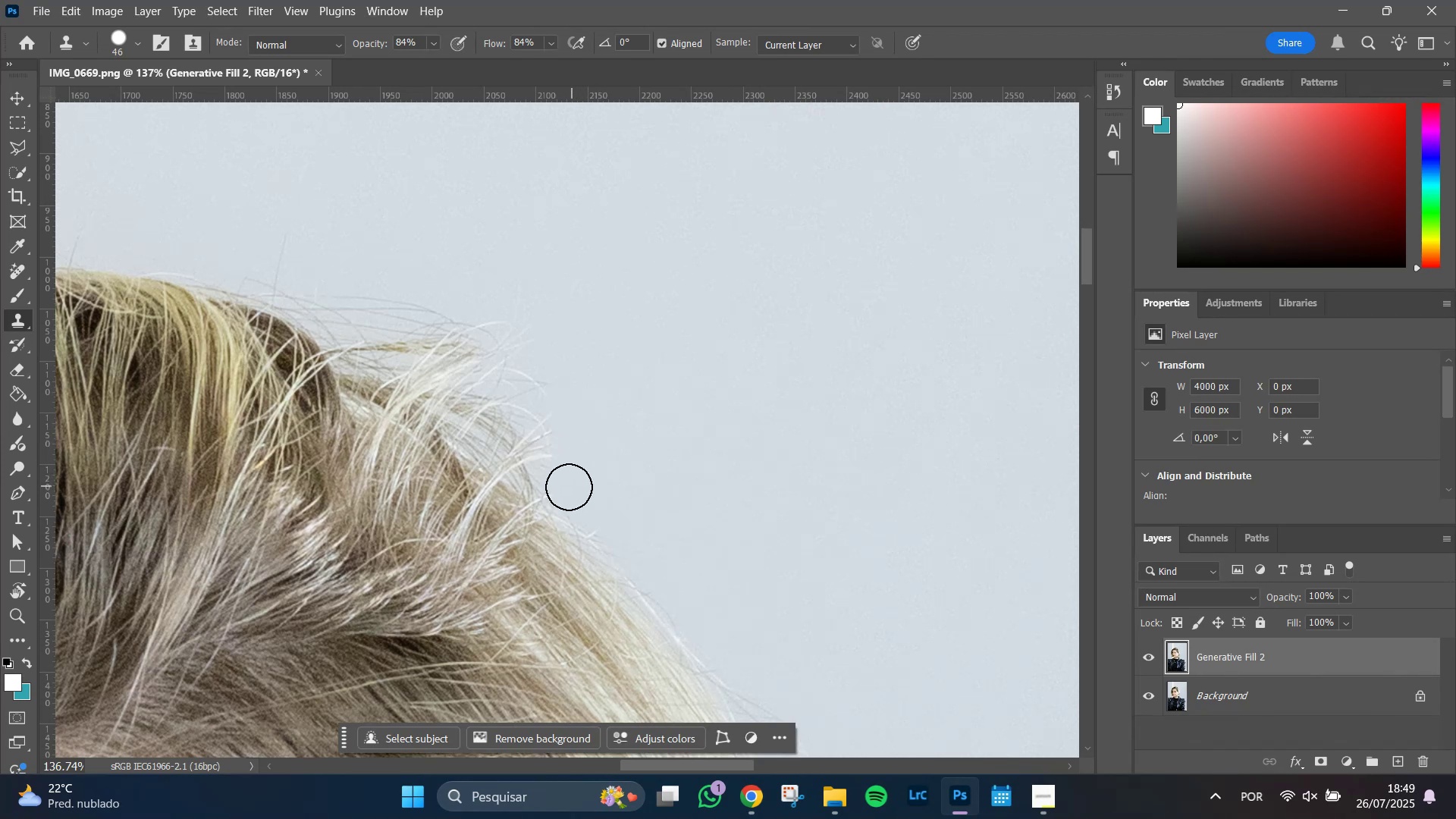 
left_click_drag(start_coordinate=[567, 487], to_coordinate=[566, 468])
 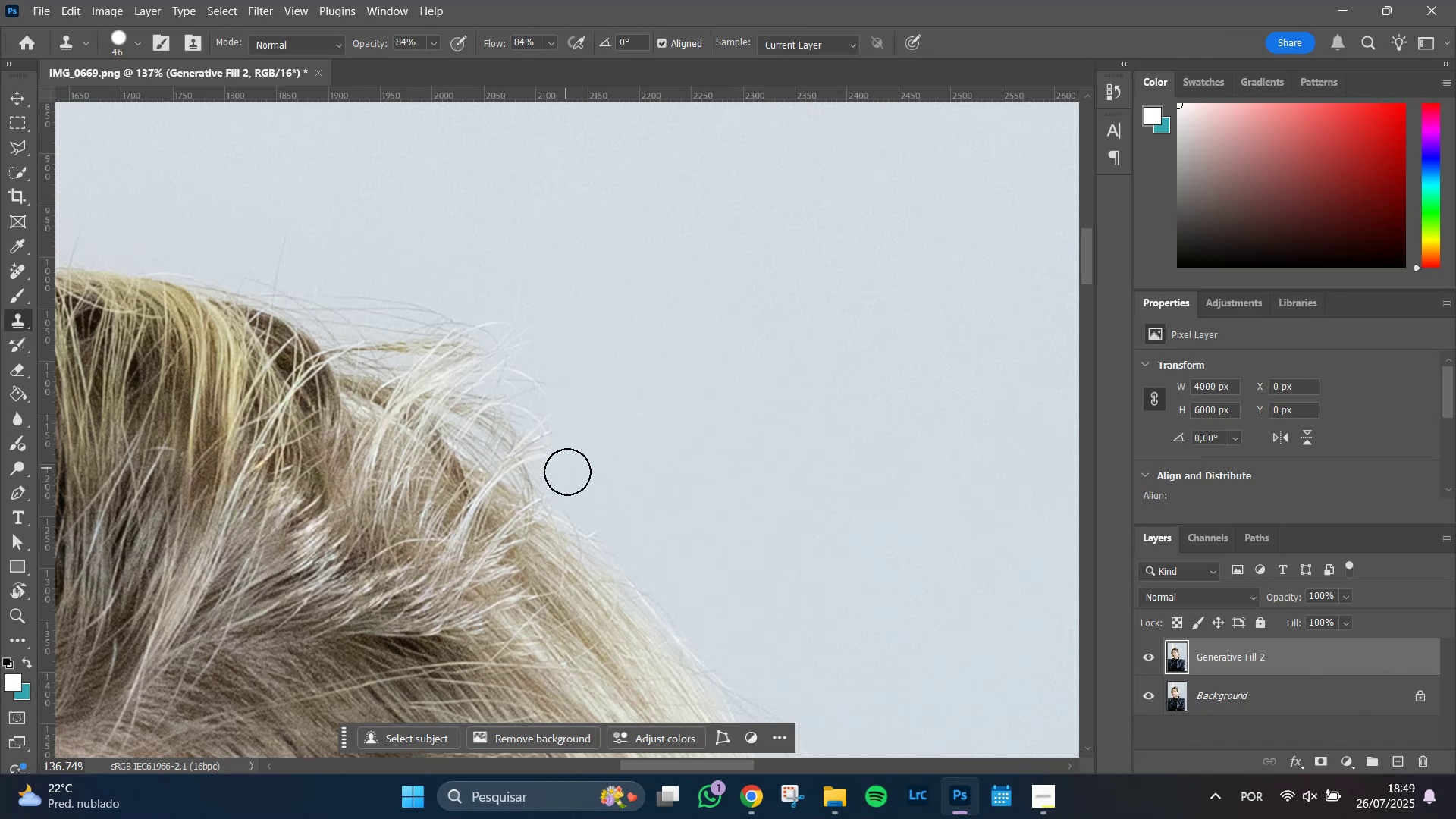 
hold_key(key=AltLeft, duration=0.44)
left_click([595, 474])
 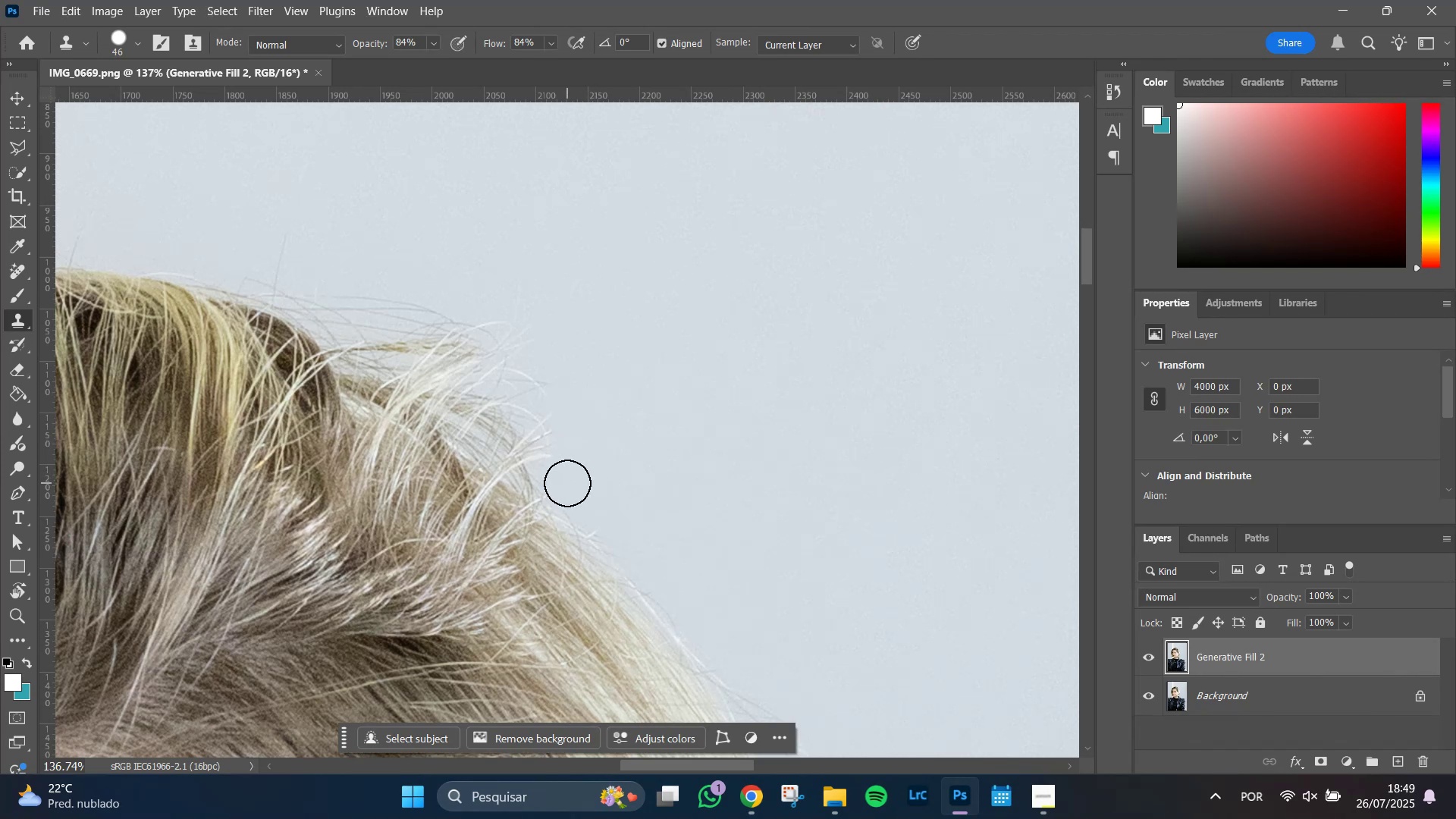 
left_click_drag(start_coordinate=[567, 483], to_coordinate=[545, 362])
 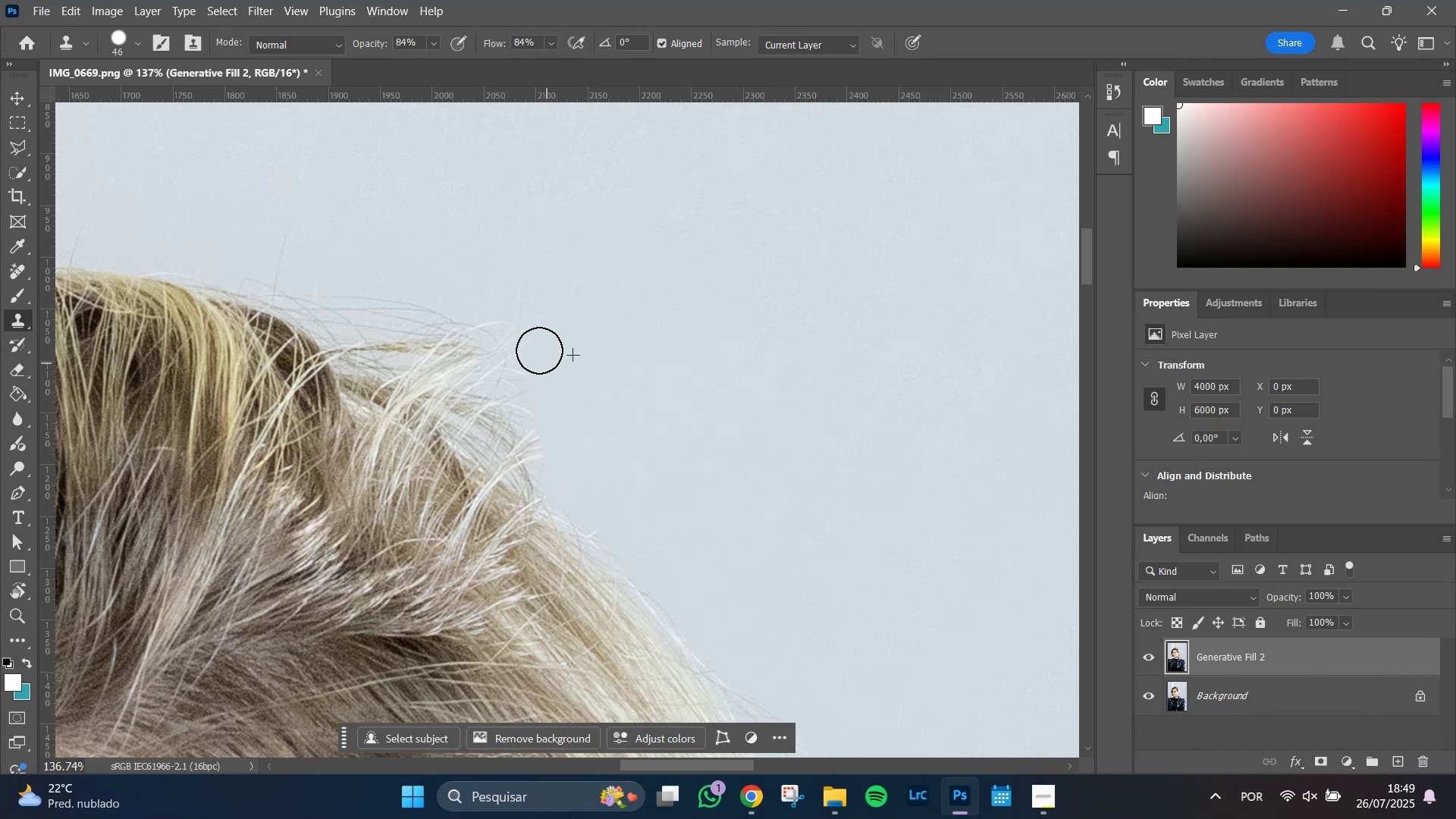 
left_click_drag(start_coordinate=[539, 350], to_coordinate=[557, 418])
 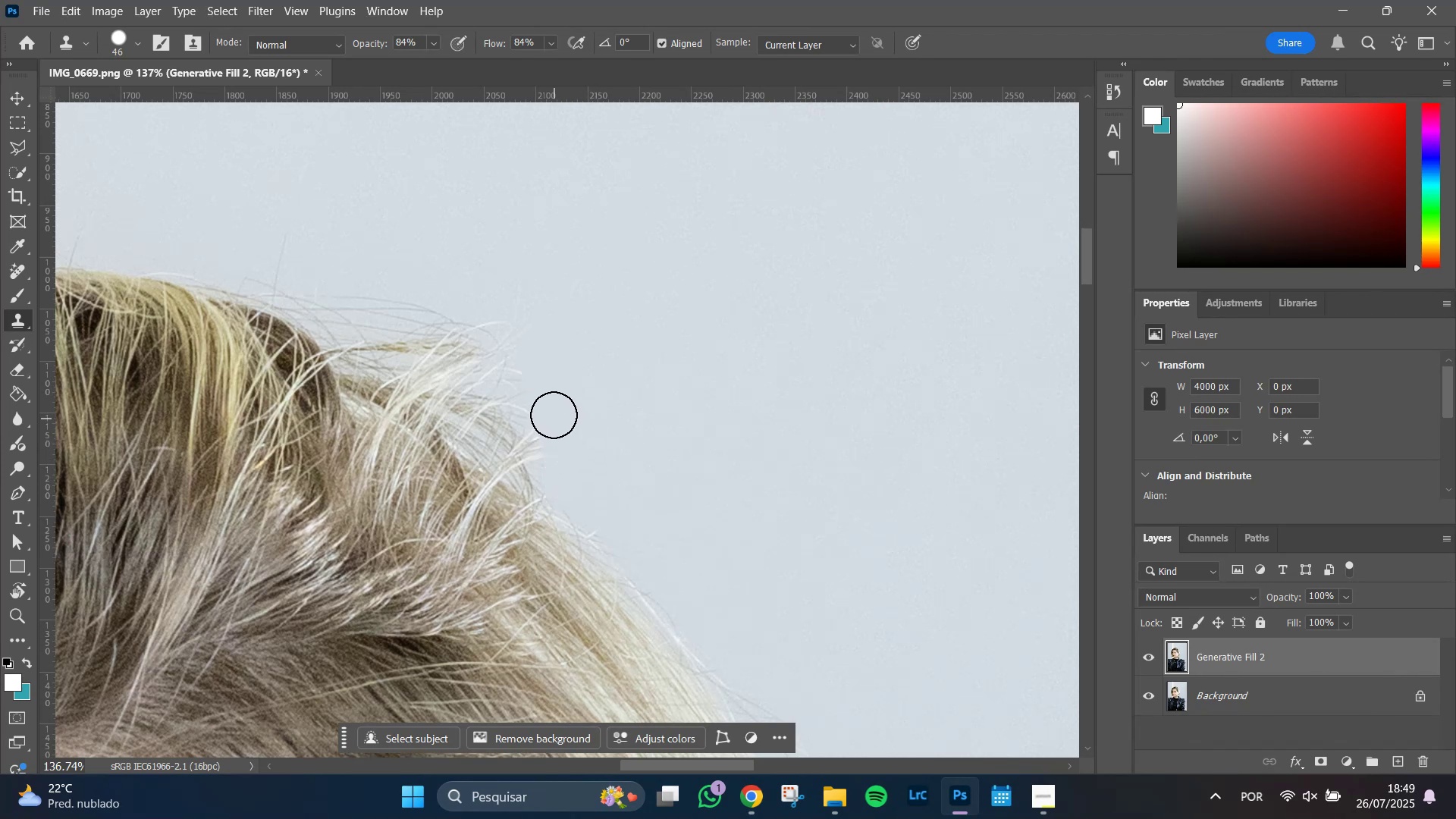 
left_click_drag(start_coordinate=[543, 388], to_coordinate=[518, 313])
 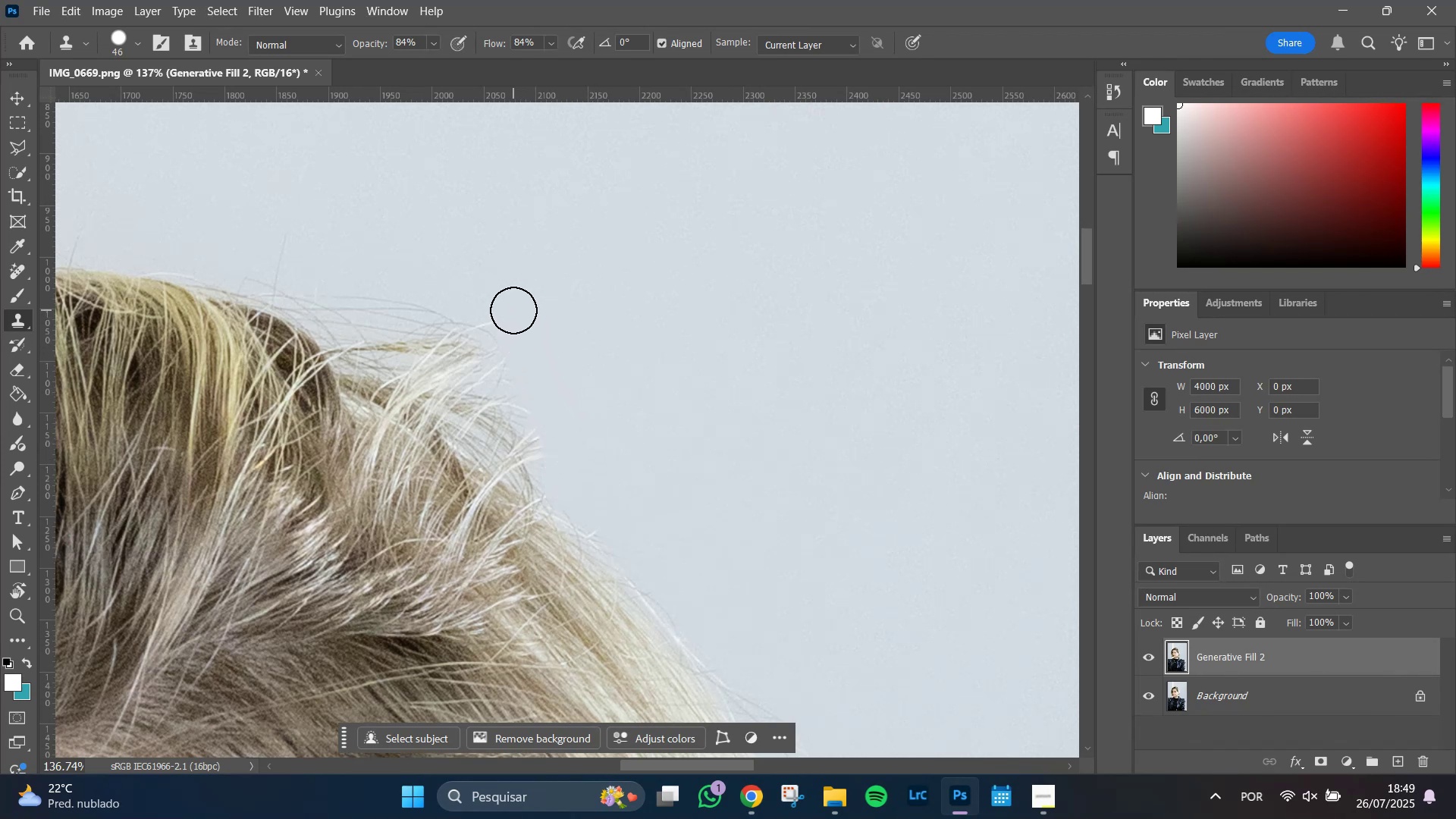 
left_click_drag(start_coordinate=[513, 310], to_coordinate=[529, 388])
 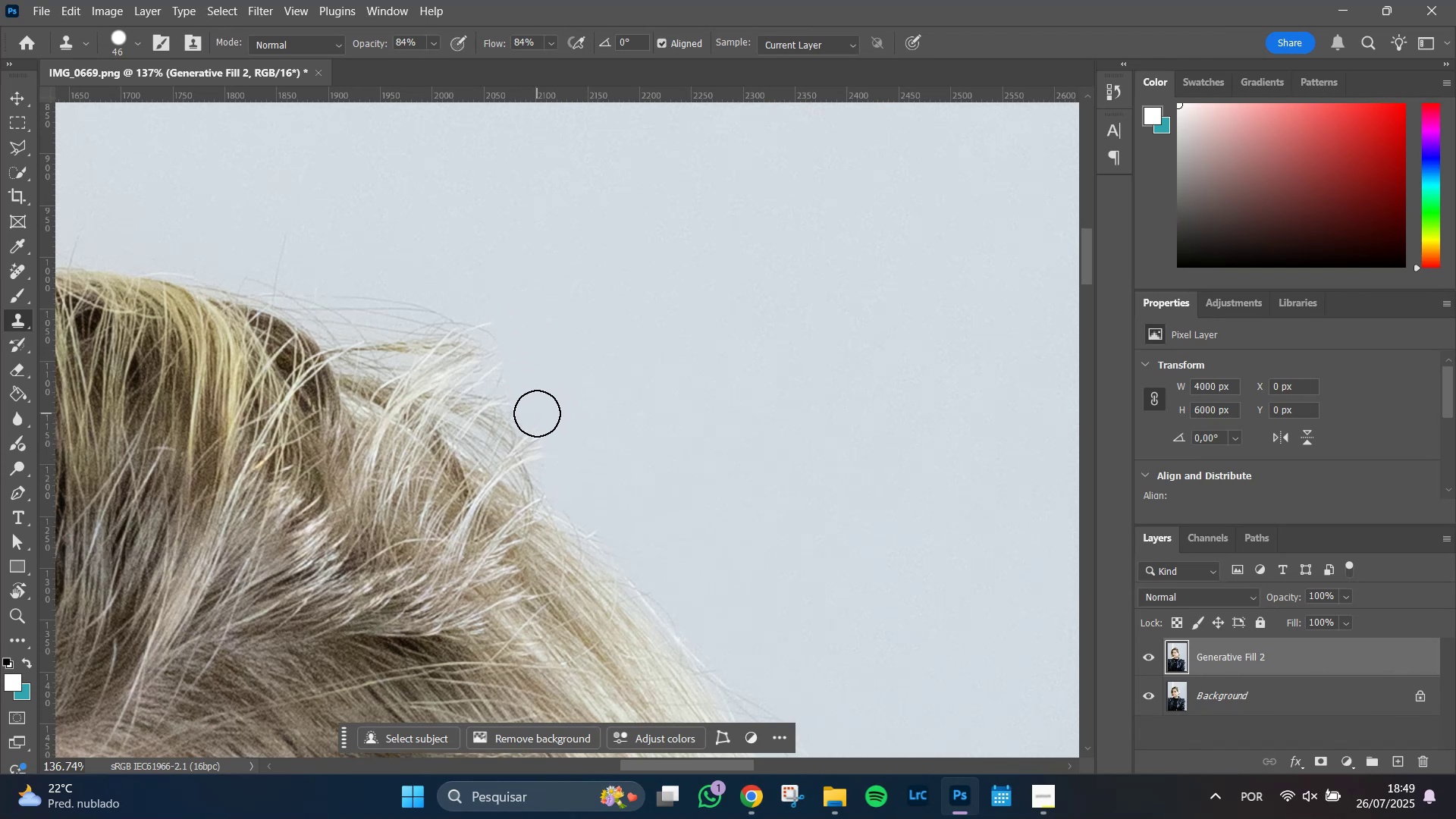 
left_click_drag(start_coordinate=[531, 405], to_coordinate=[481, 301])
 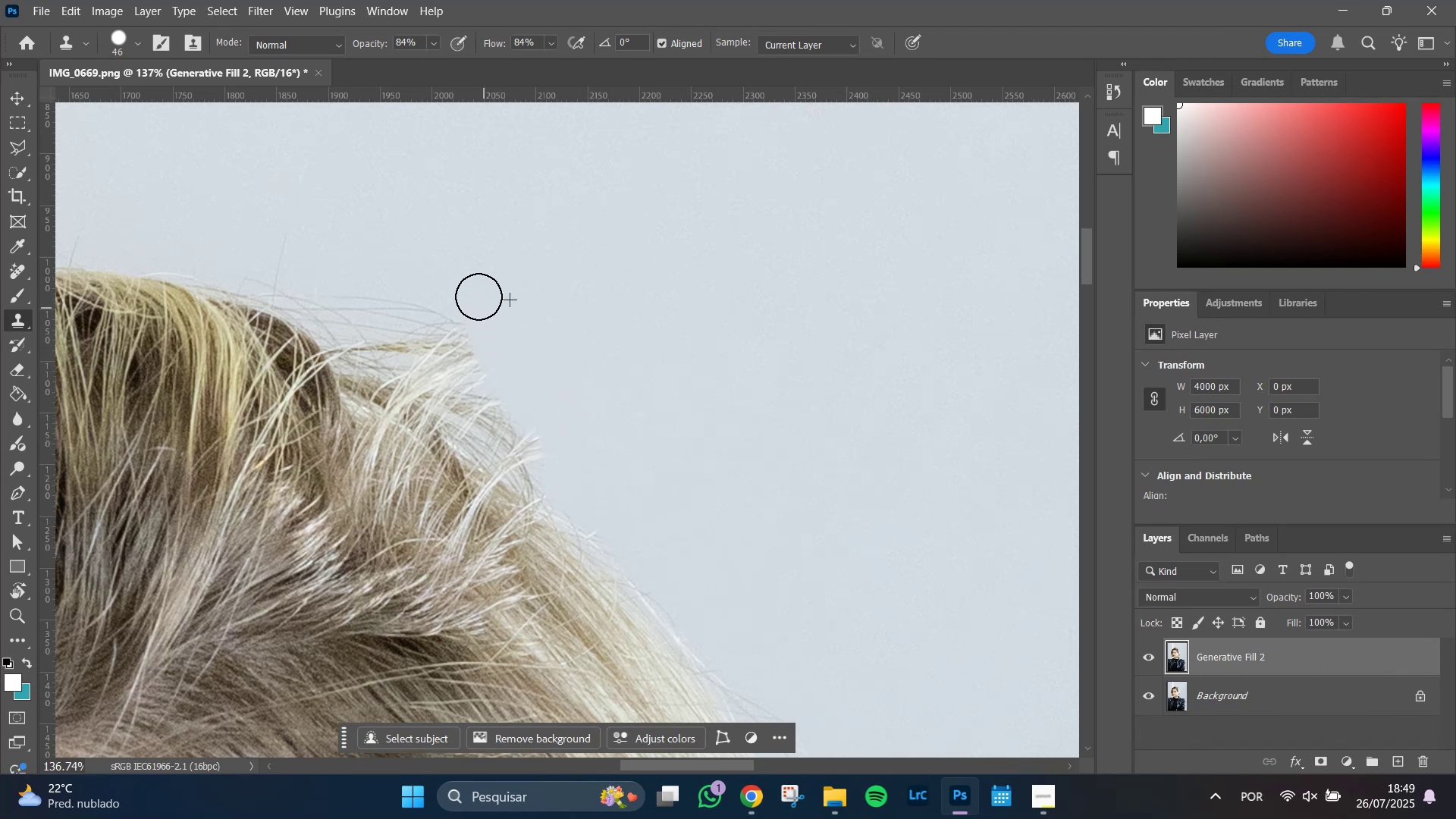 
left_click_drag(start_coordinate=[478, 297], to_coordinate=[510, 378])
 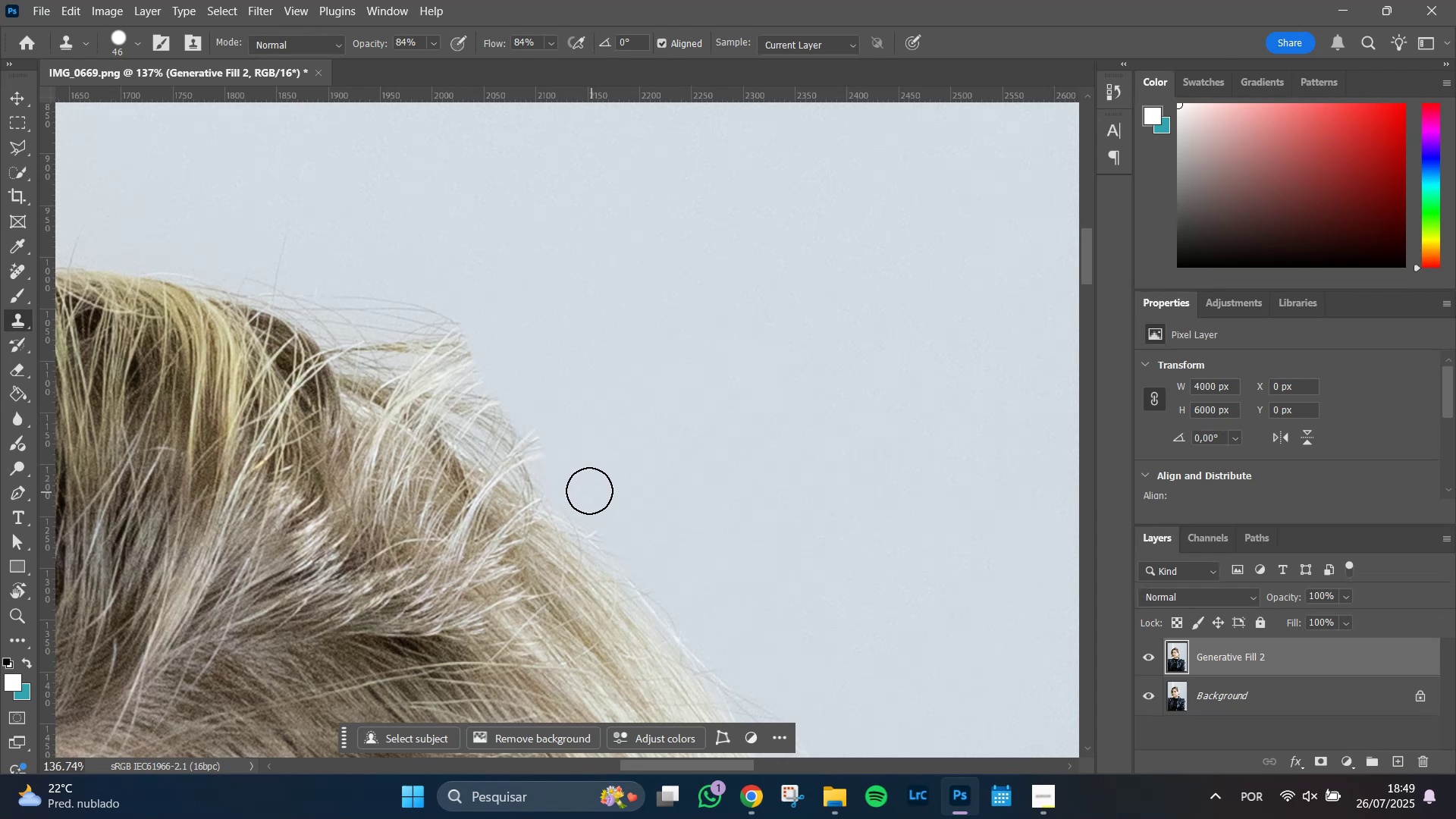 
left_click_drag(start_coordinate=[571, 488], to_coordinate=[510, 388])
 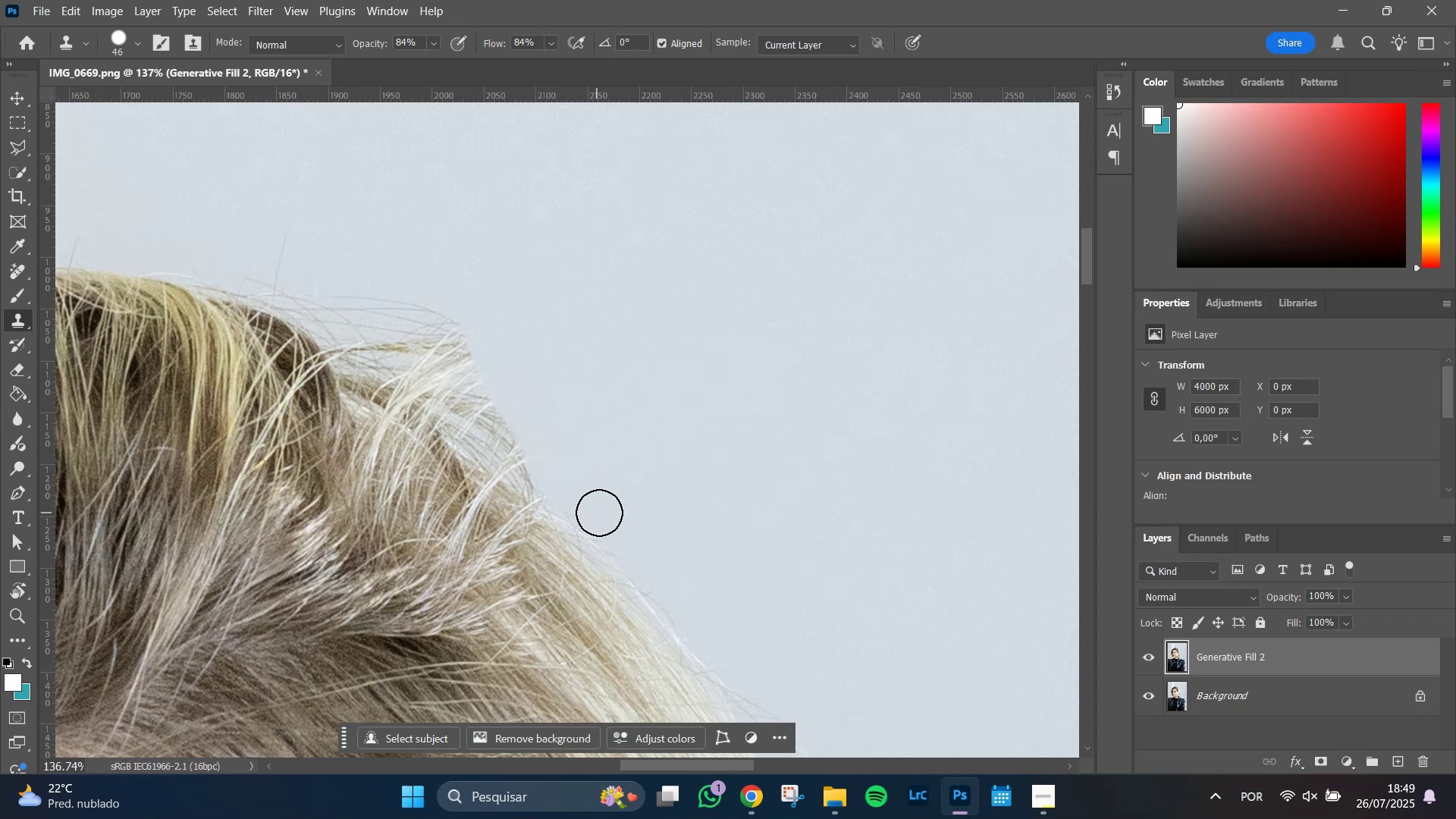 
left_click_drag(start_coordinate=[613, 520], to_coordinate=[583, 490])
 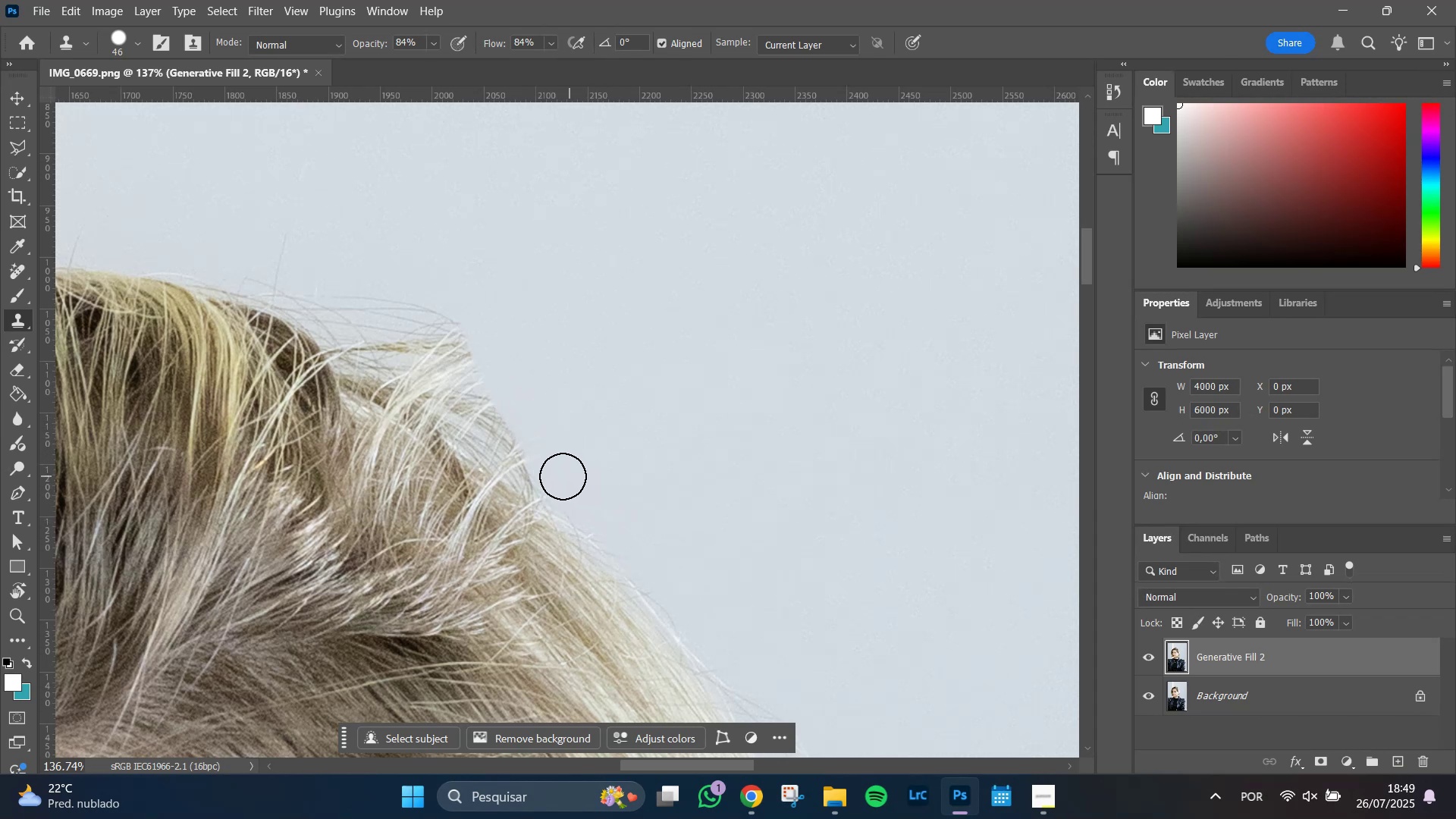 
left_click_drag(start_coordinate=[551, 475], to_coordinate=[497, 373])
 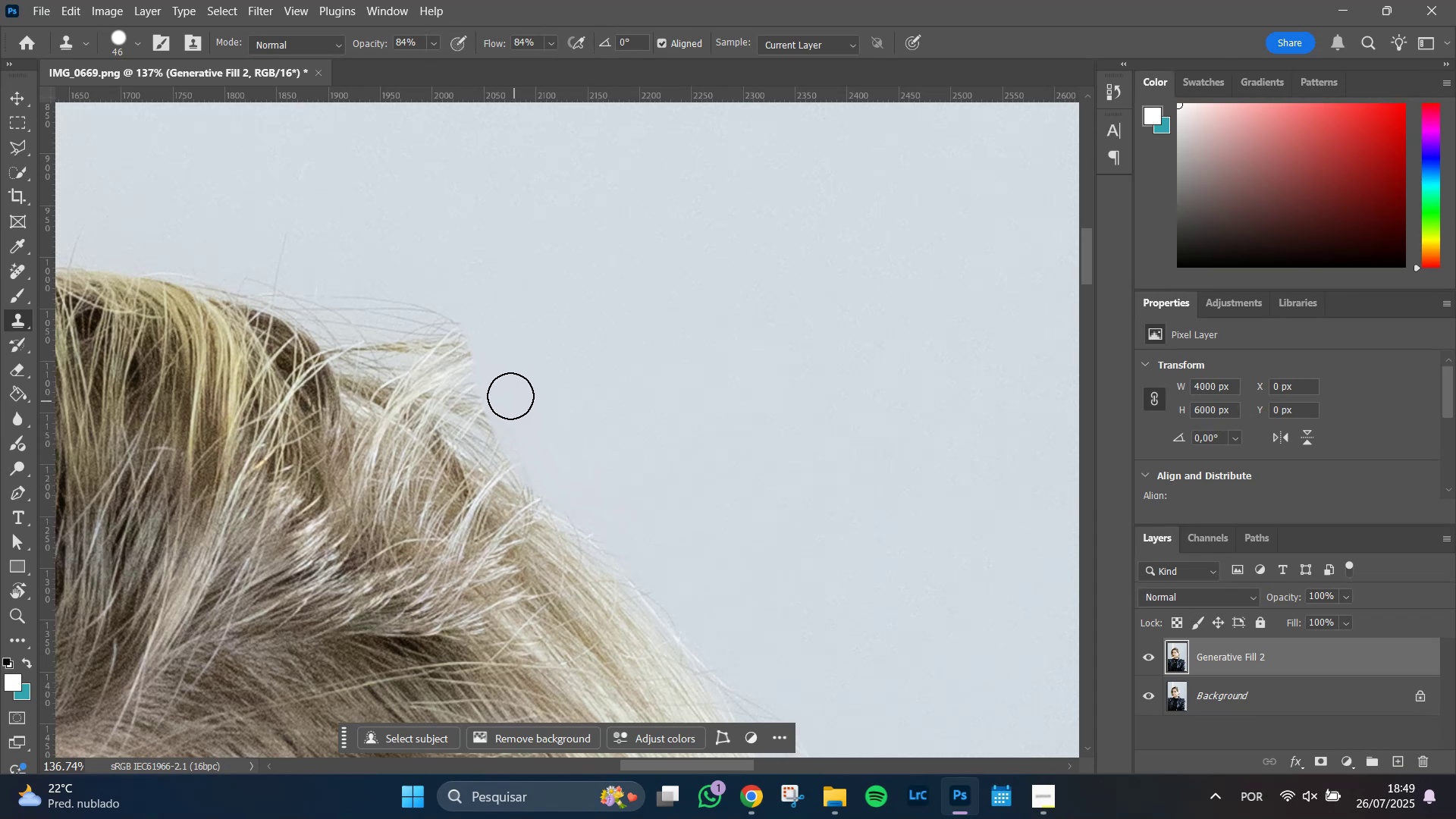 
left_click_drag(start_coordinate=[499, 377], to_coordinate=[438, 297])
 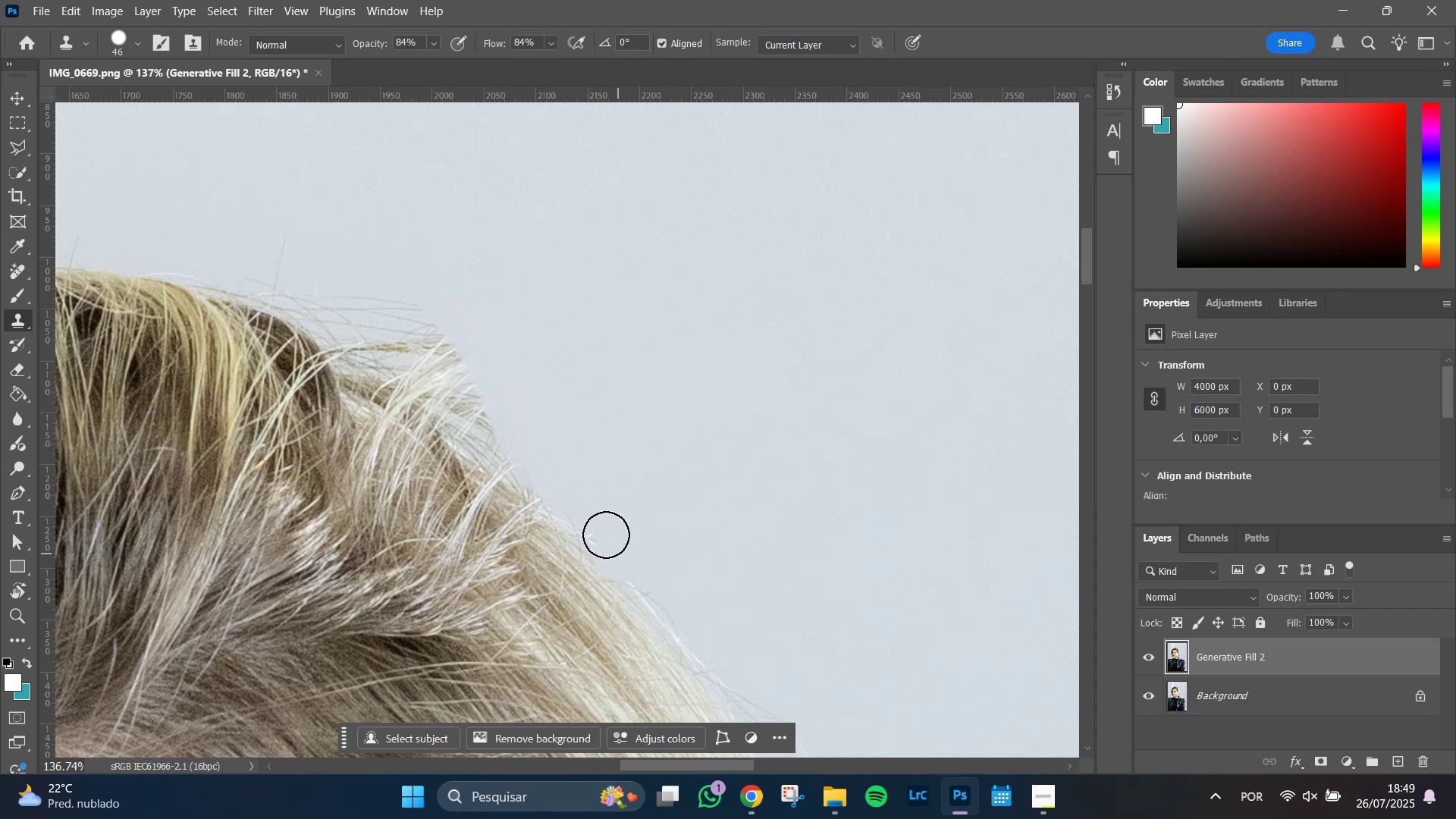 
hold_key(key=Space, duration=0.79)
 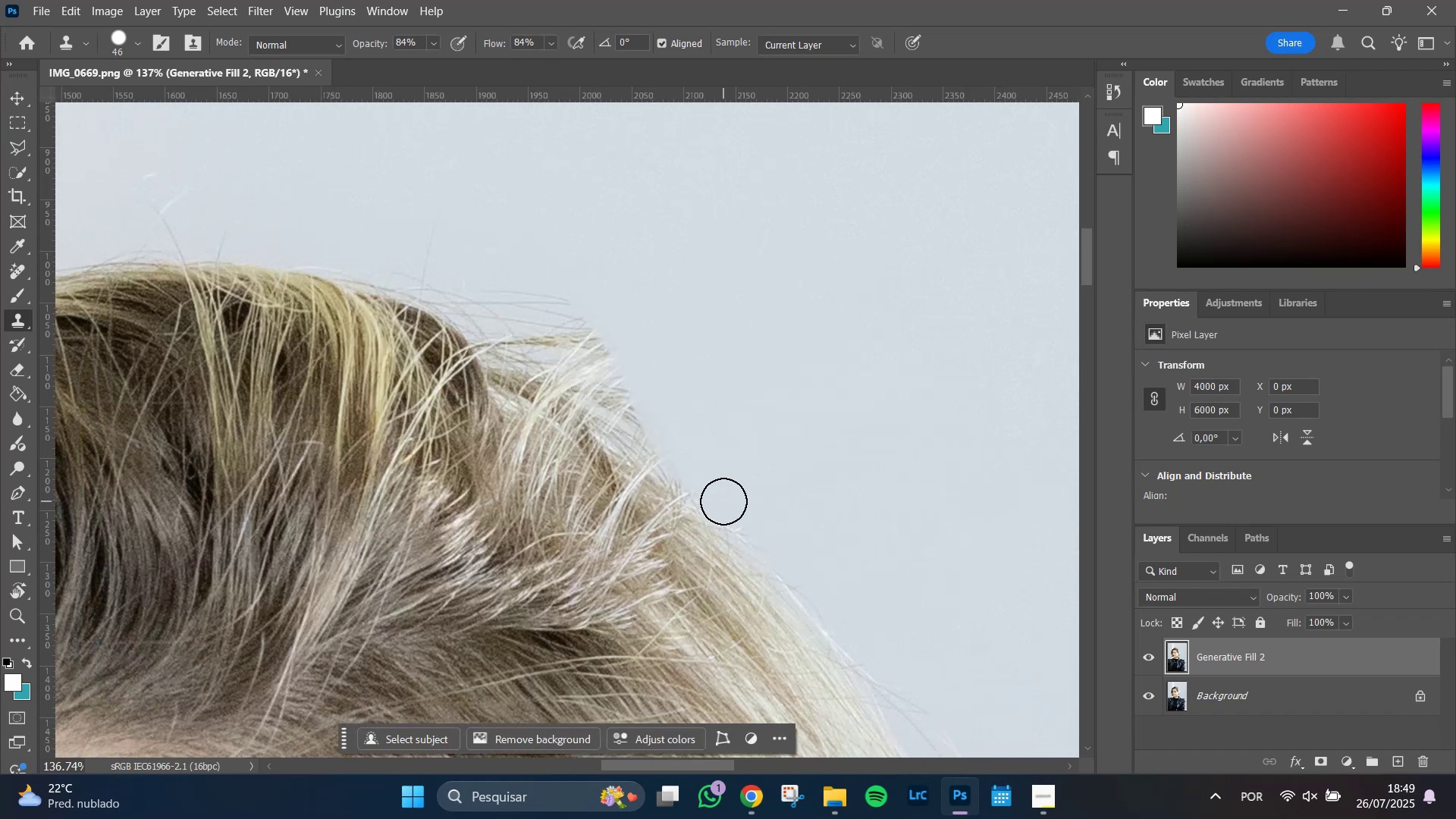 
left_click_drag(start_coordinate=[620, 424], to_coordinate=[768, 418])
 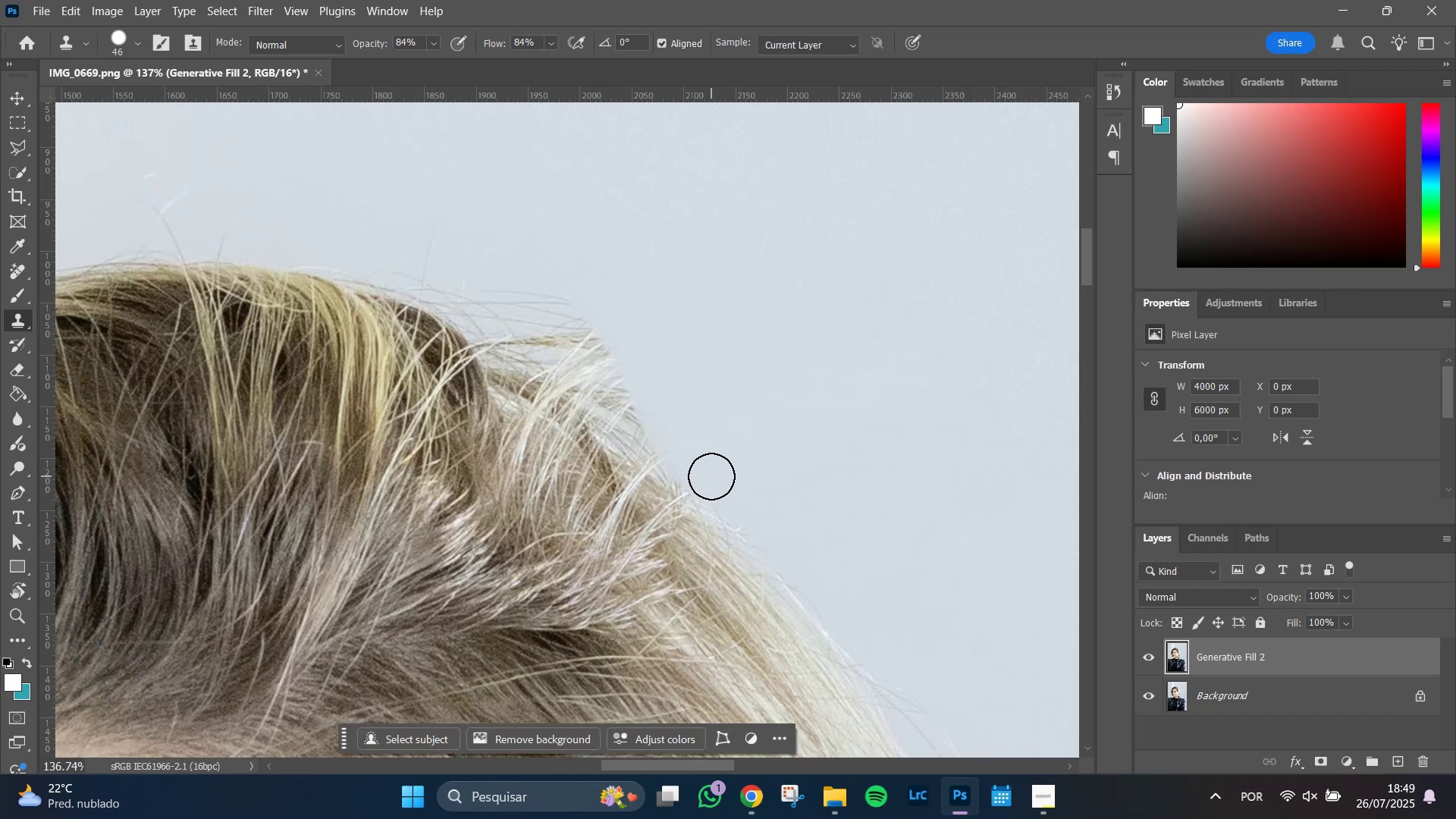 
left_click_drag(start_coordinate=[693, 463], to_coordinate=[585, 299])
 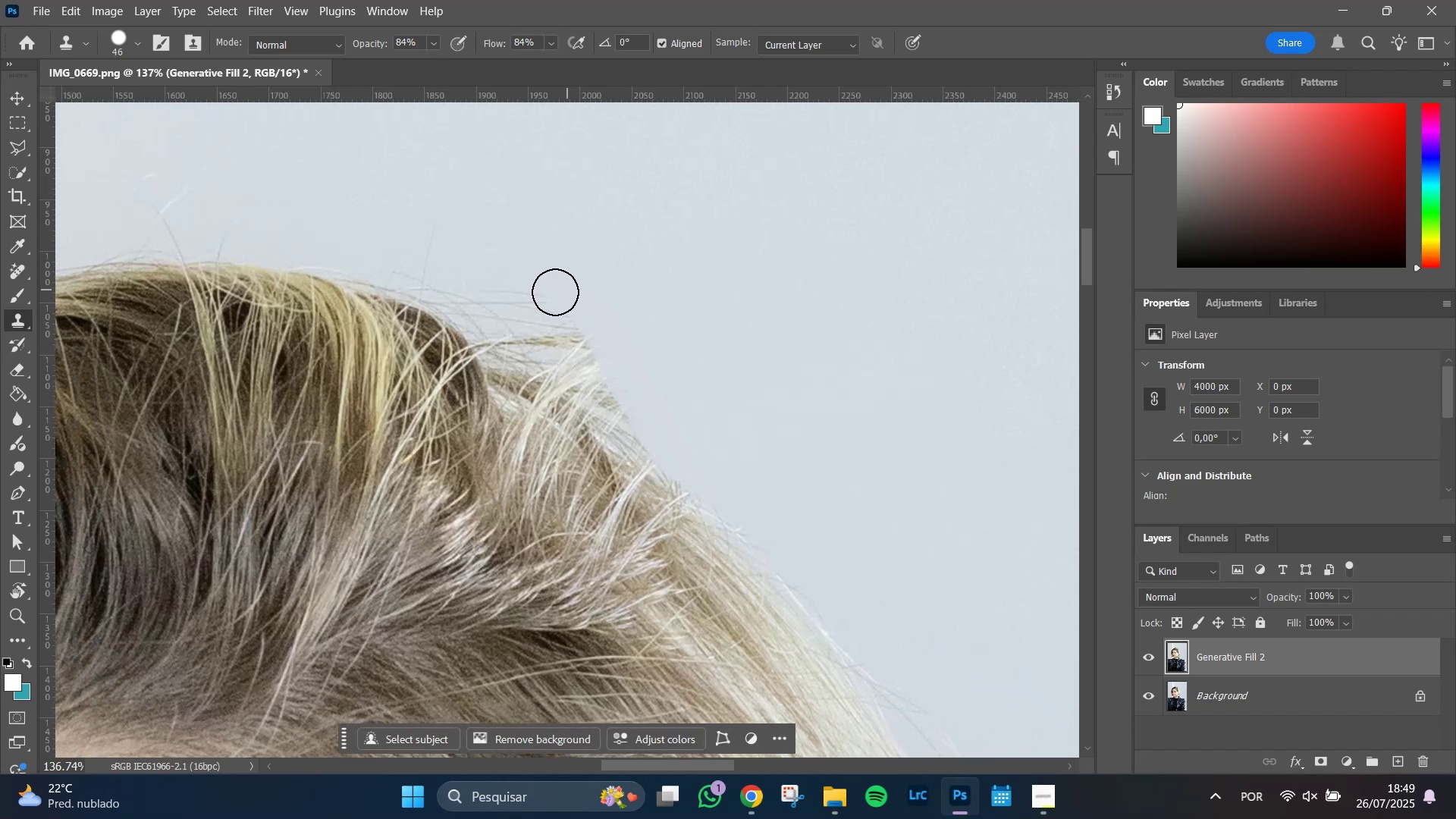 
left_click_drag(start_coordinate=[552, 293], to_coordinate=[683, 450])
 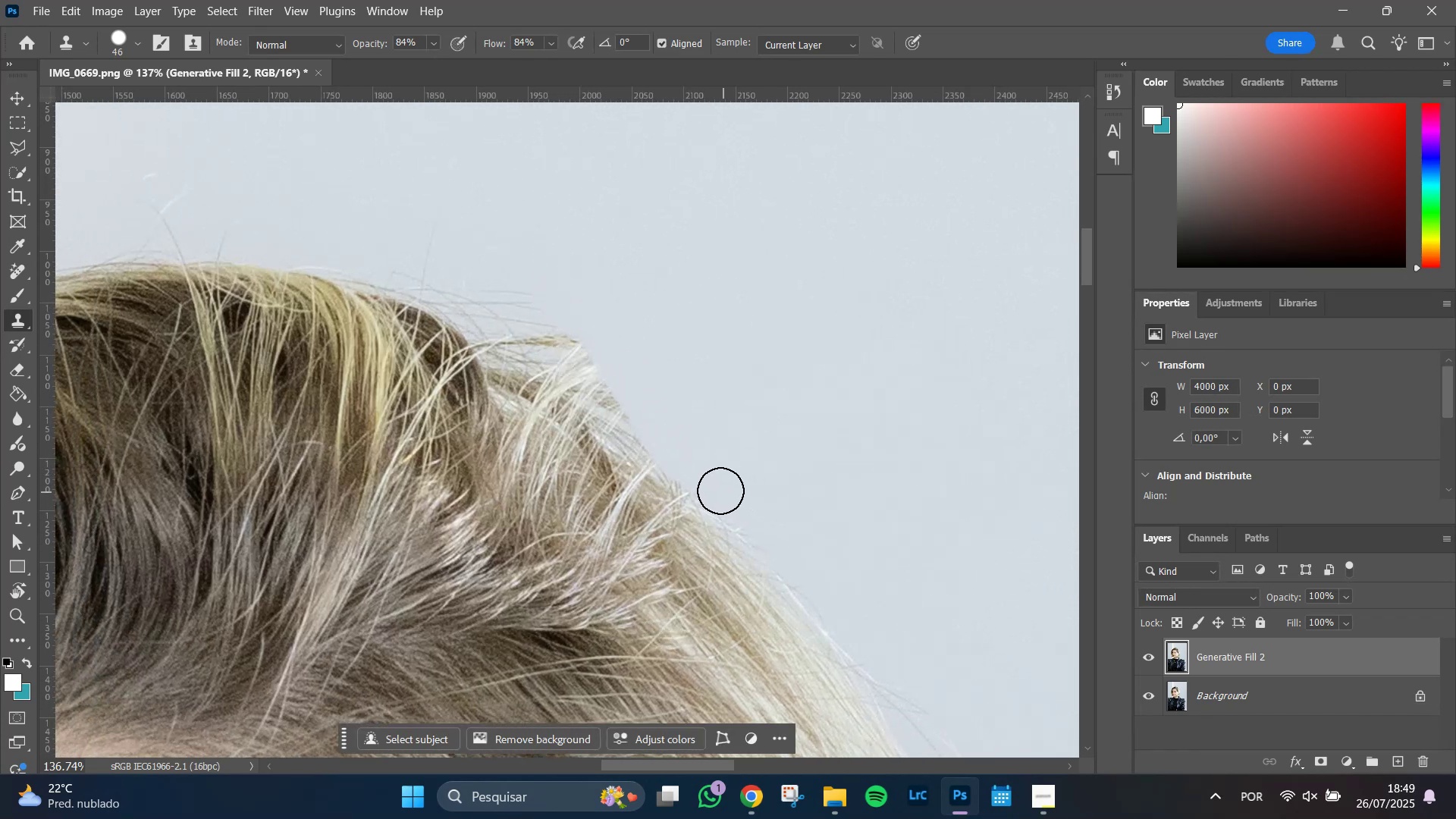 
left_click_drag(start_coordinate=[717, 488], to_coordinate=[569, 317])
 